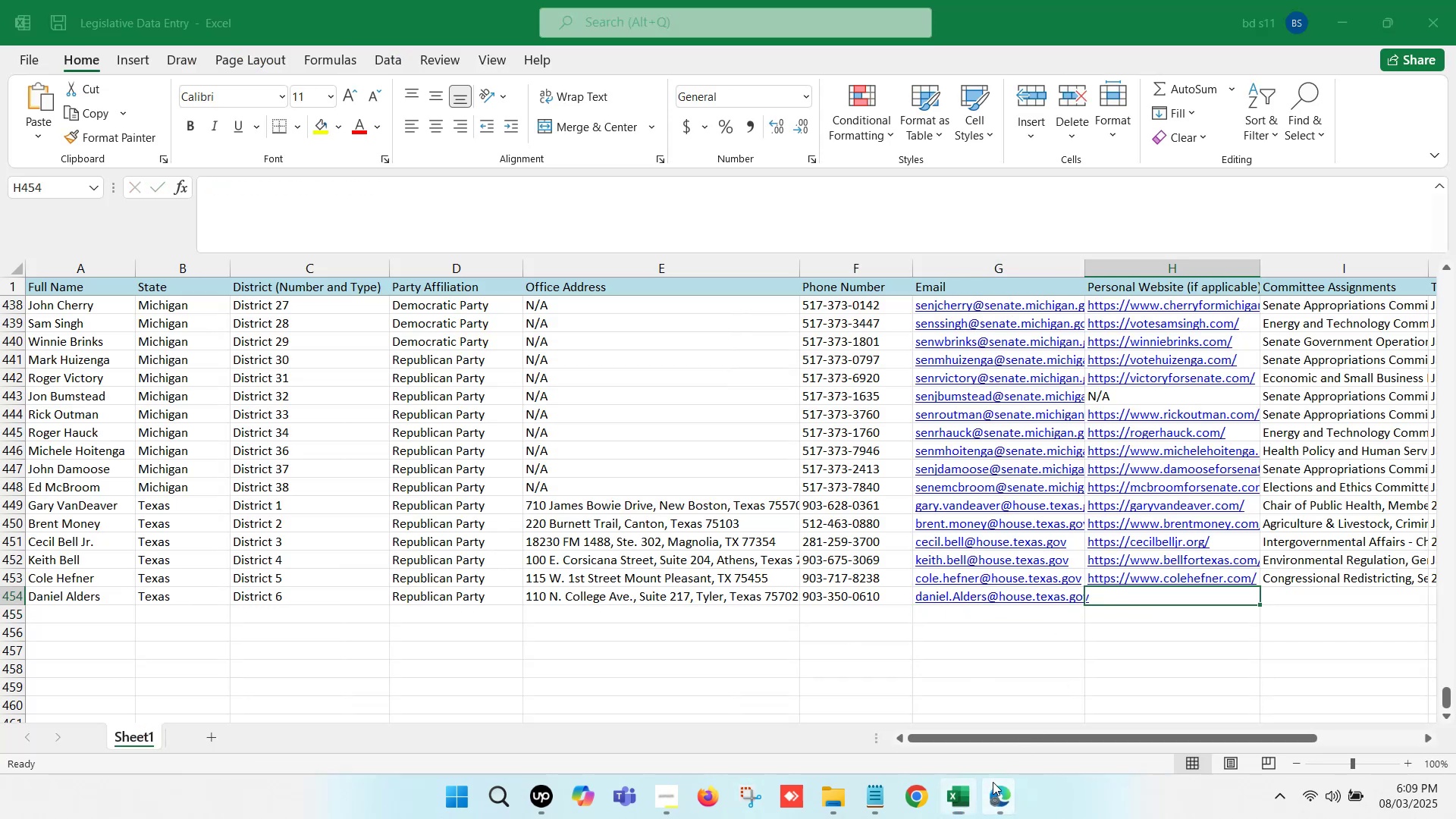 
double_click([913, 726])
 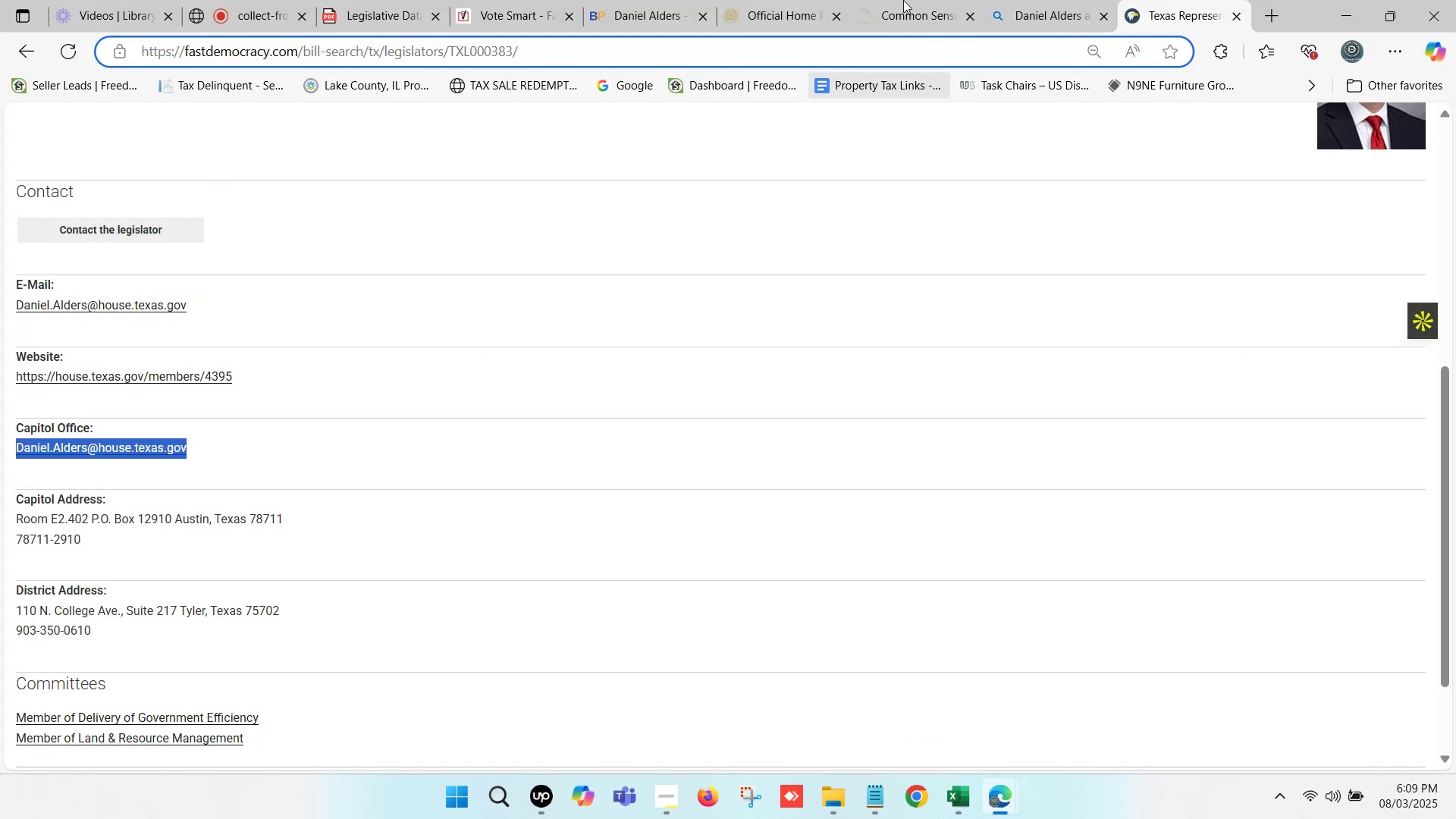 
left_click([903, 0])
 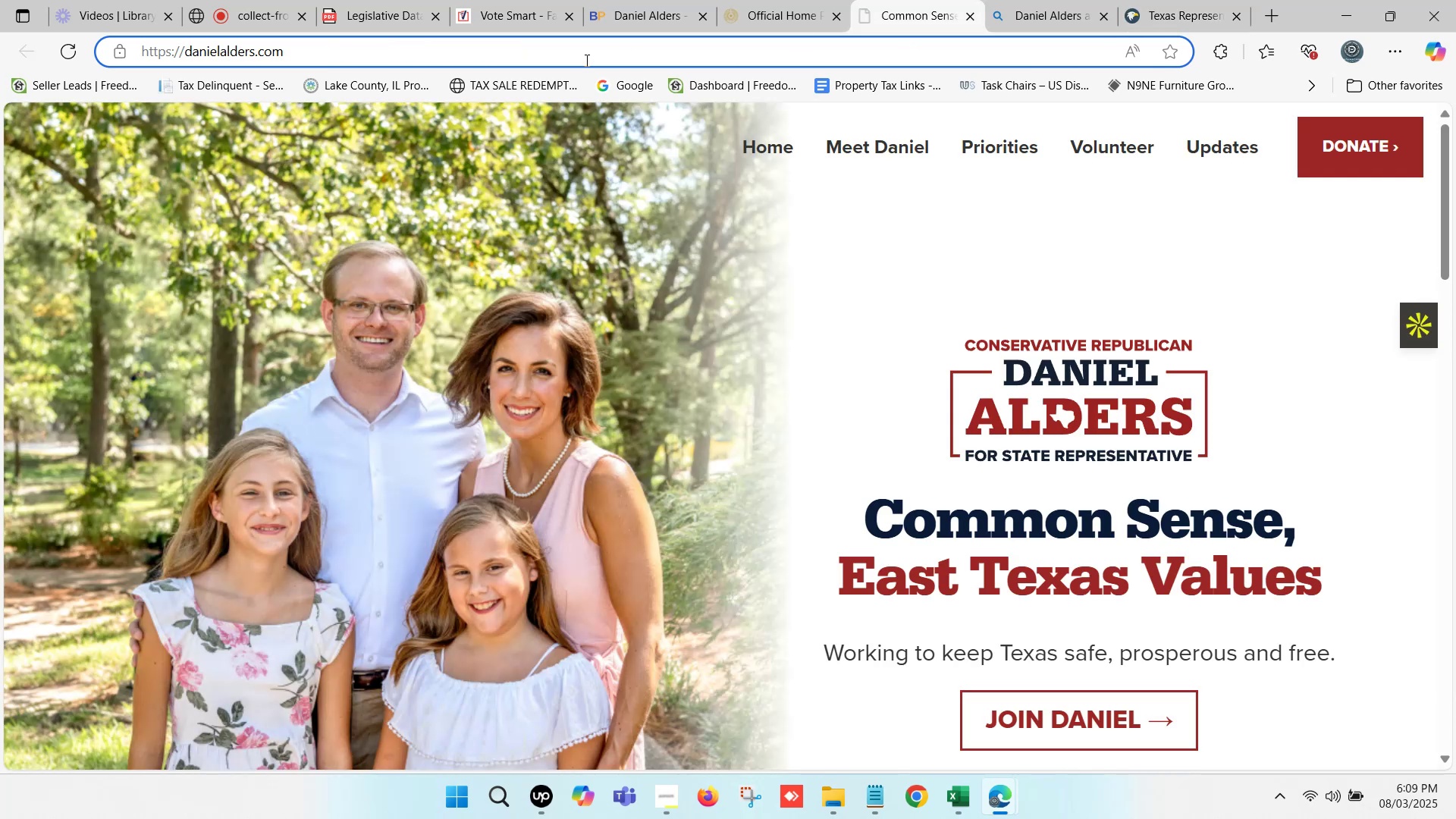 
left_click([528, 61])
 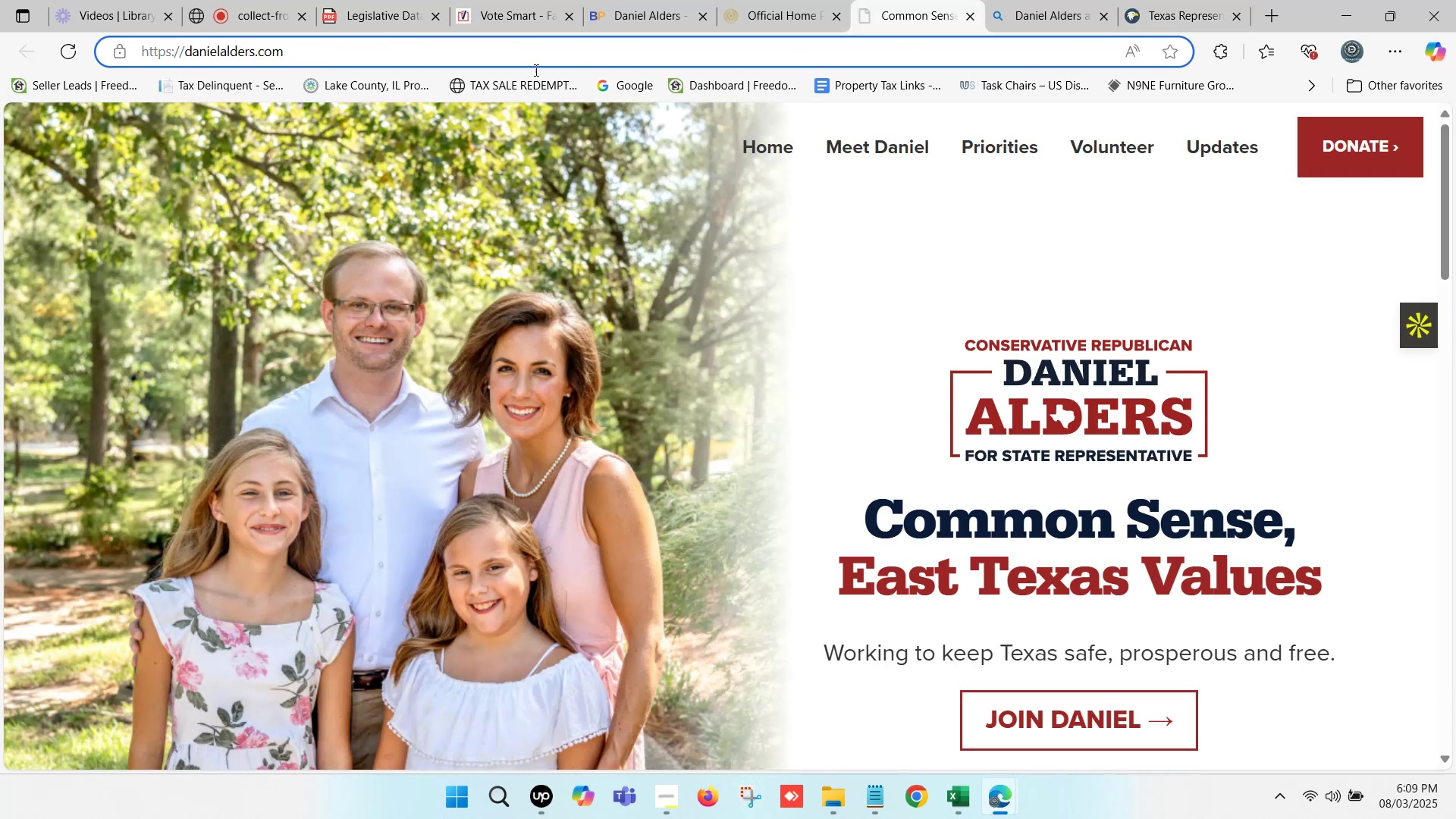 
key(Control+C)
 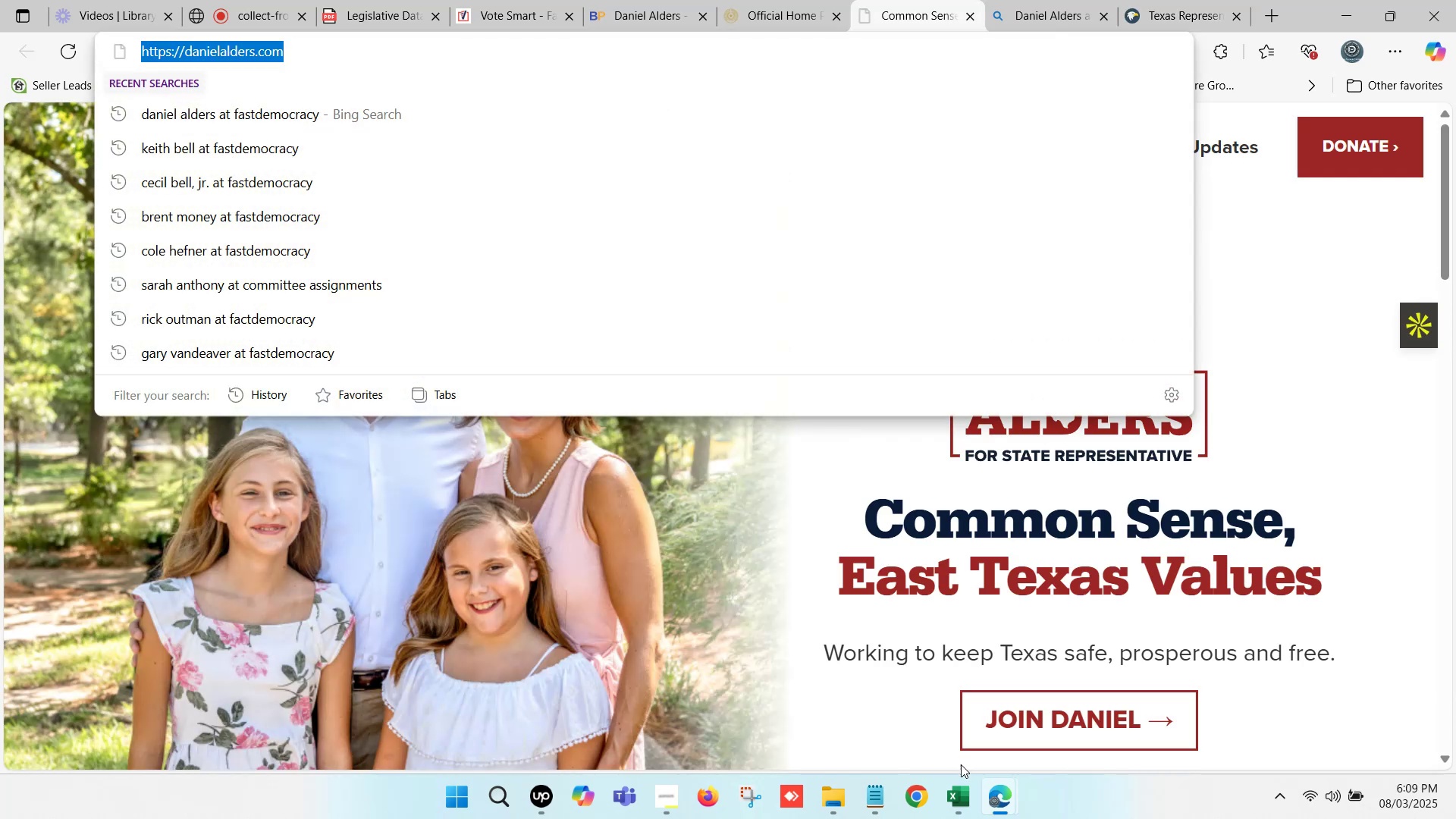 
left_click([966, 786])
 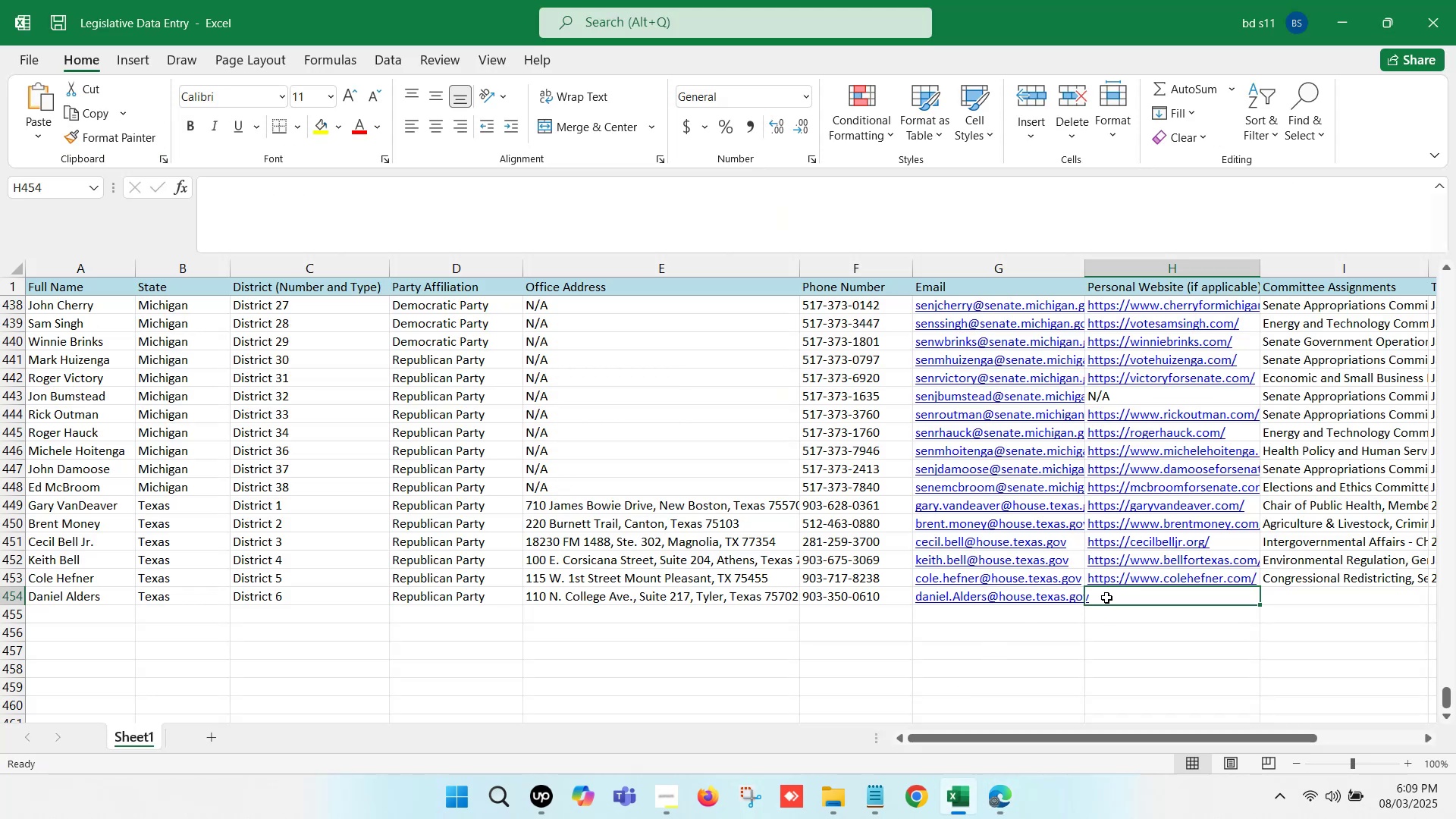 
double_click([1106, 597])
 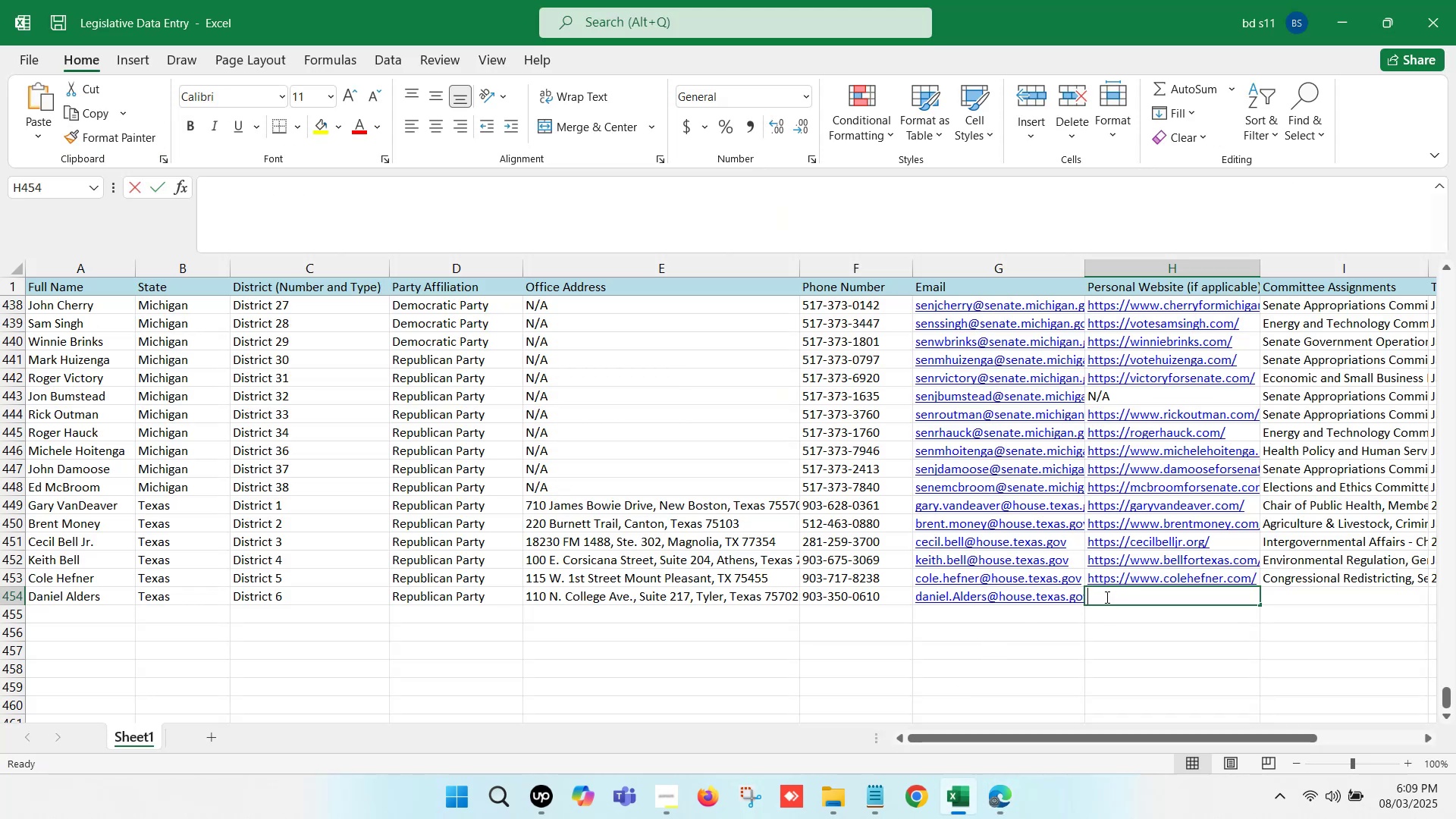 
key(Control+ControlLeft)
 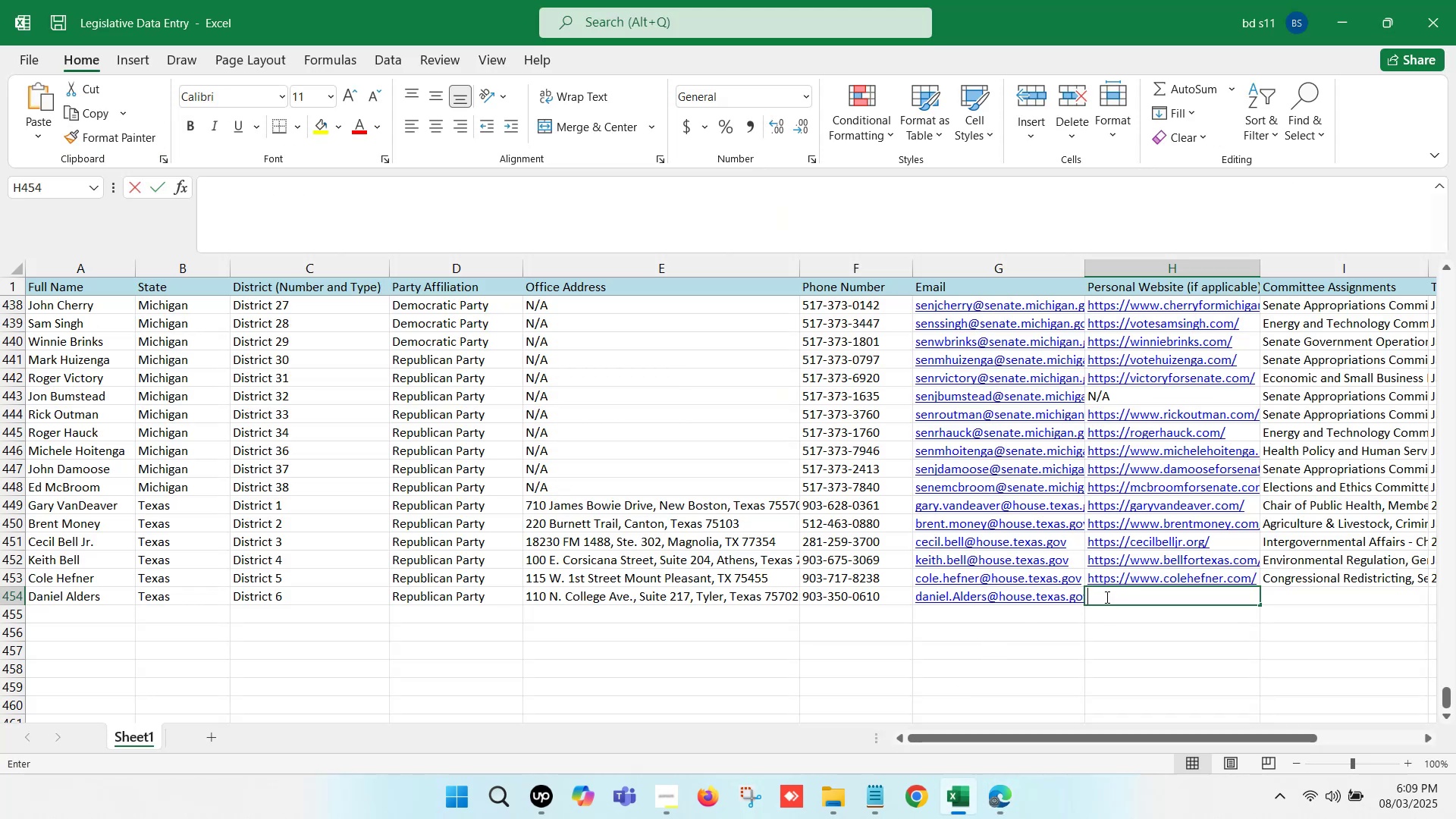 
key(Control+V)
 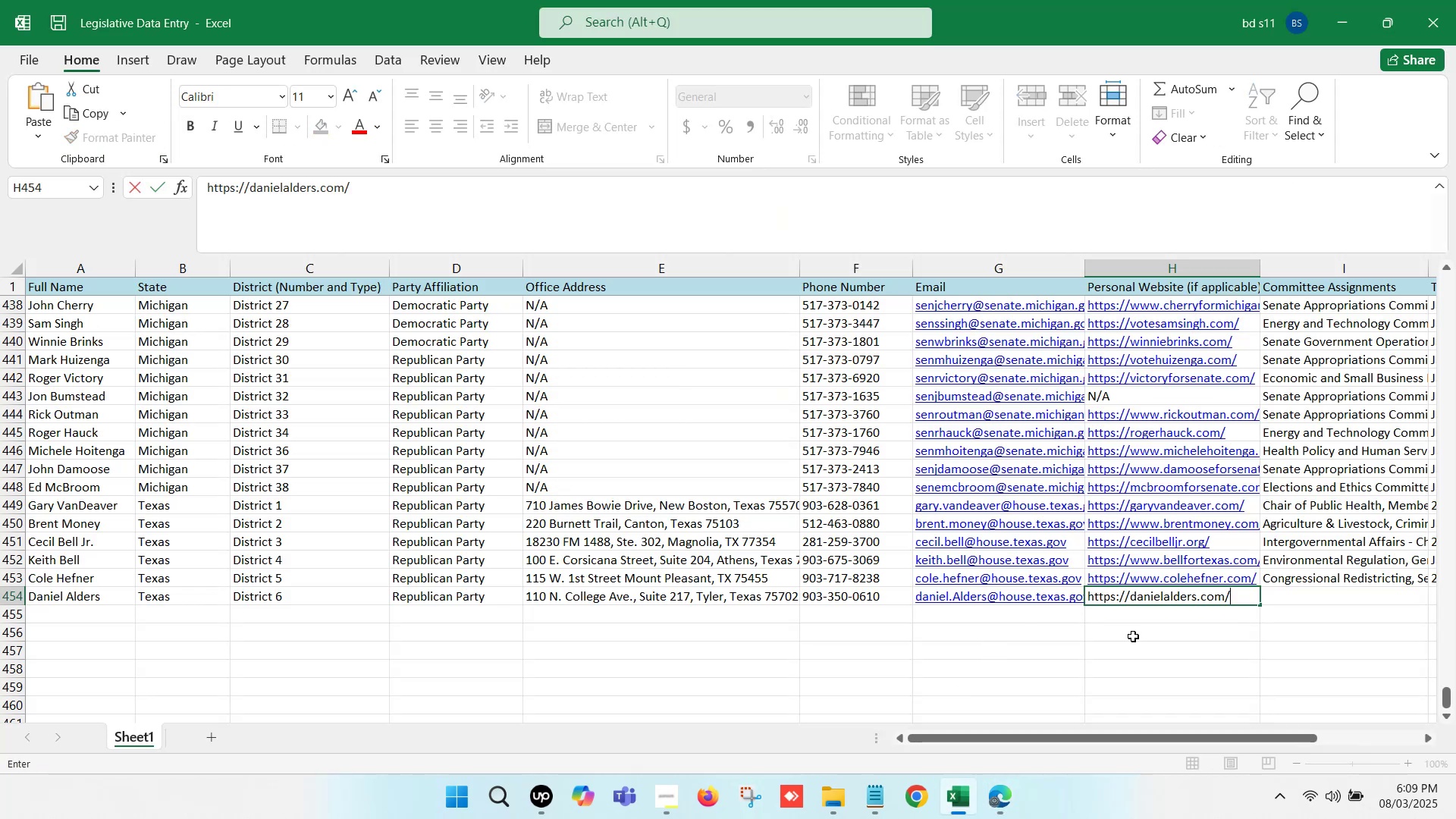 
left_click([1133, 636])
 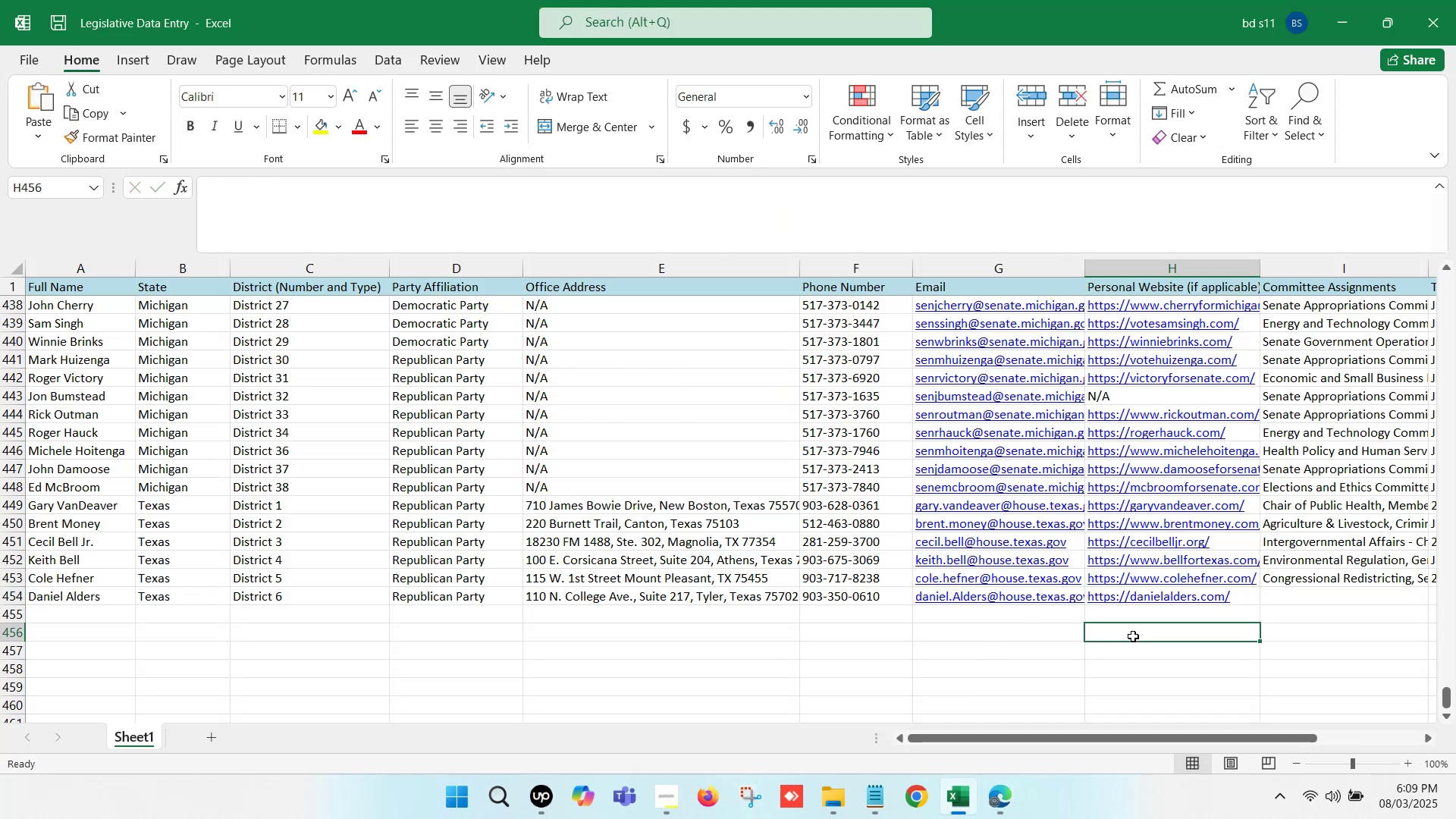 
key(ArrowRight)
 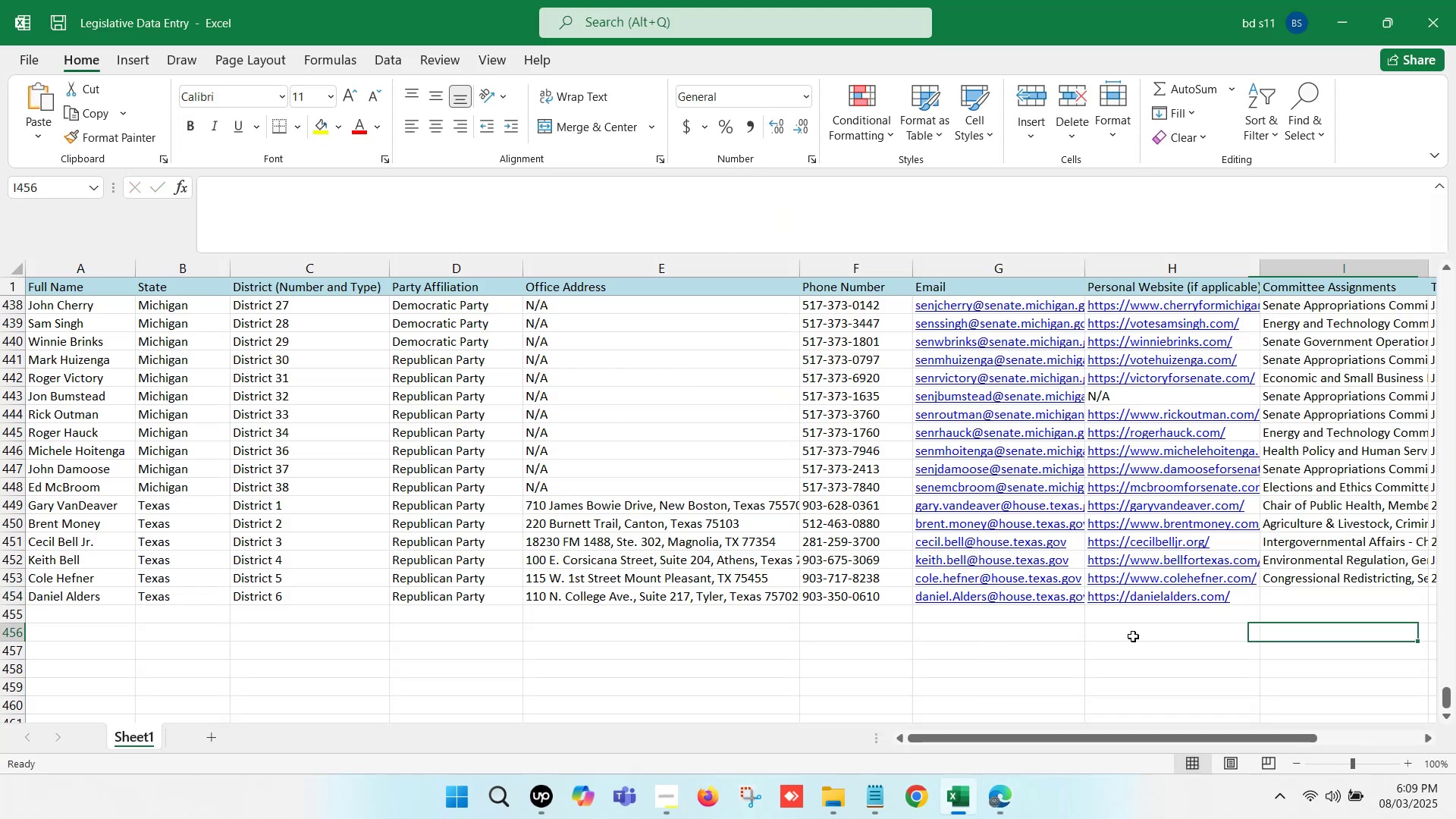 
key(ArrowRight)
 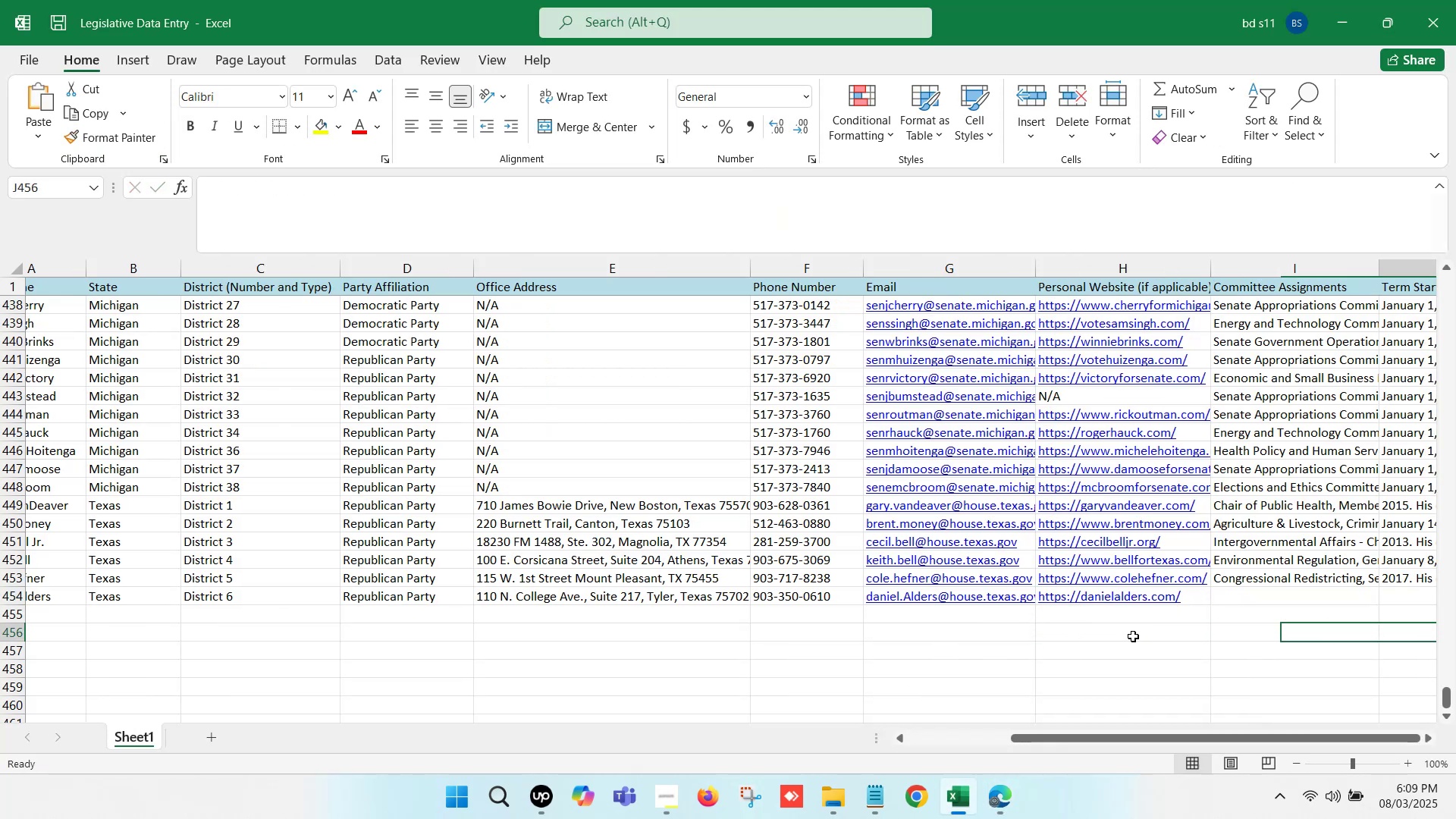 
key(ArrowRight)
 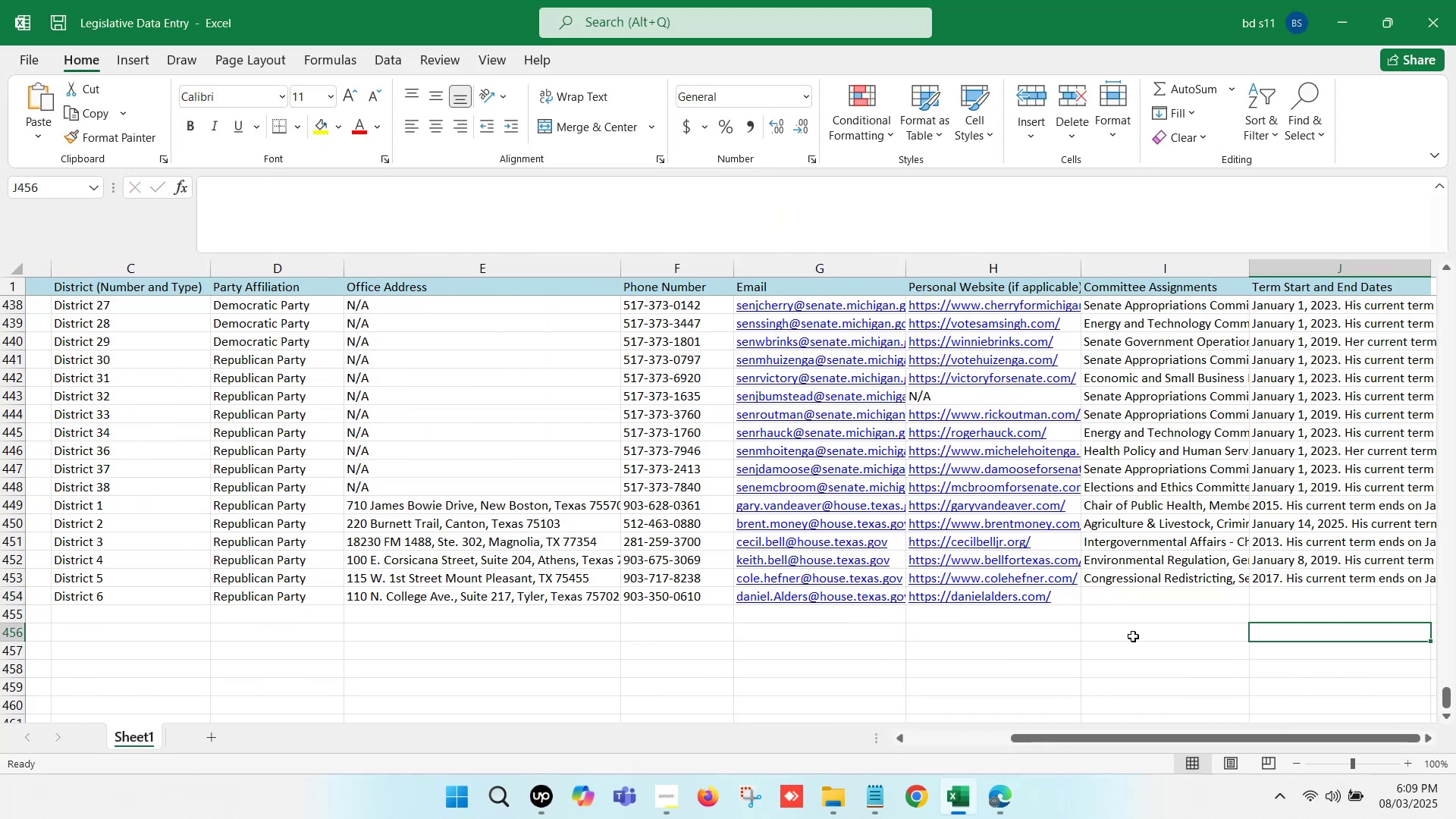 
key(ArrowRight)
 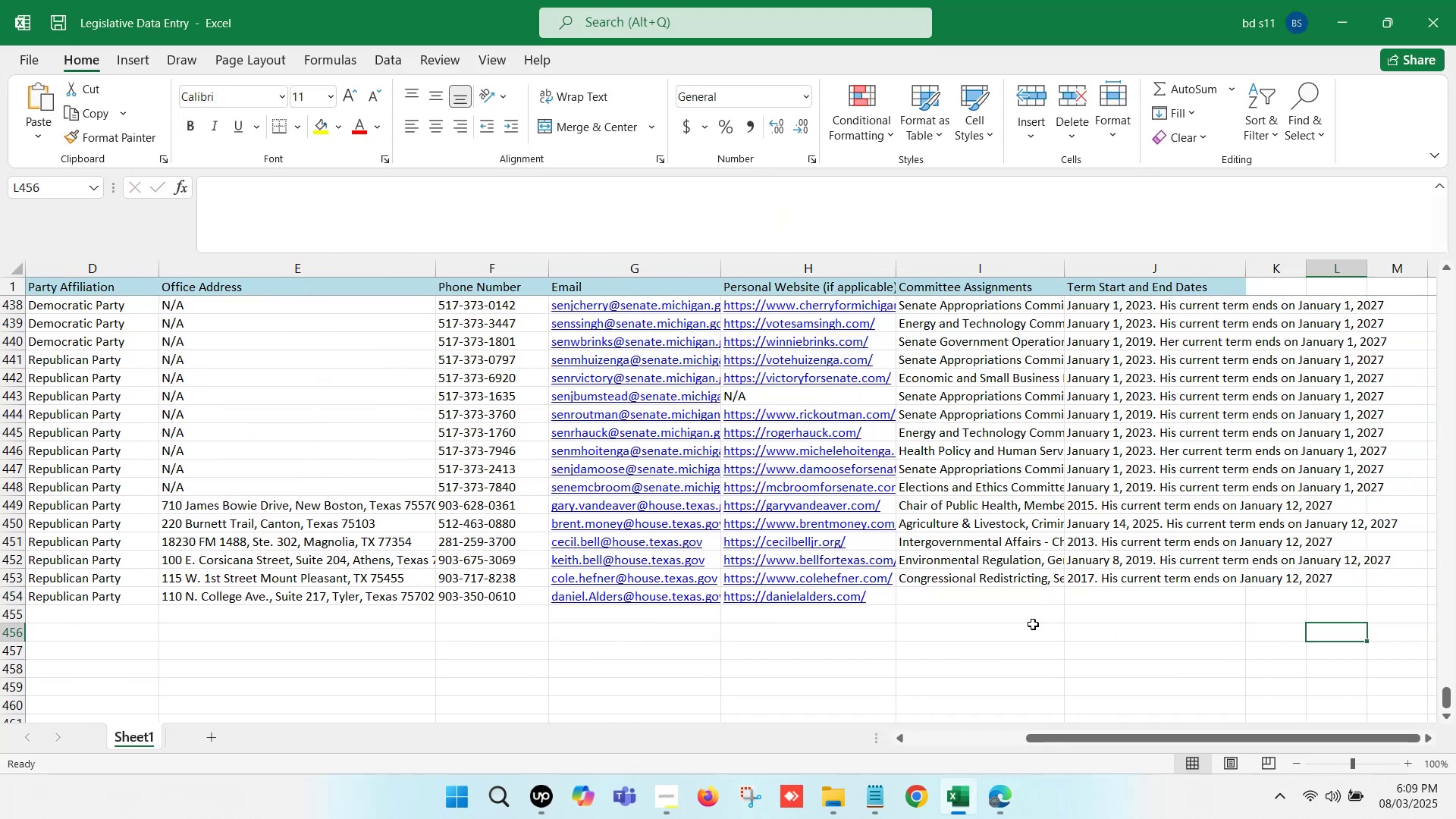 
left_click([972, 601])
 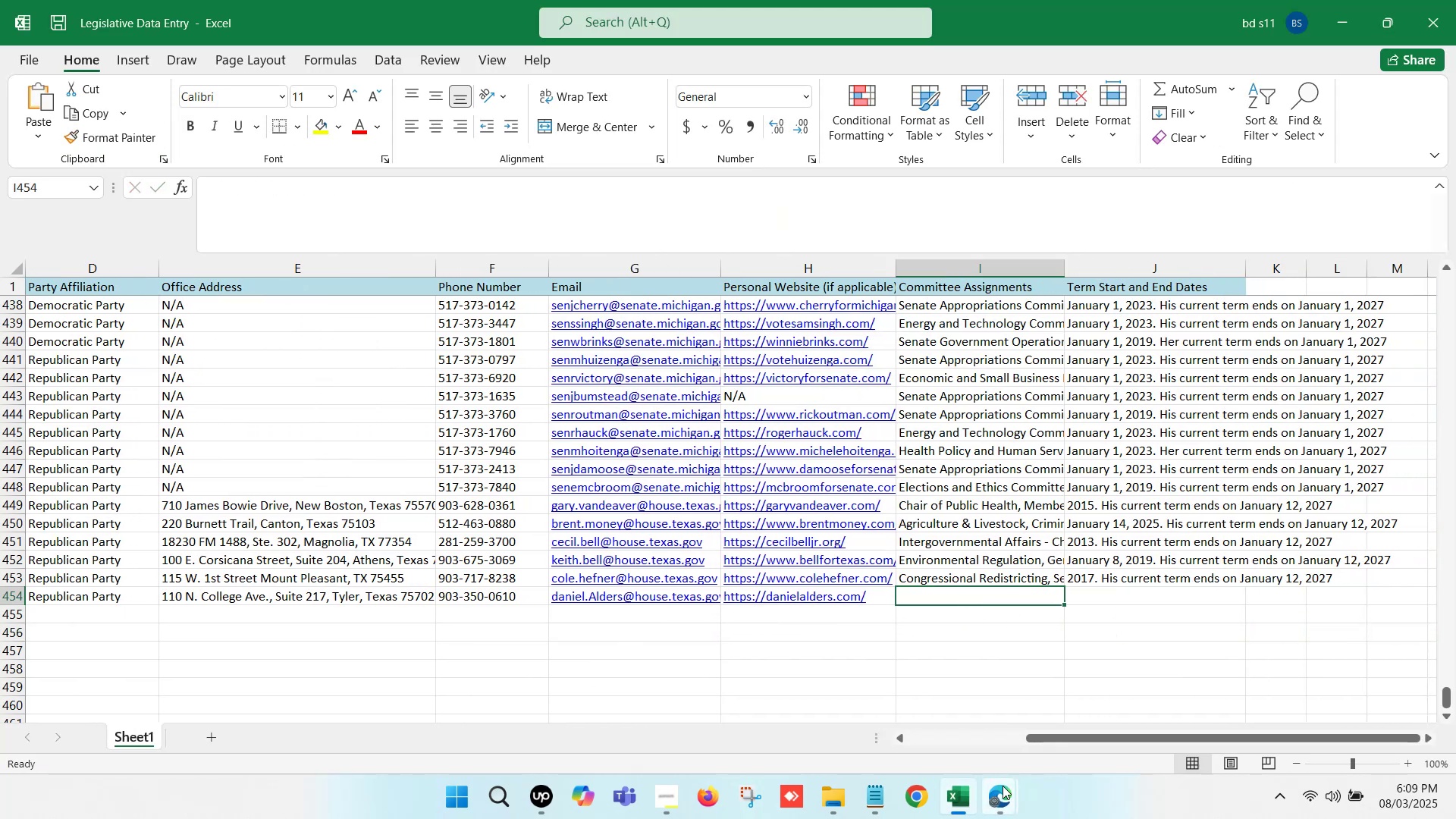 
left_click([1003, 786])
 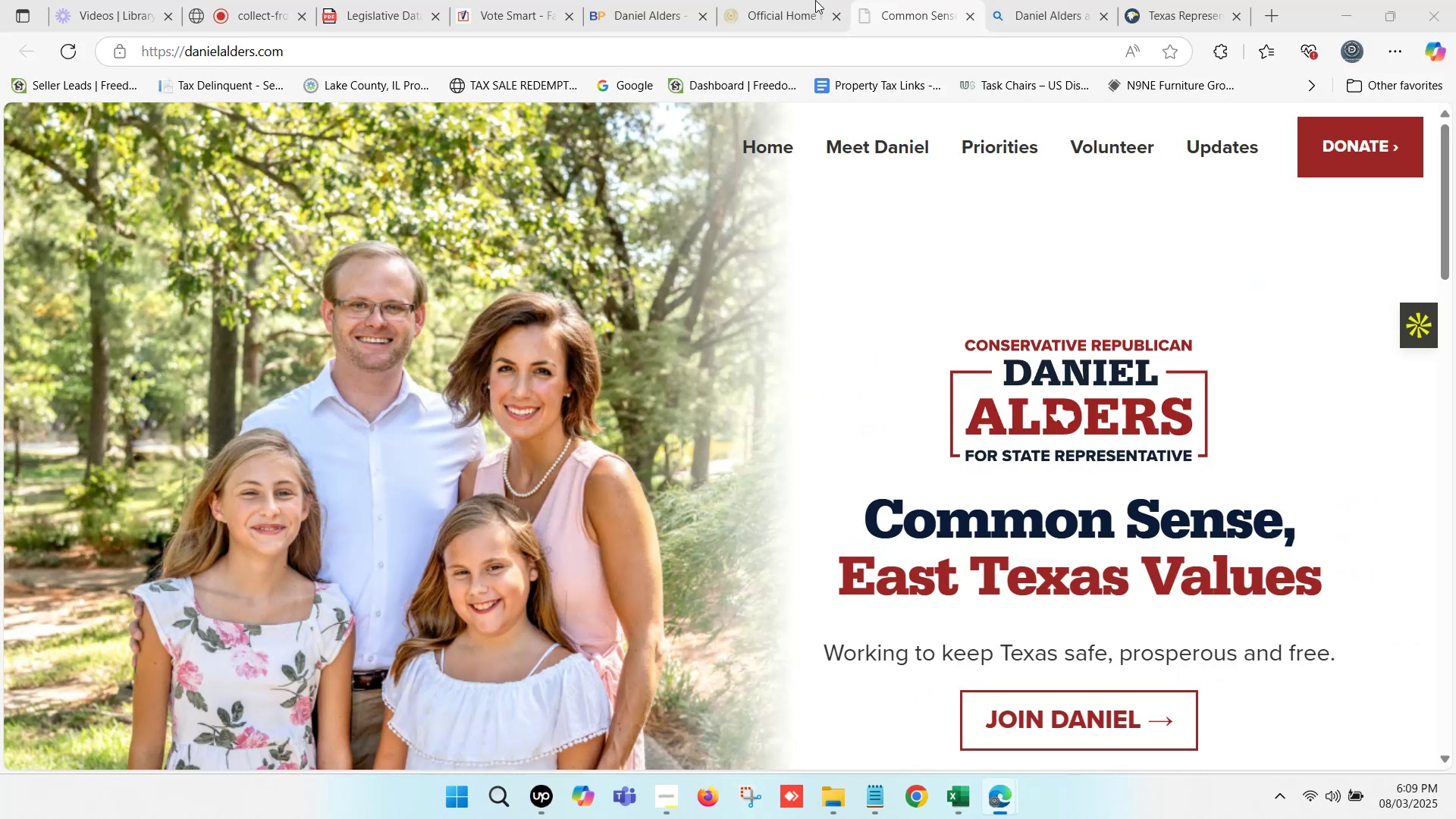 
left_click([773, 0])
 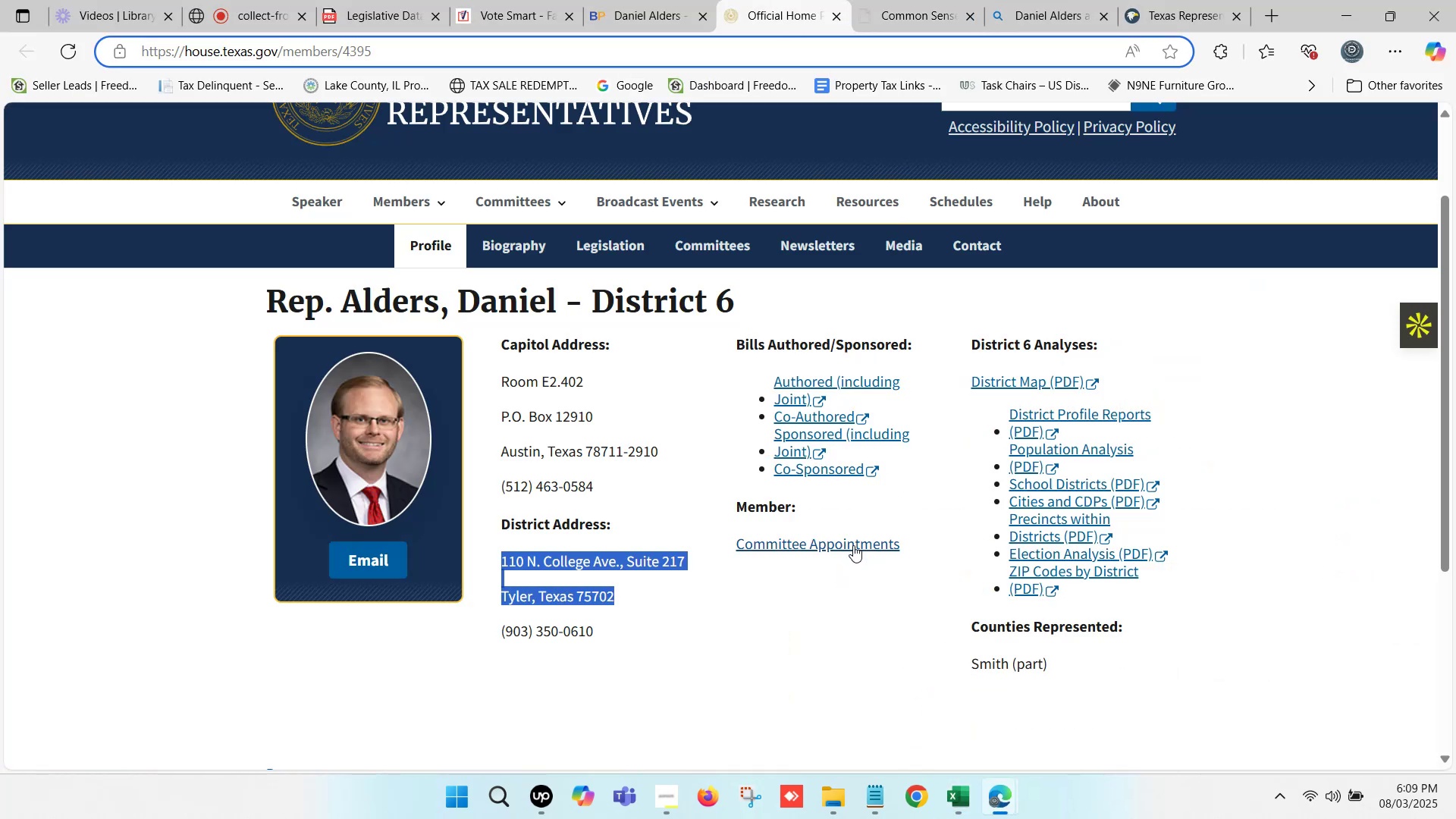 
left_click([847, 549])
 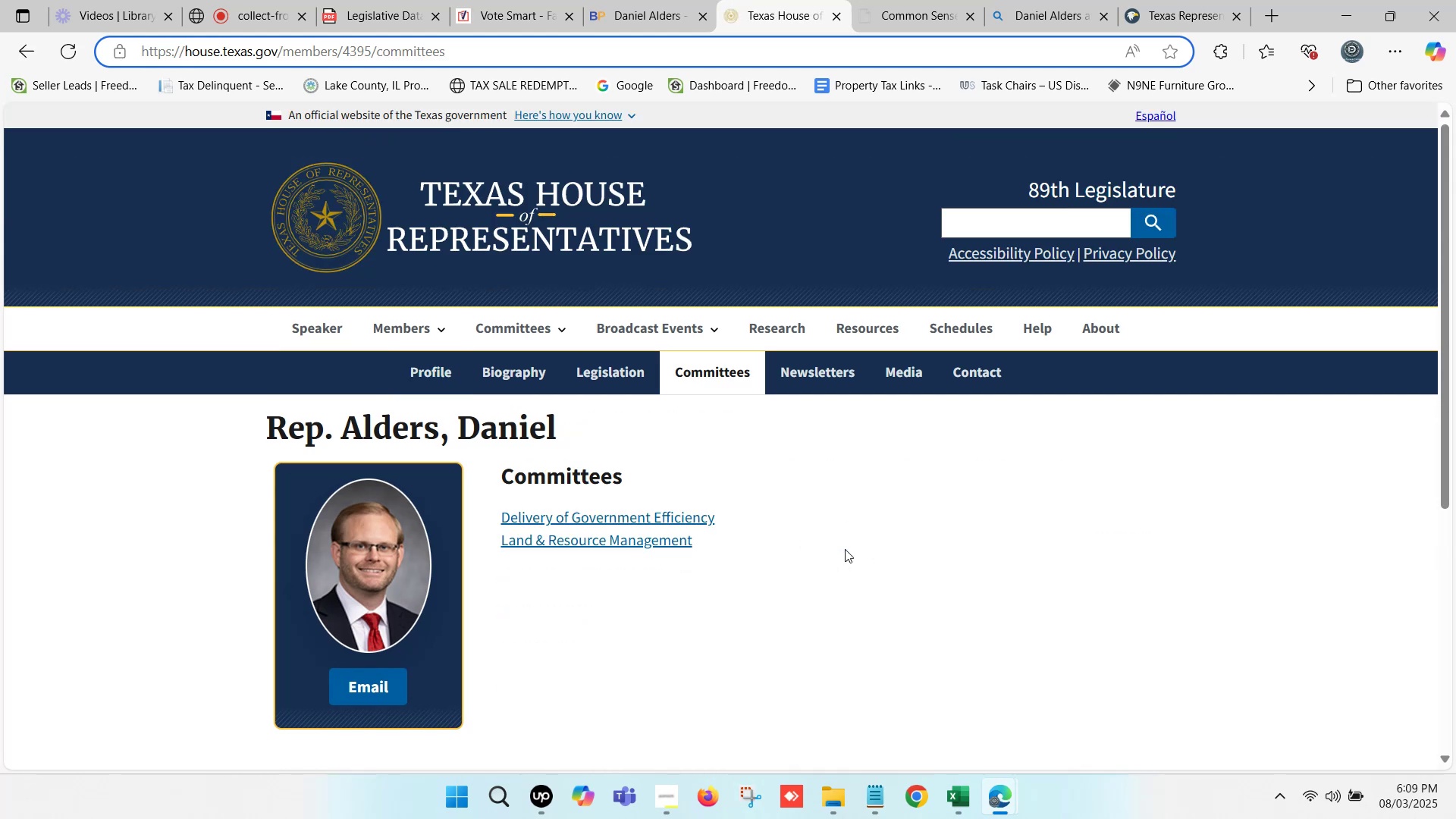 
wait(6.5)
 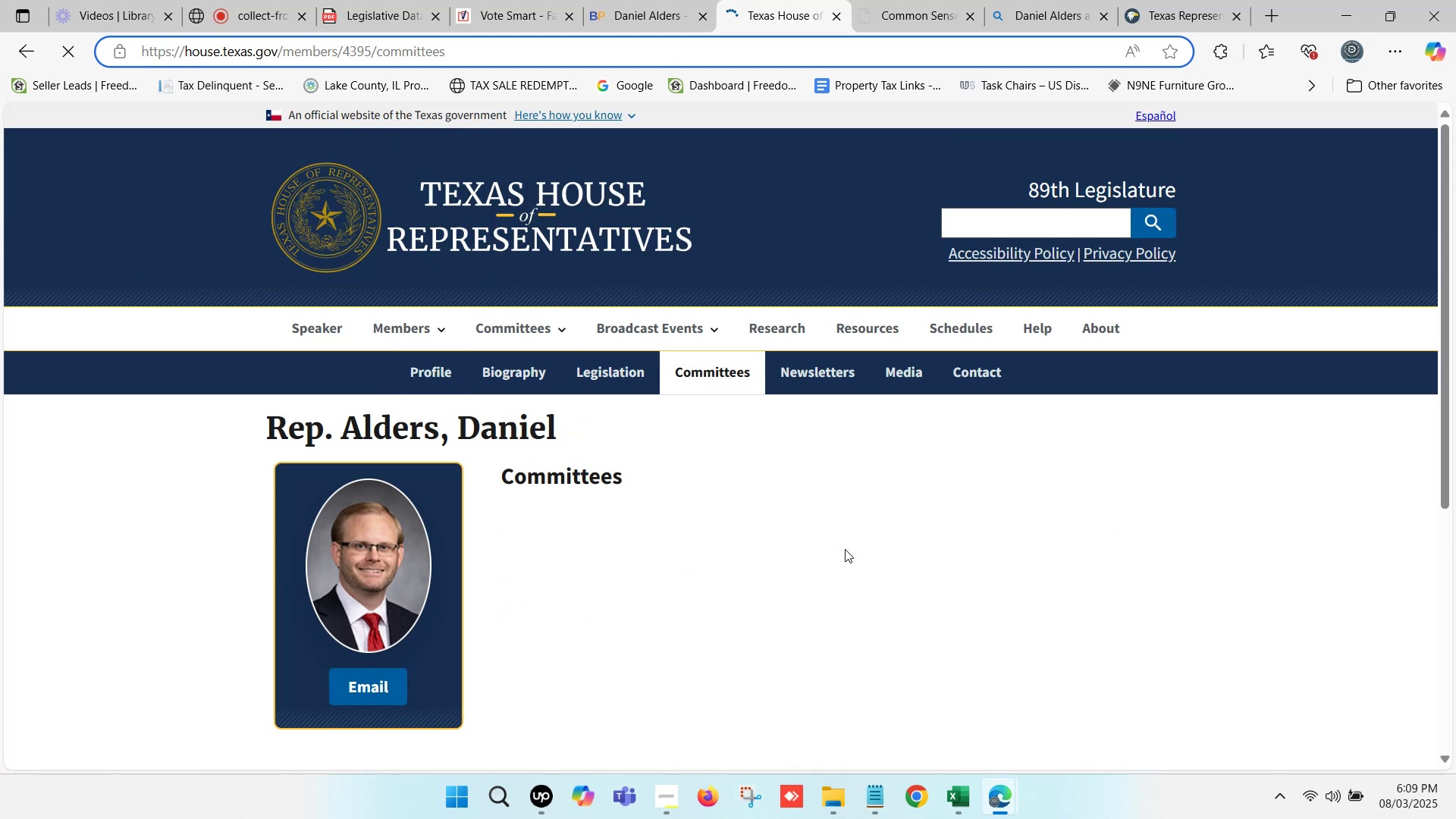 
left_click_drag(start_coordinate=[712, 552], to_coordinate=[503, 518])
 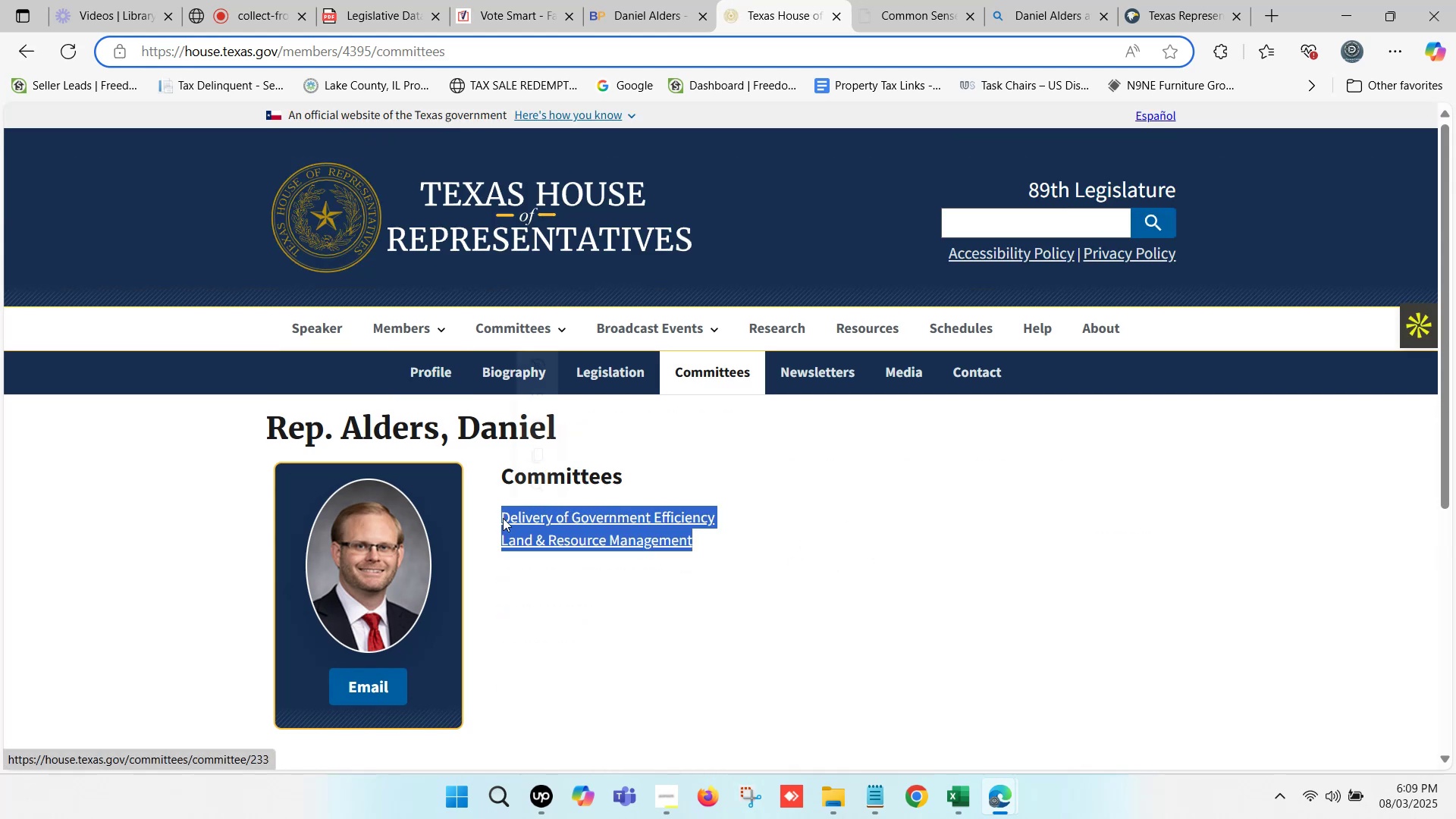 
key(Control+C)
 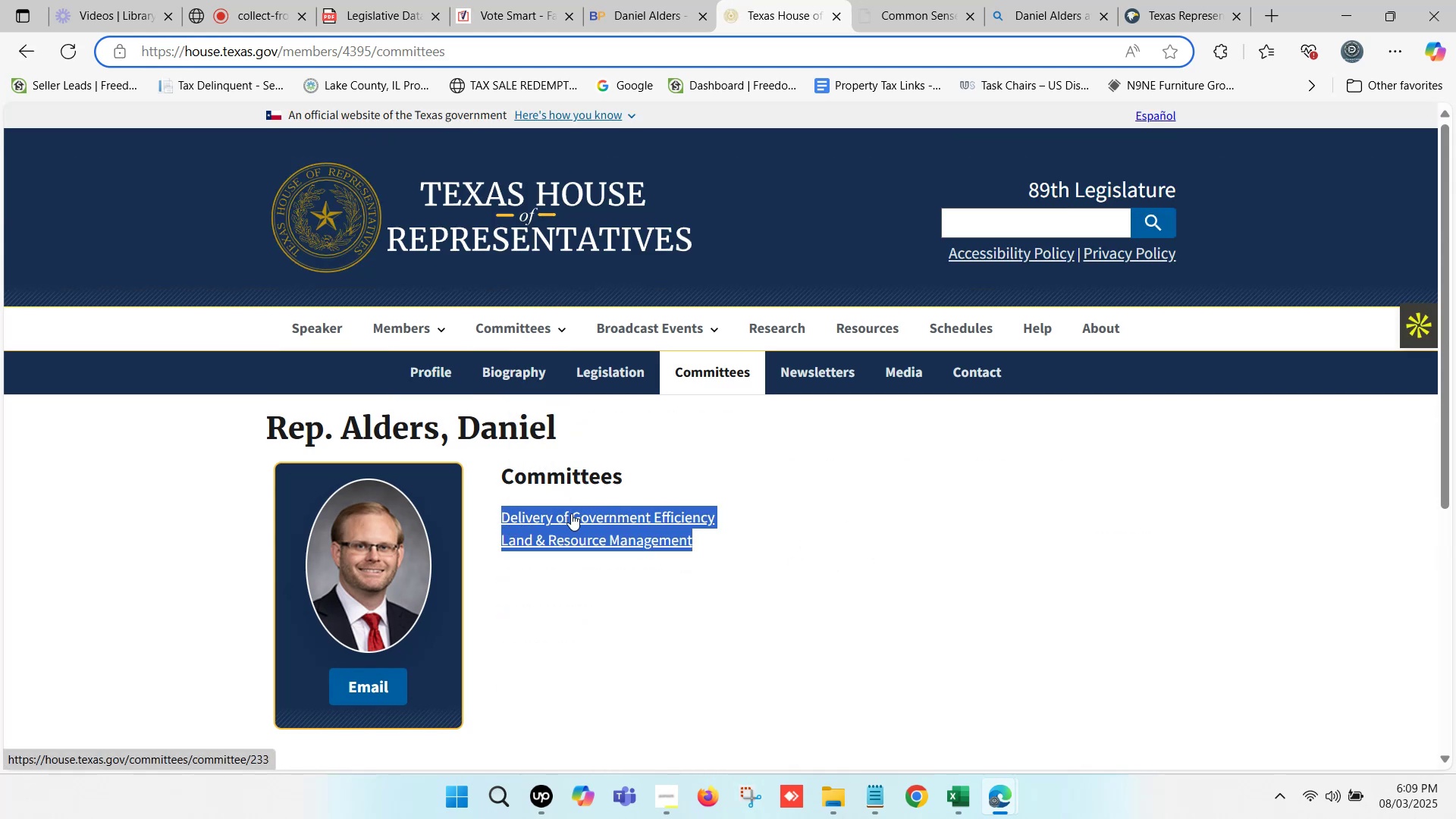 
key(Control+C)
 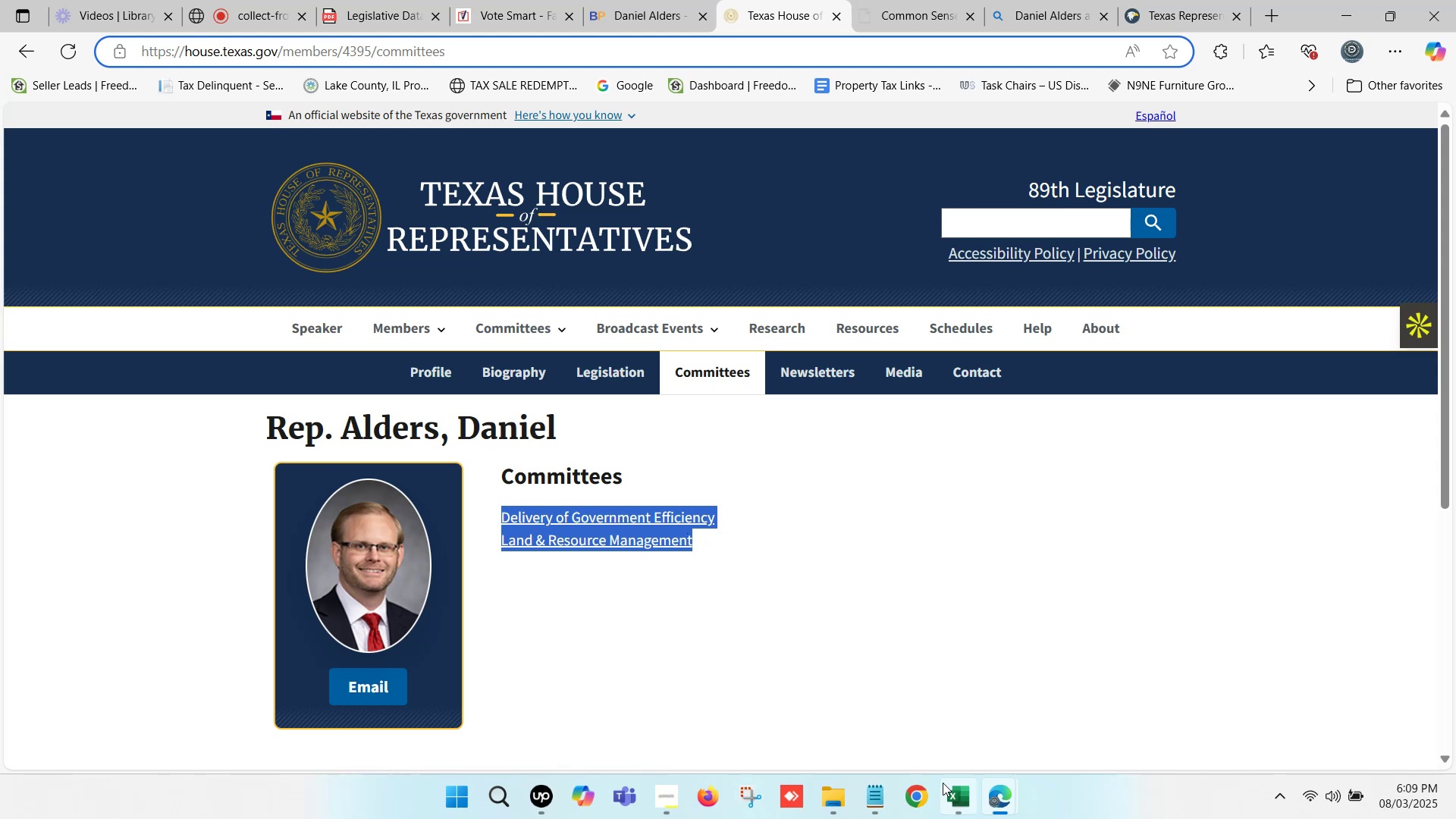 
left_click([952, 792])
 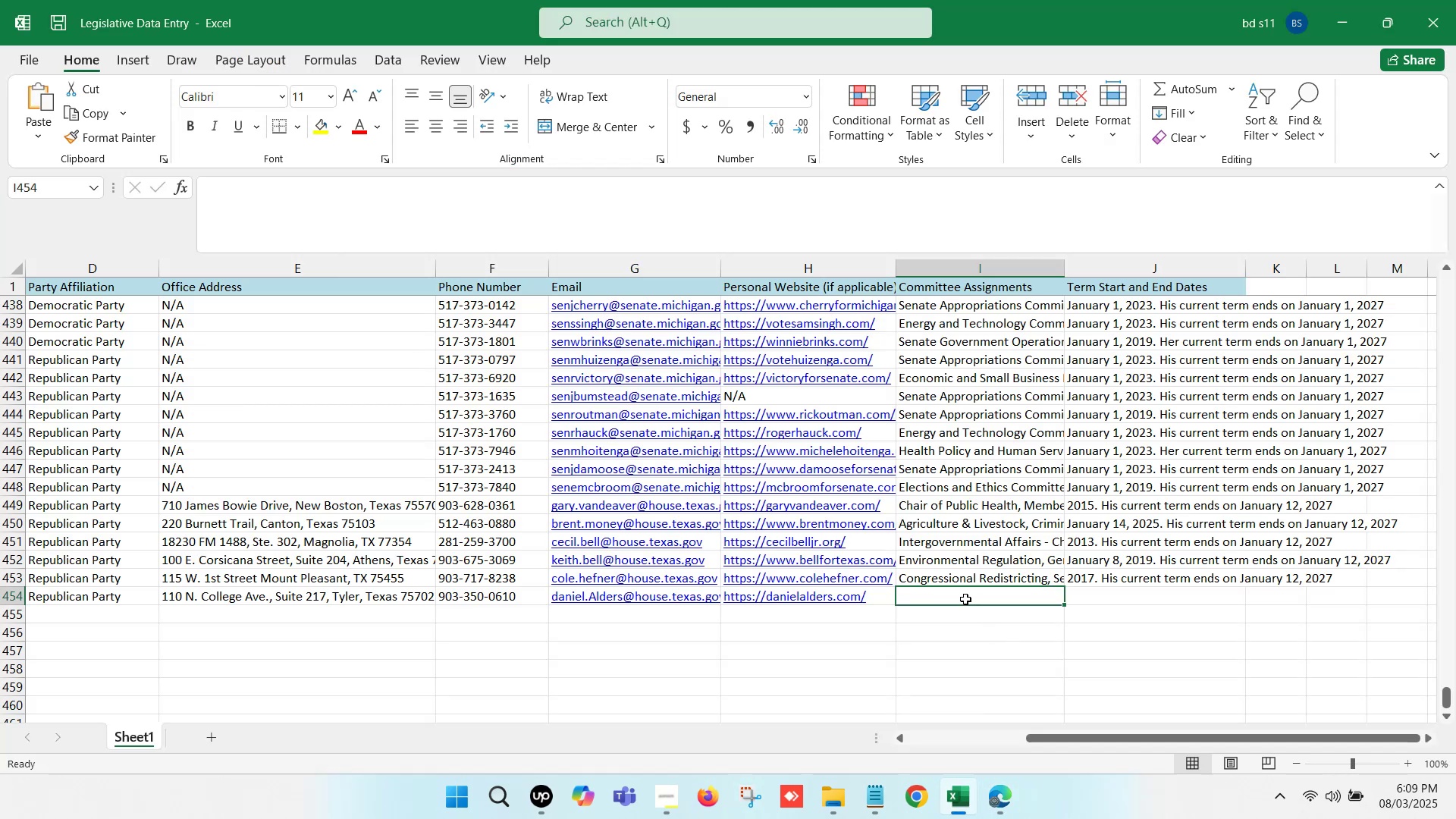 
double_click([965, 599])
 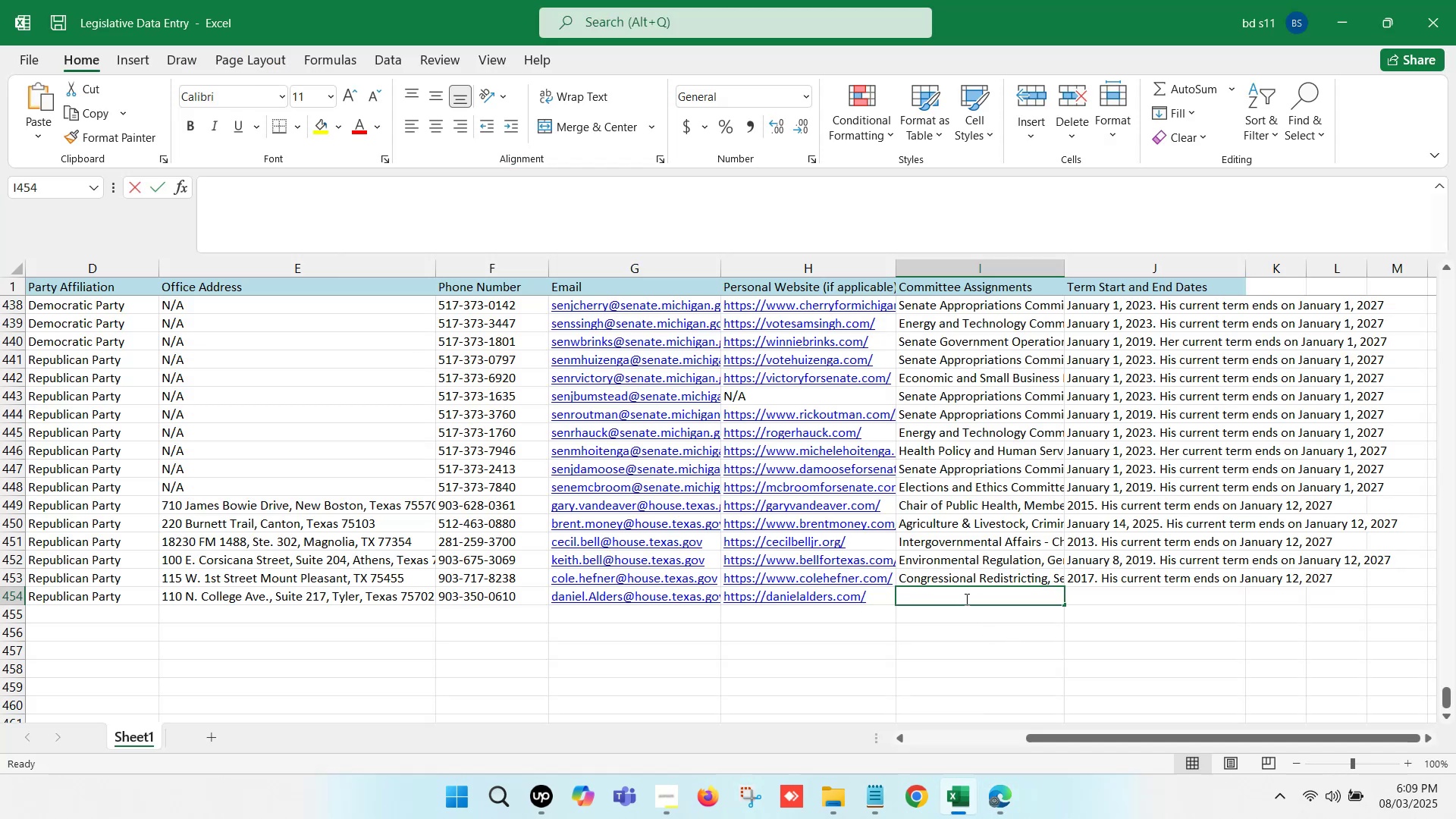 
key(Control+ControlLeft)
 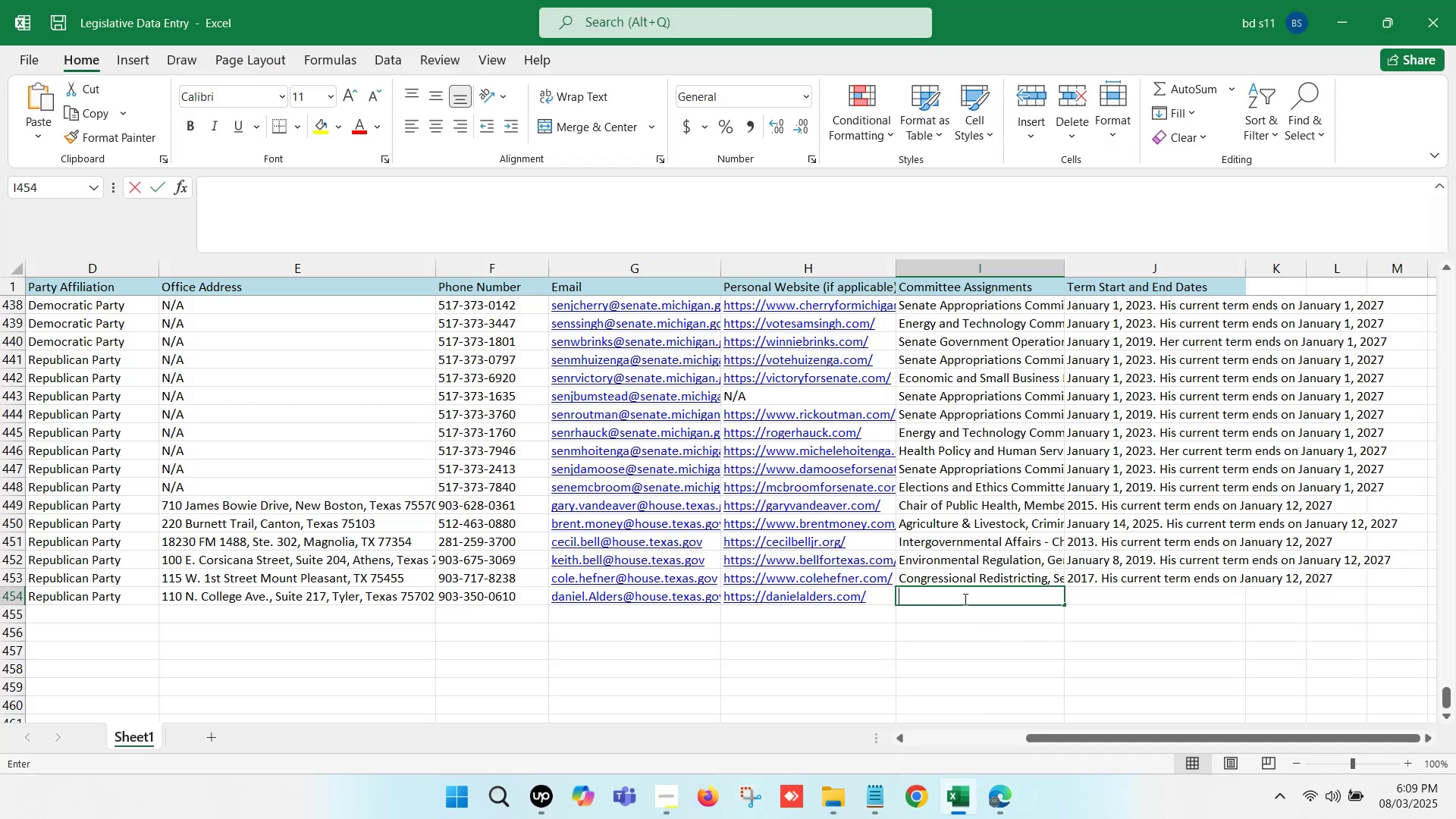 
key(Control+V)
 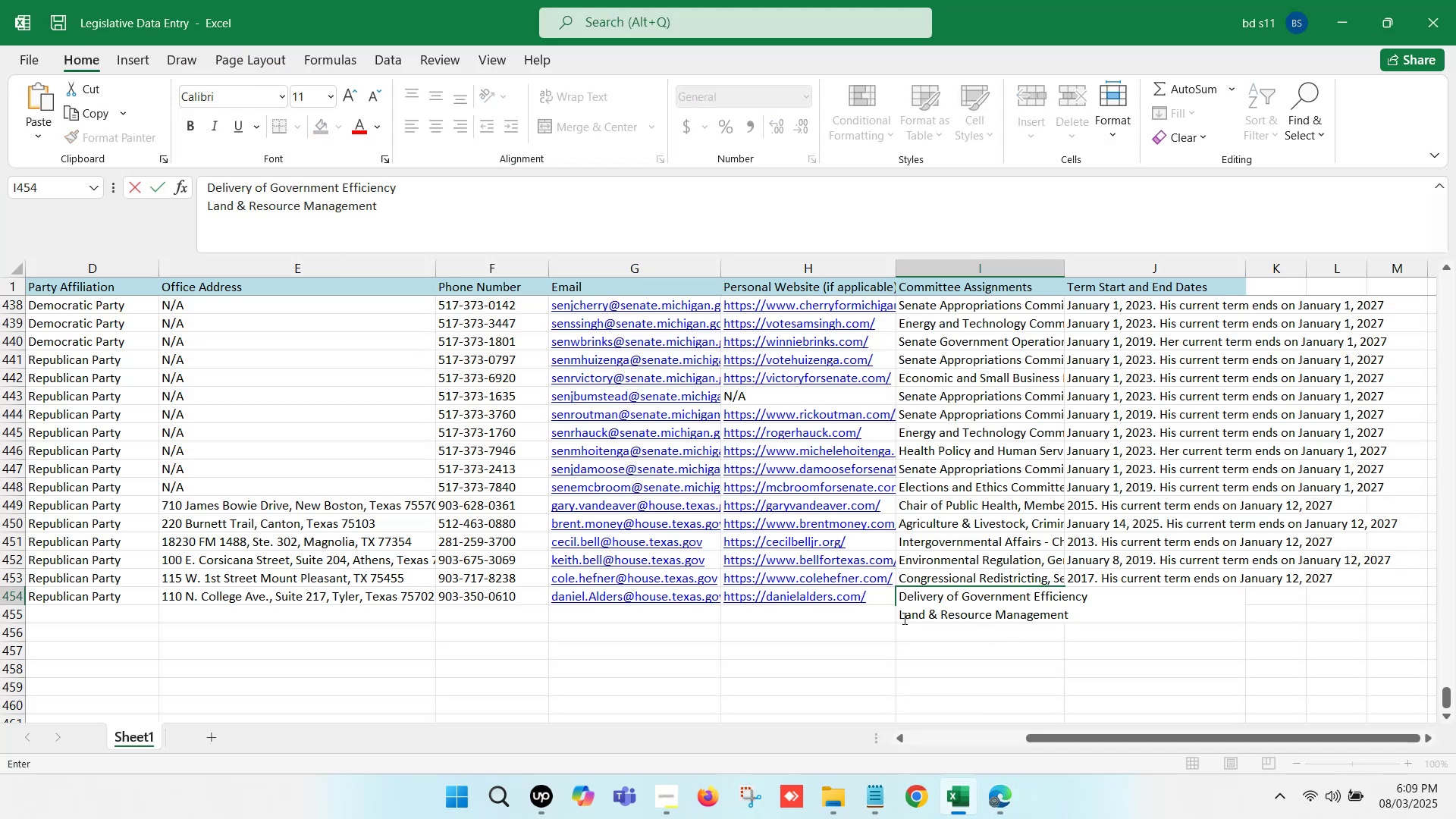 
left_click([900, 616])
 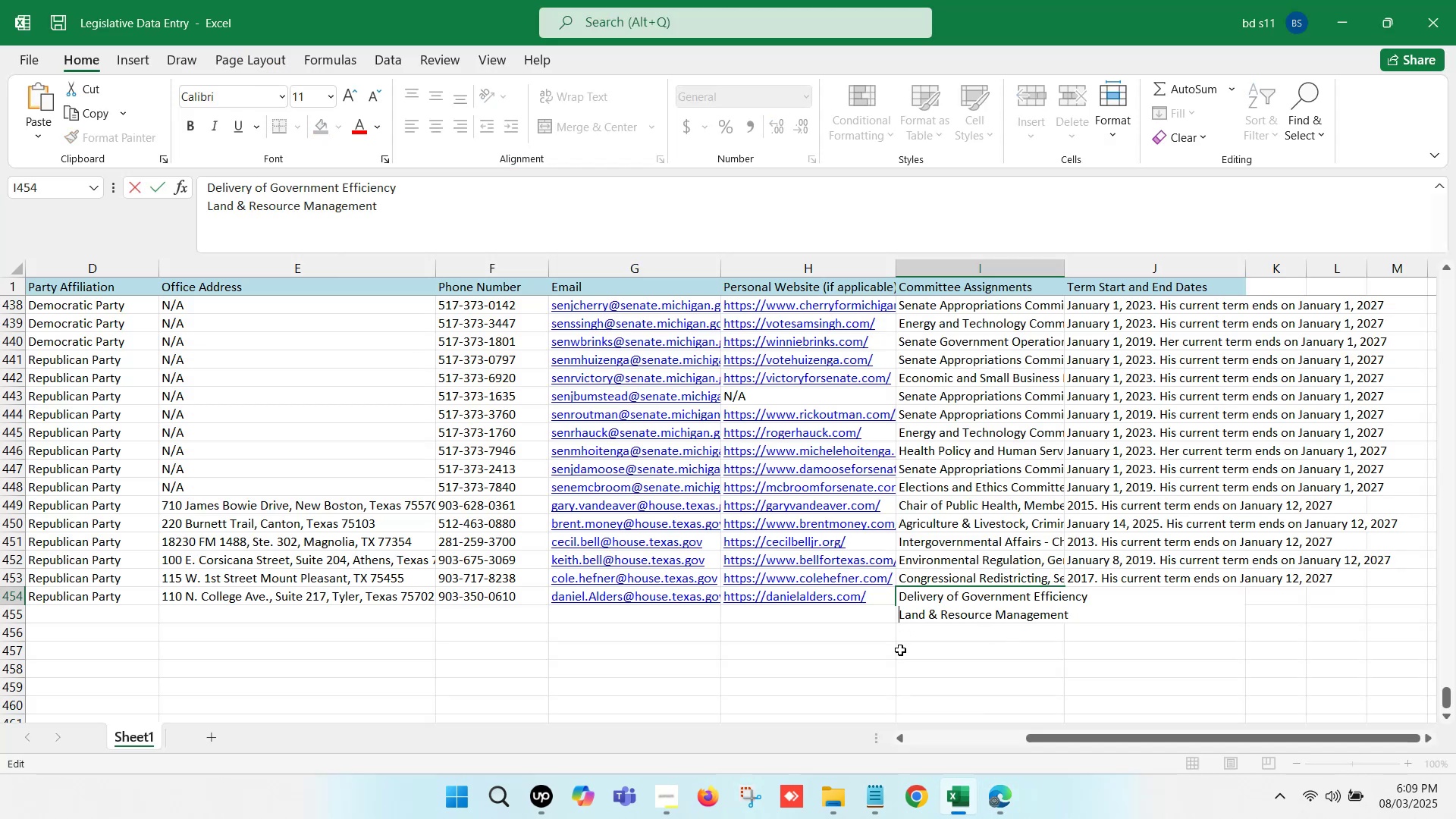 
key(Backspace)
 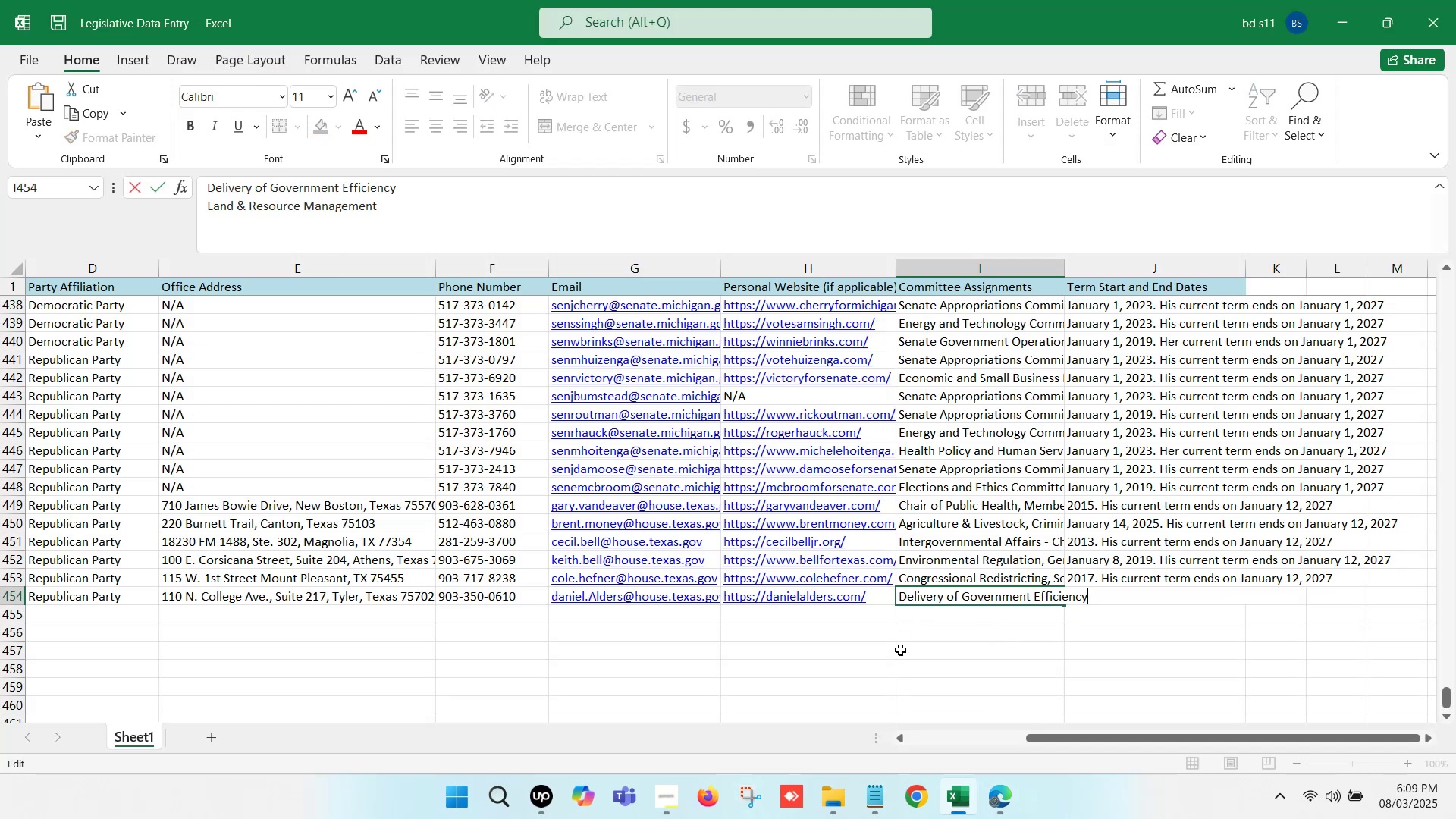 
key(Comma)
 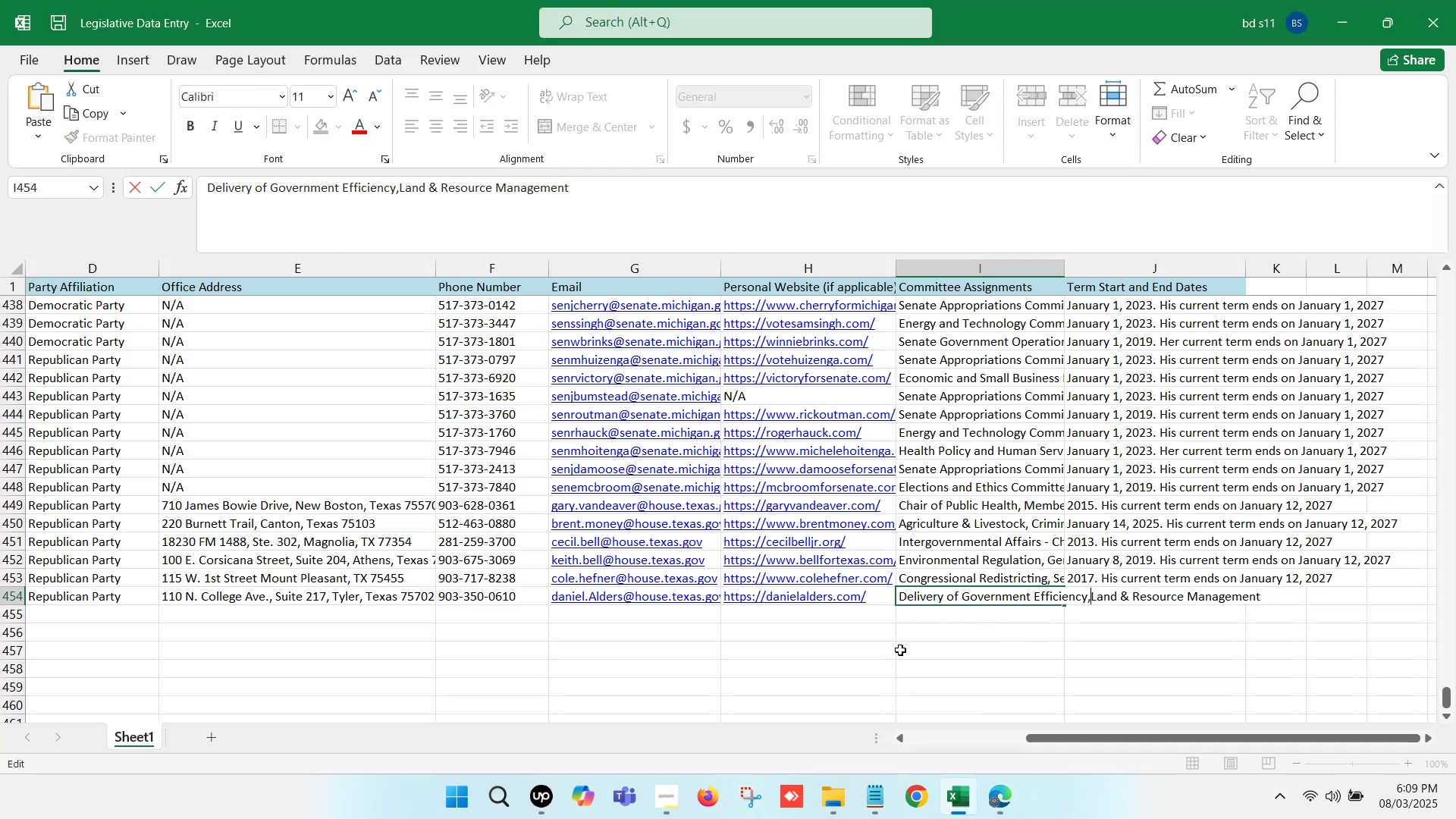 
key(Space)
 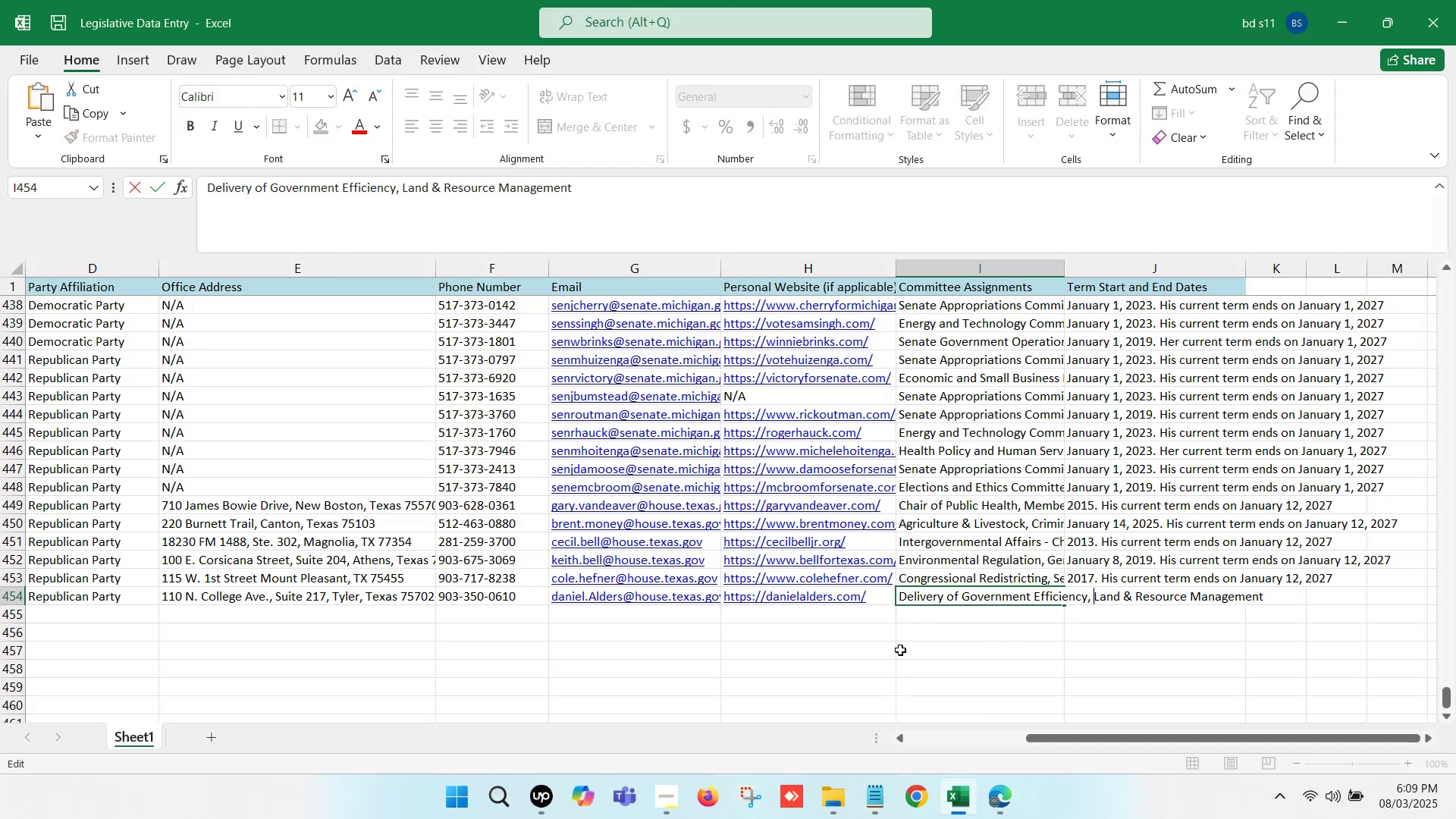 
left_click([900, 650])
 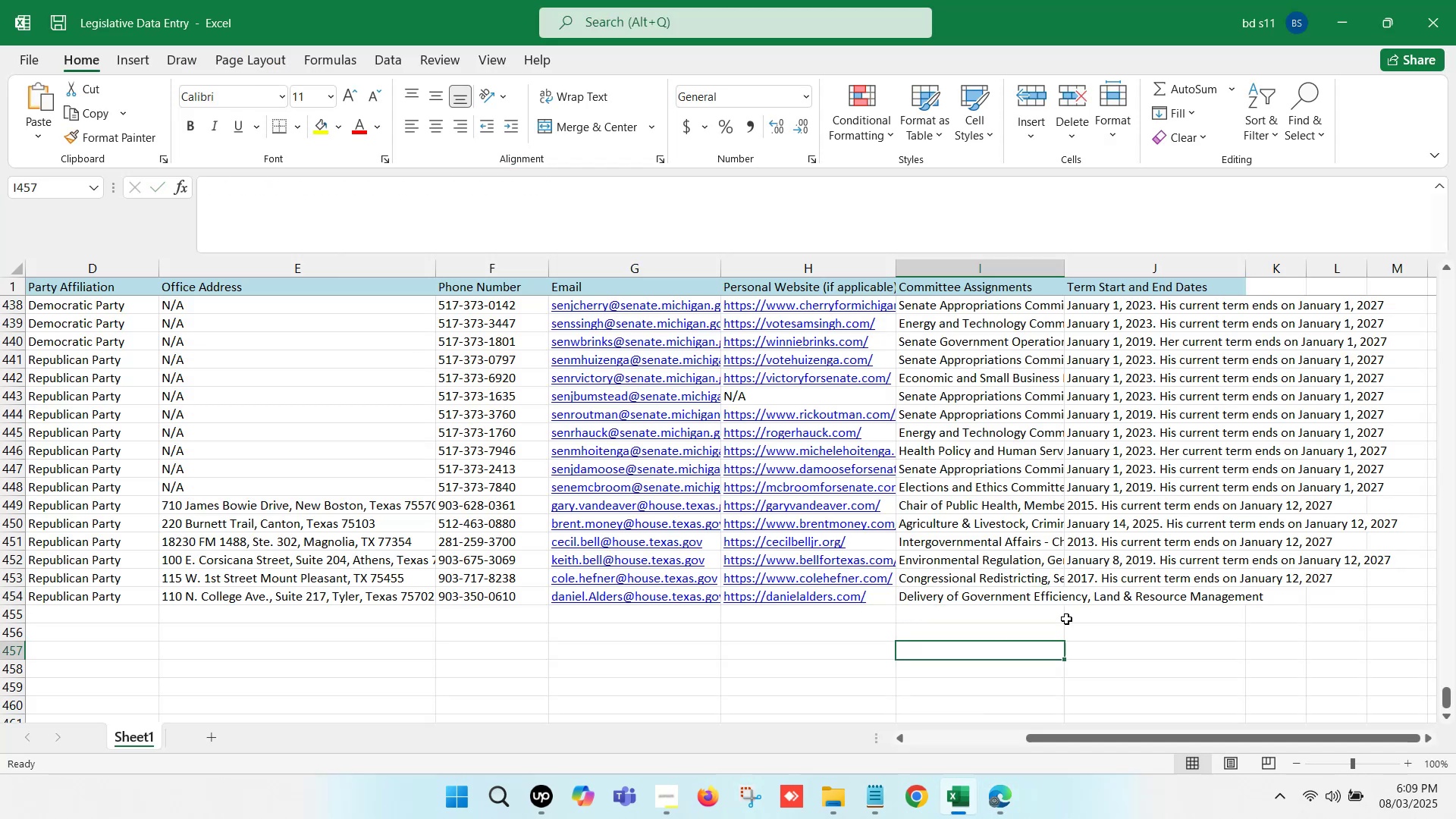 
left_click([1101, 592])
 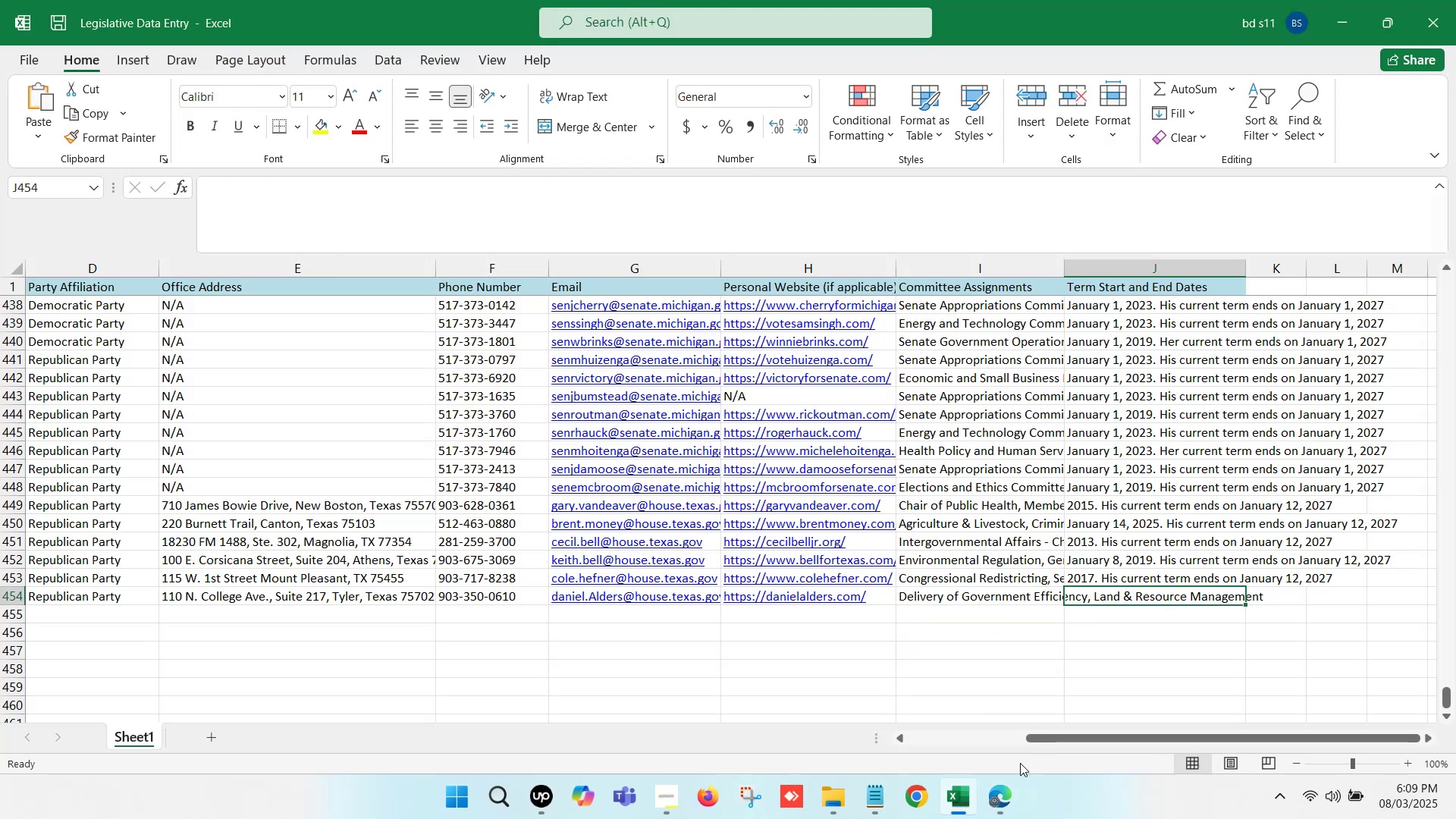 
left_click([1010, 777])
 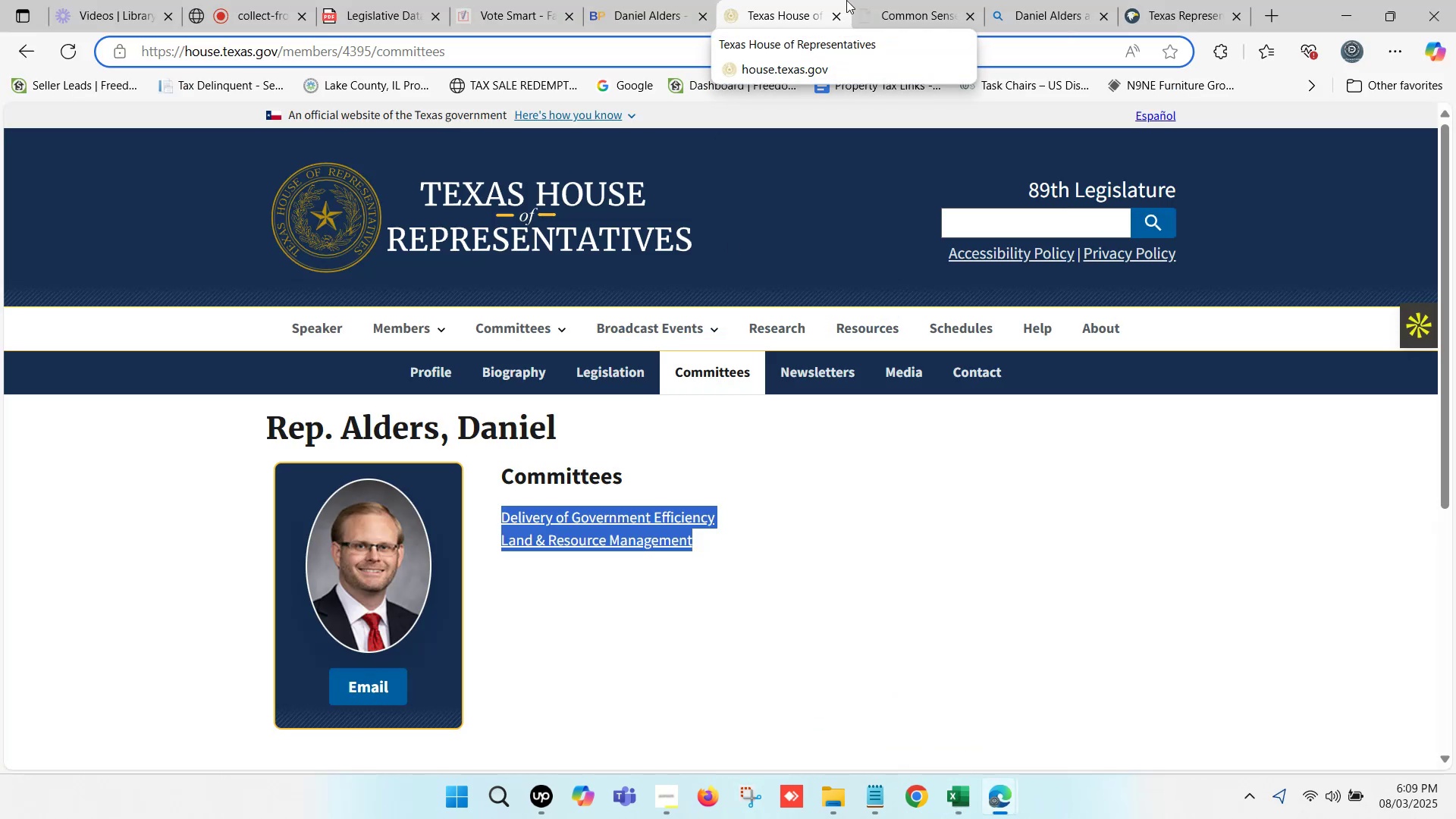 
left_click([679, 0])
 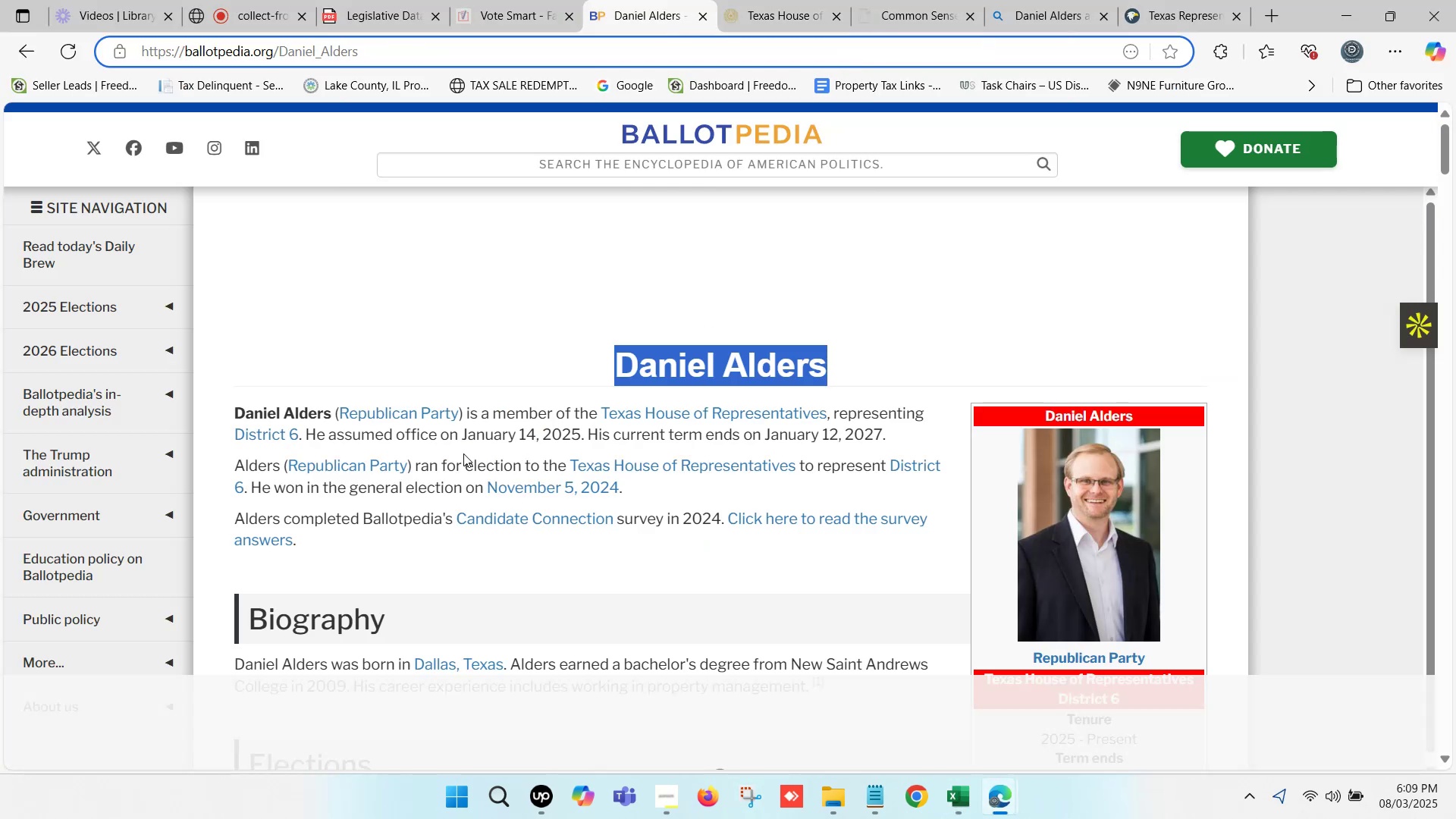 
left_click_drag(start_coordinate=[463, 437], to_coordinate=[878, 438])
 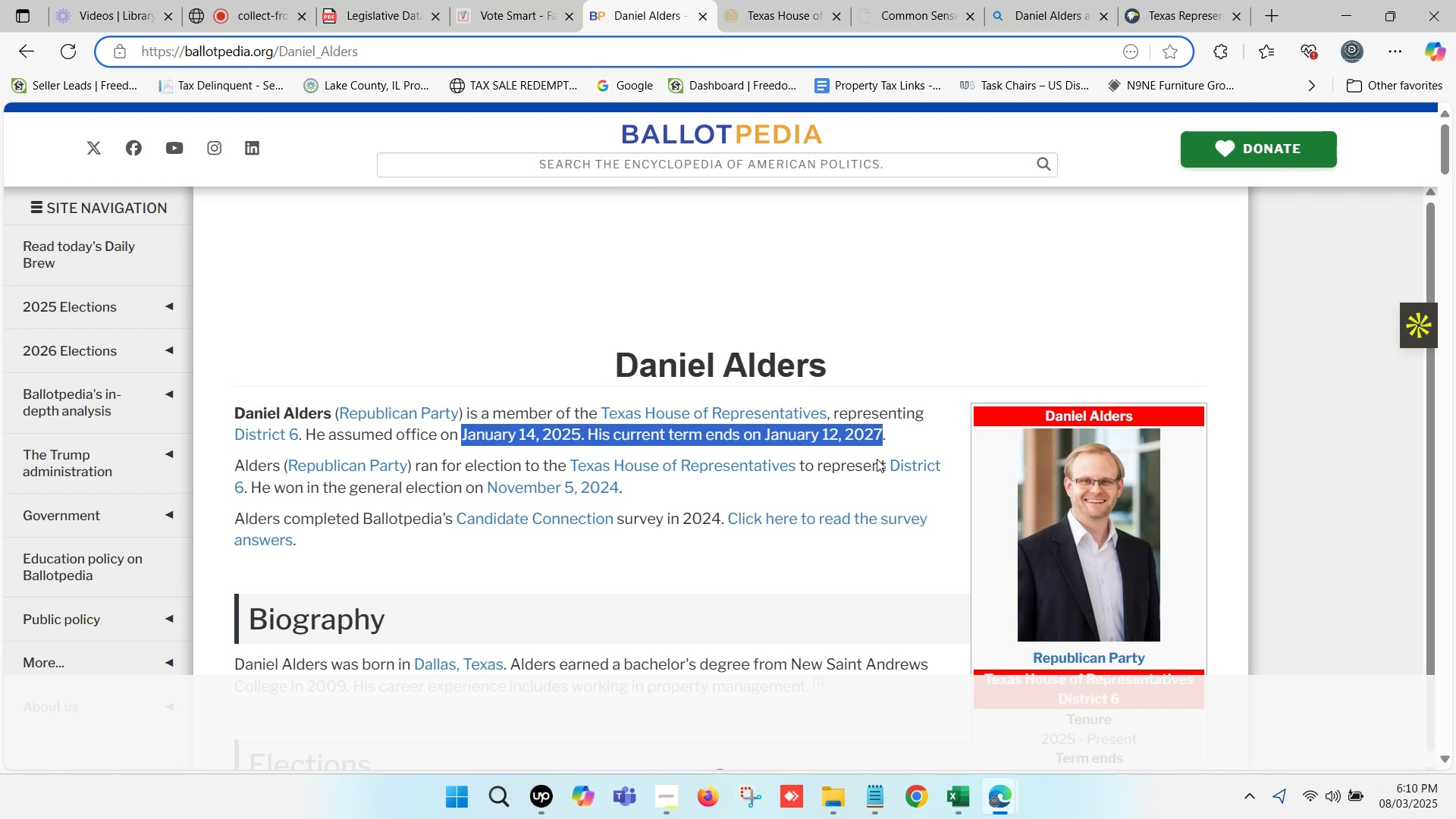 
key(Control+C)
 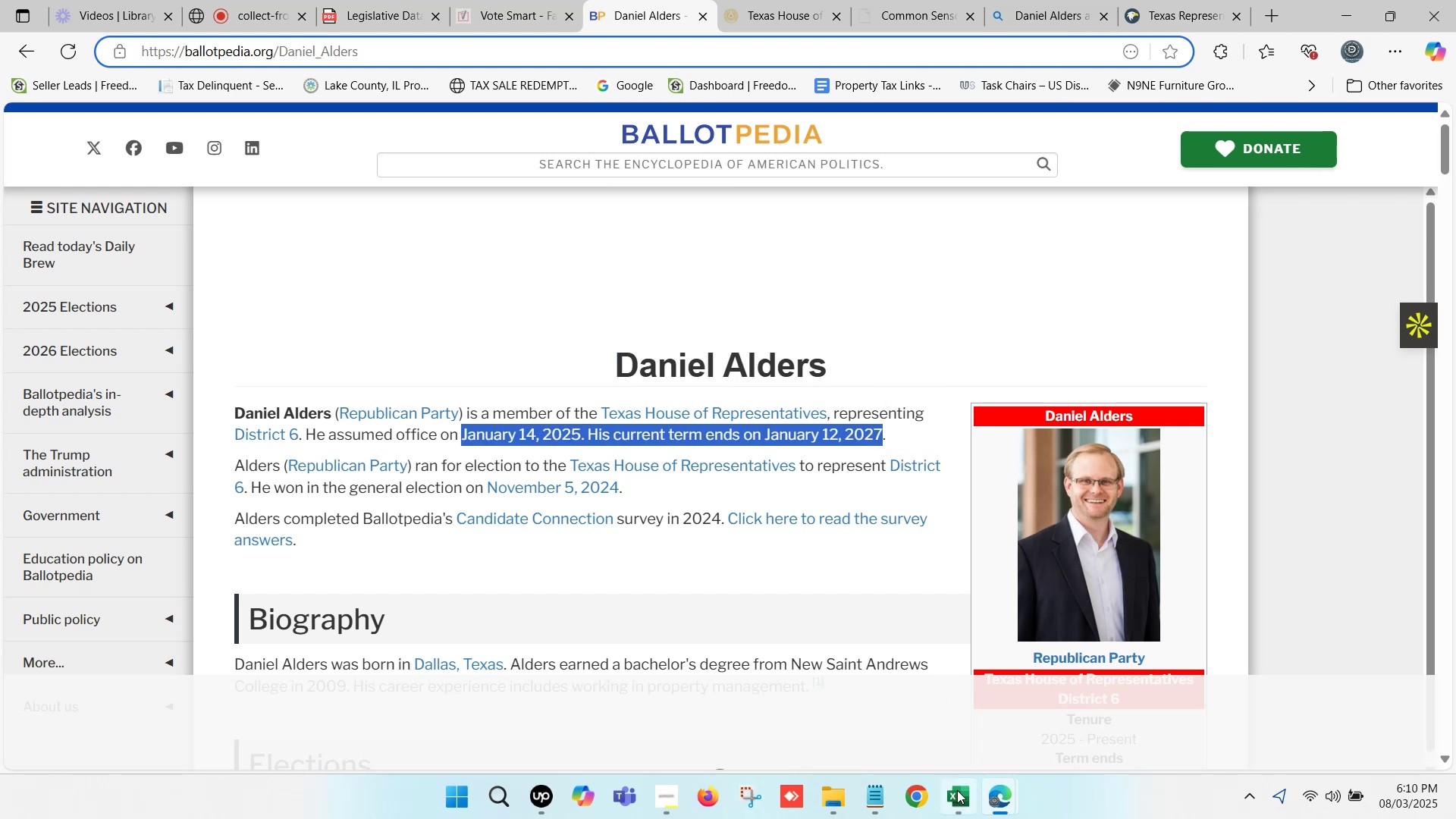 
left_click([957, 793])
 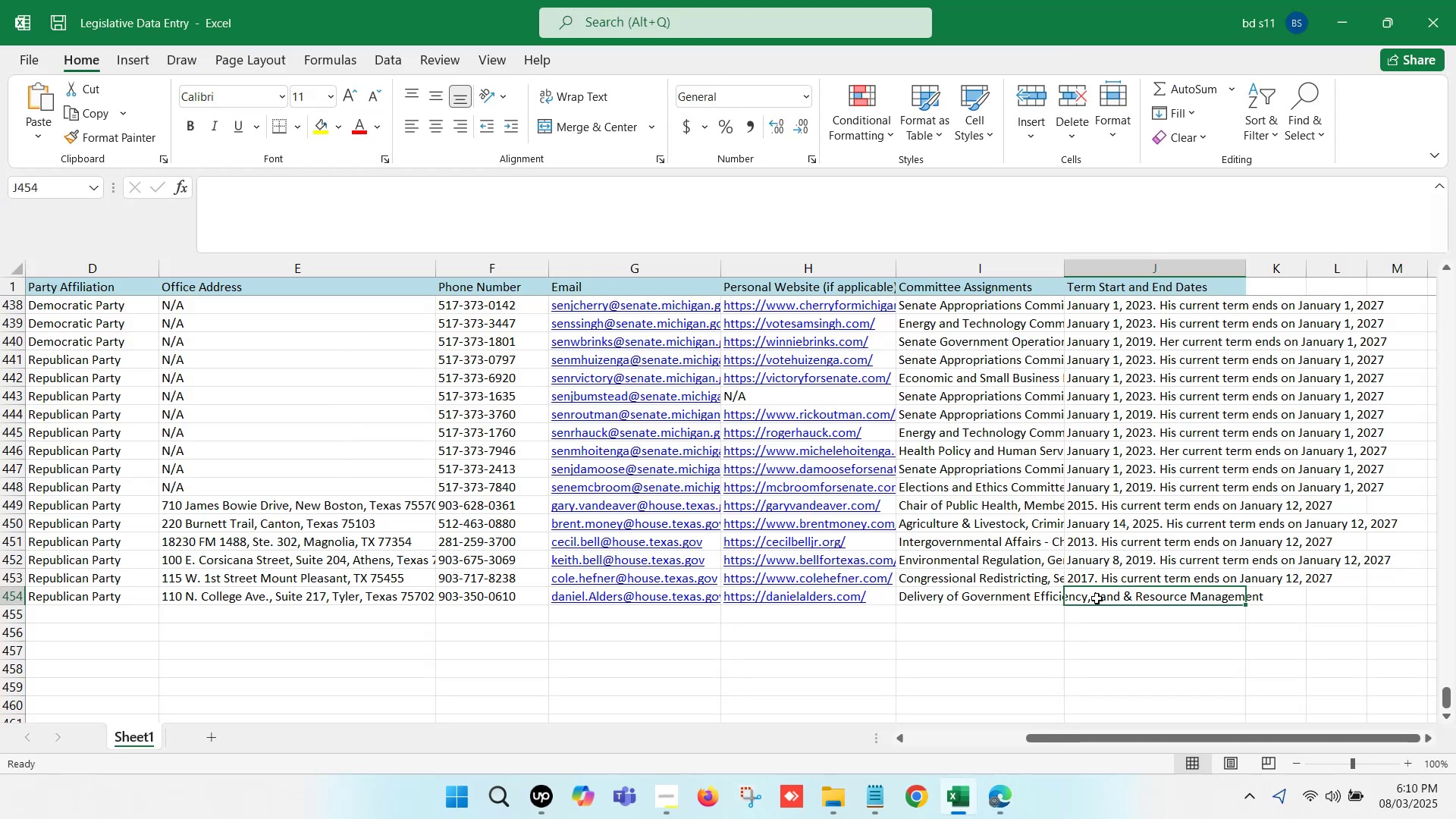 
double_click([1097, 598])
 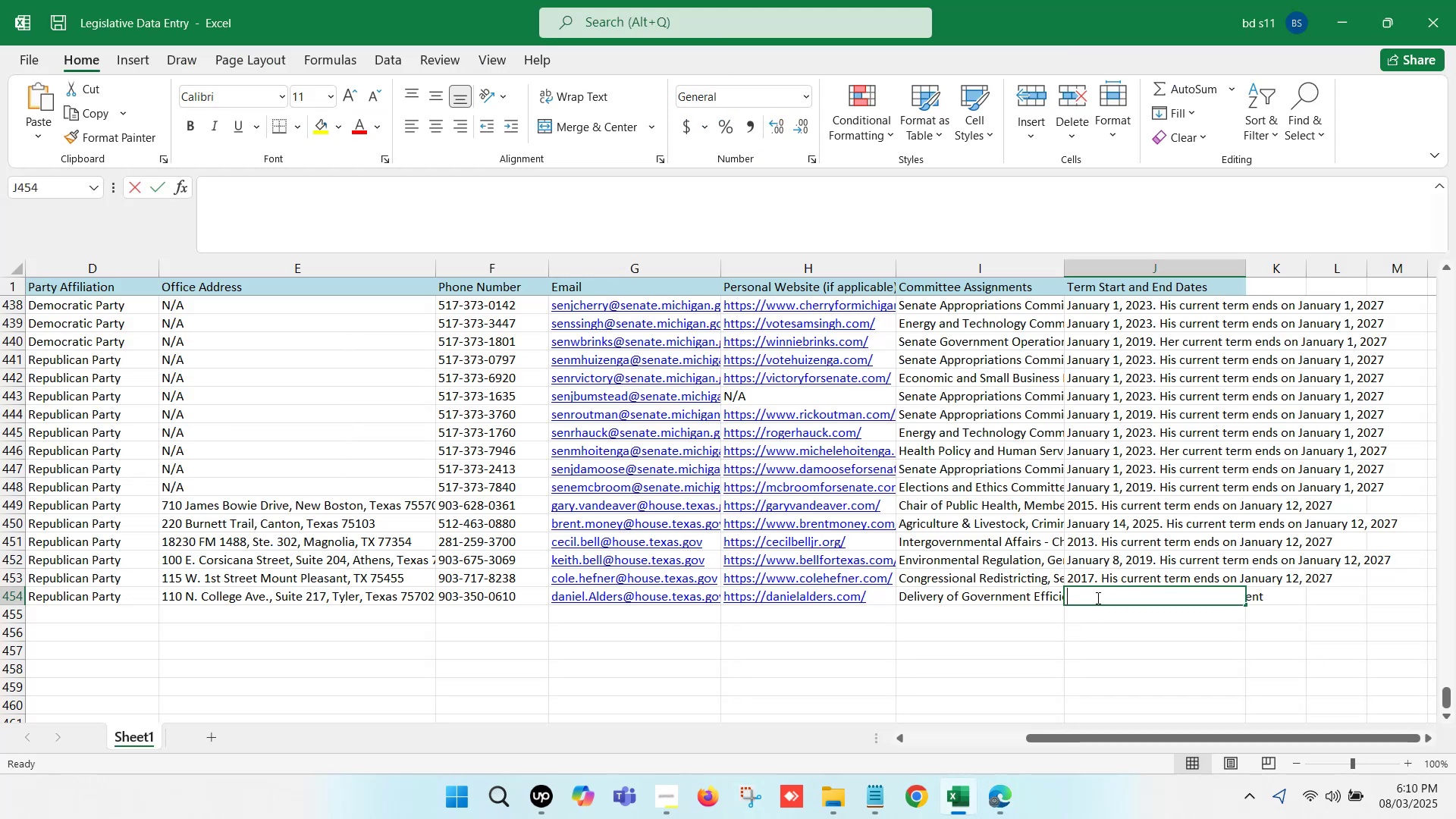 
key(Control+ControlLeft)
 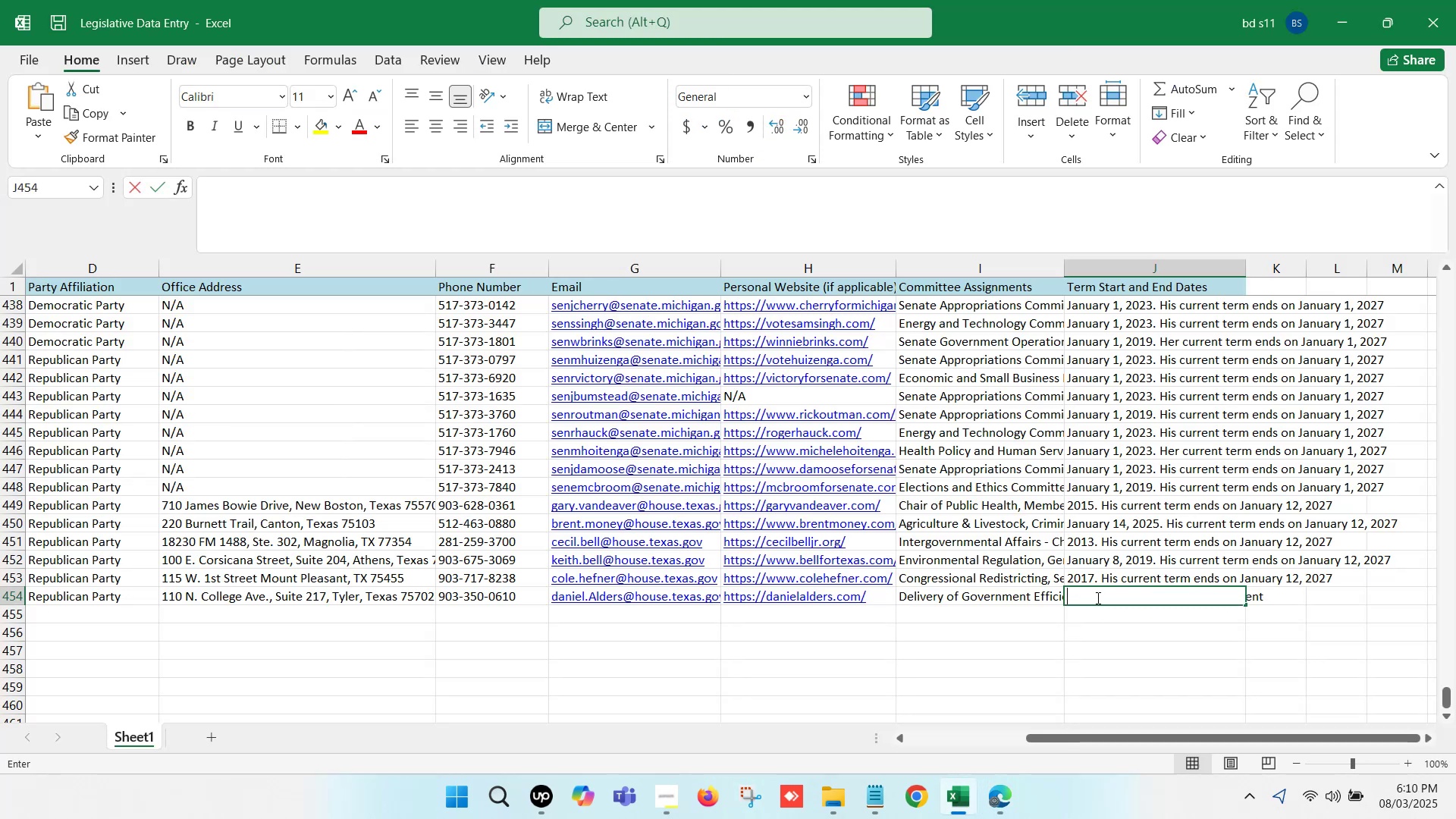 
key(Control+V)
 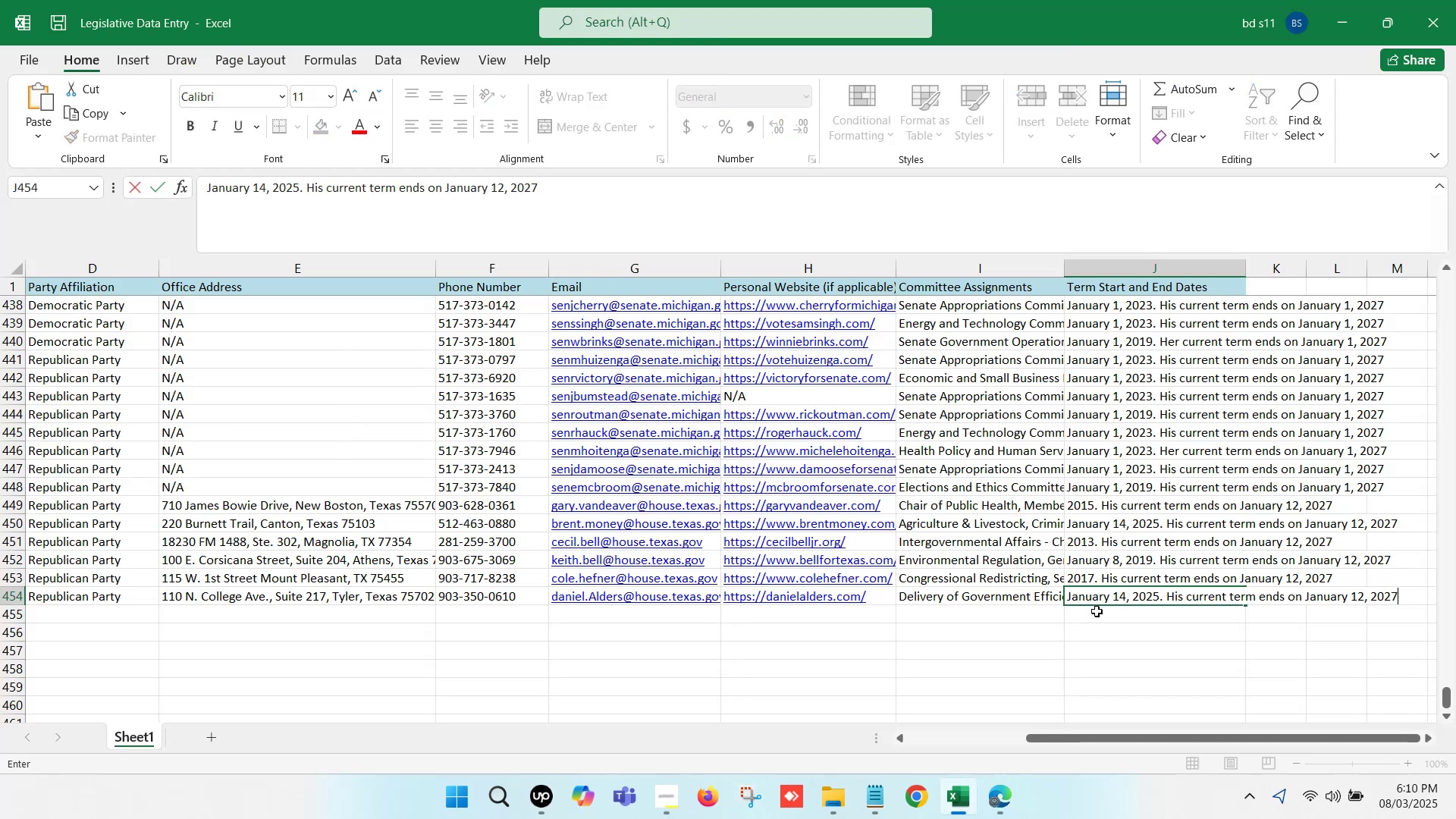 
left_click([1097, 611])
 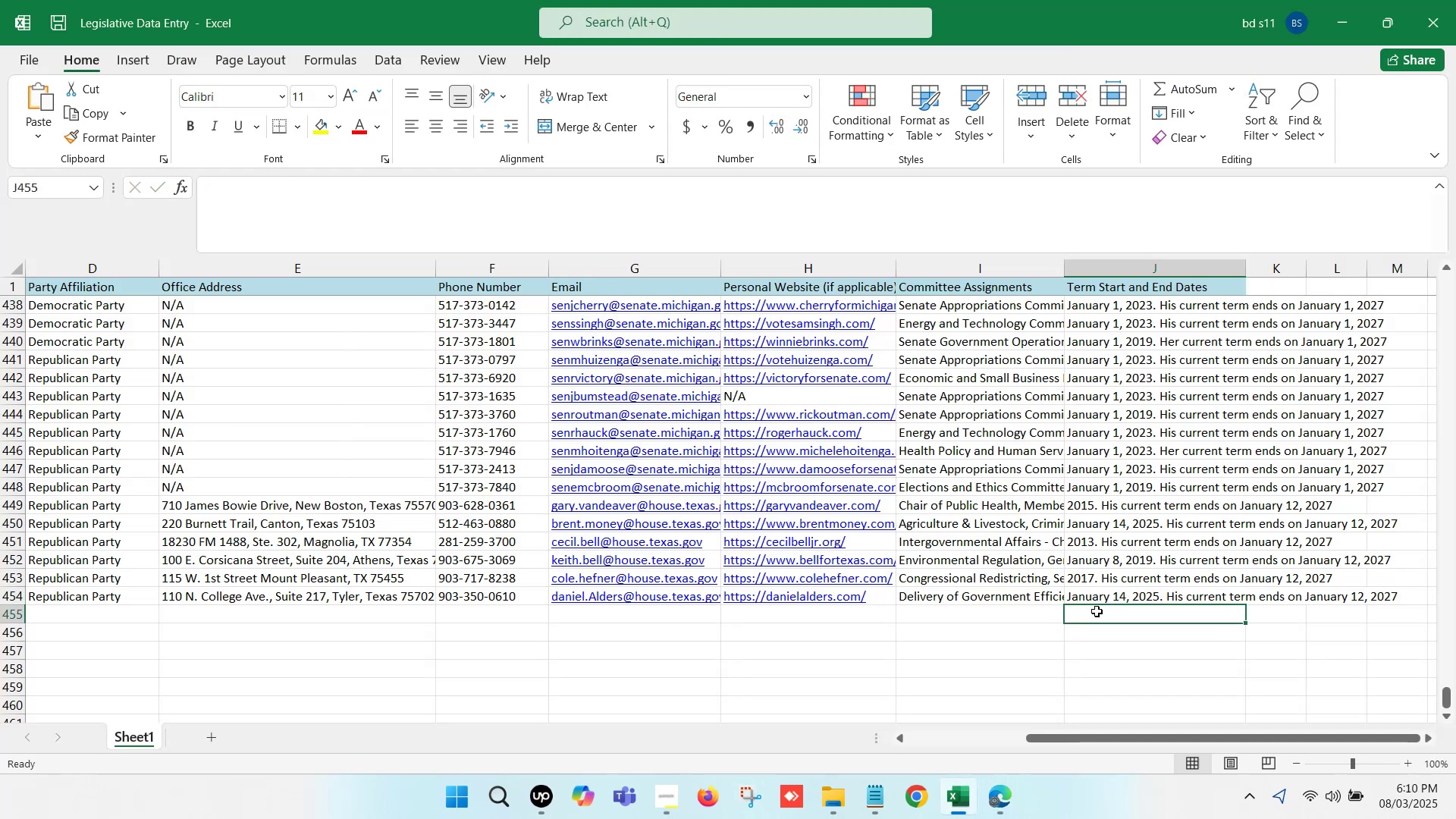 
key(Control+S)
 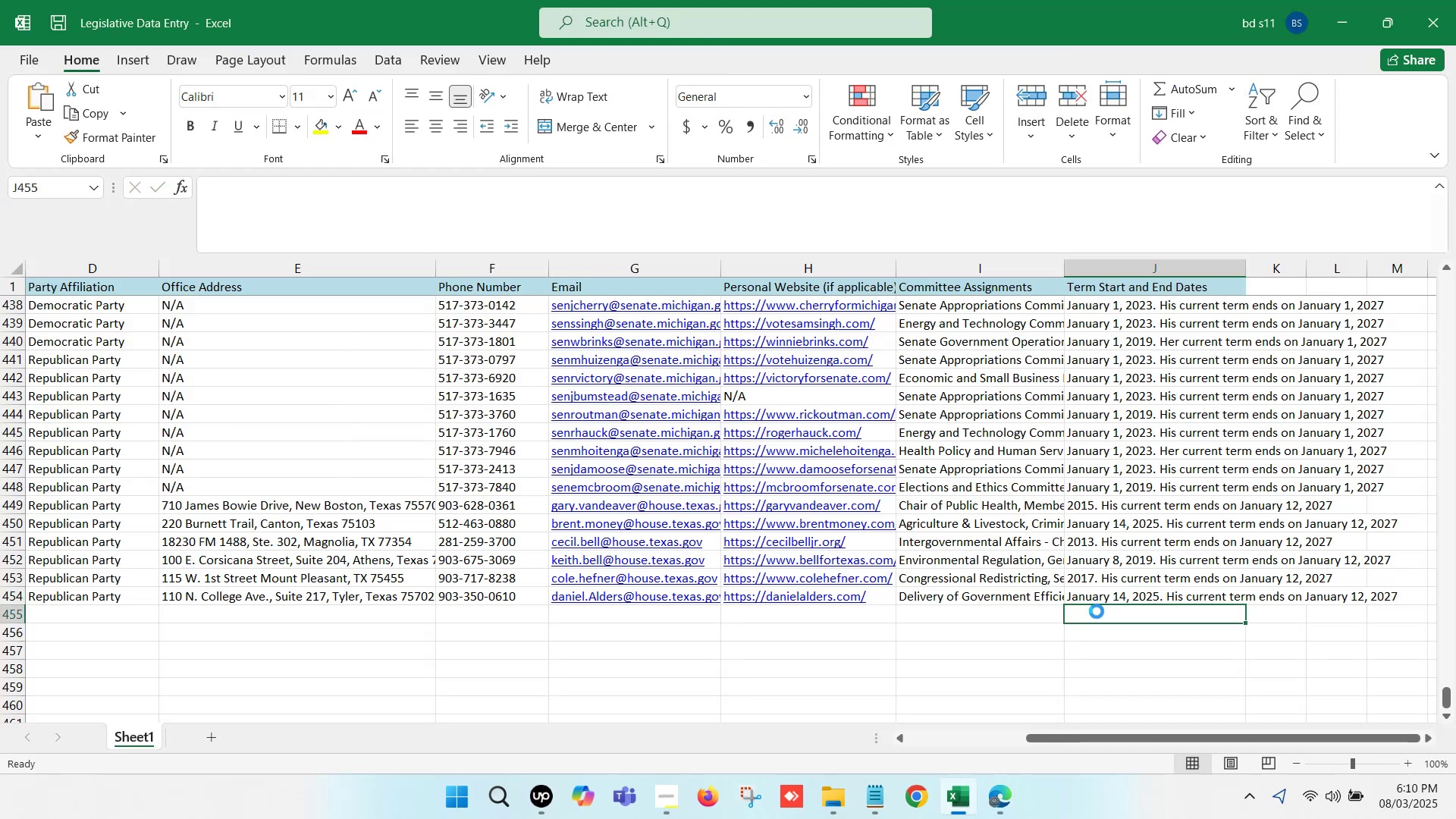 
key(Control+S)
 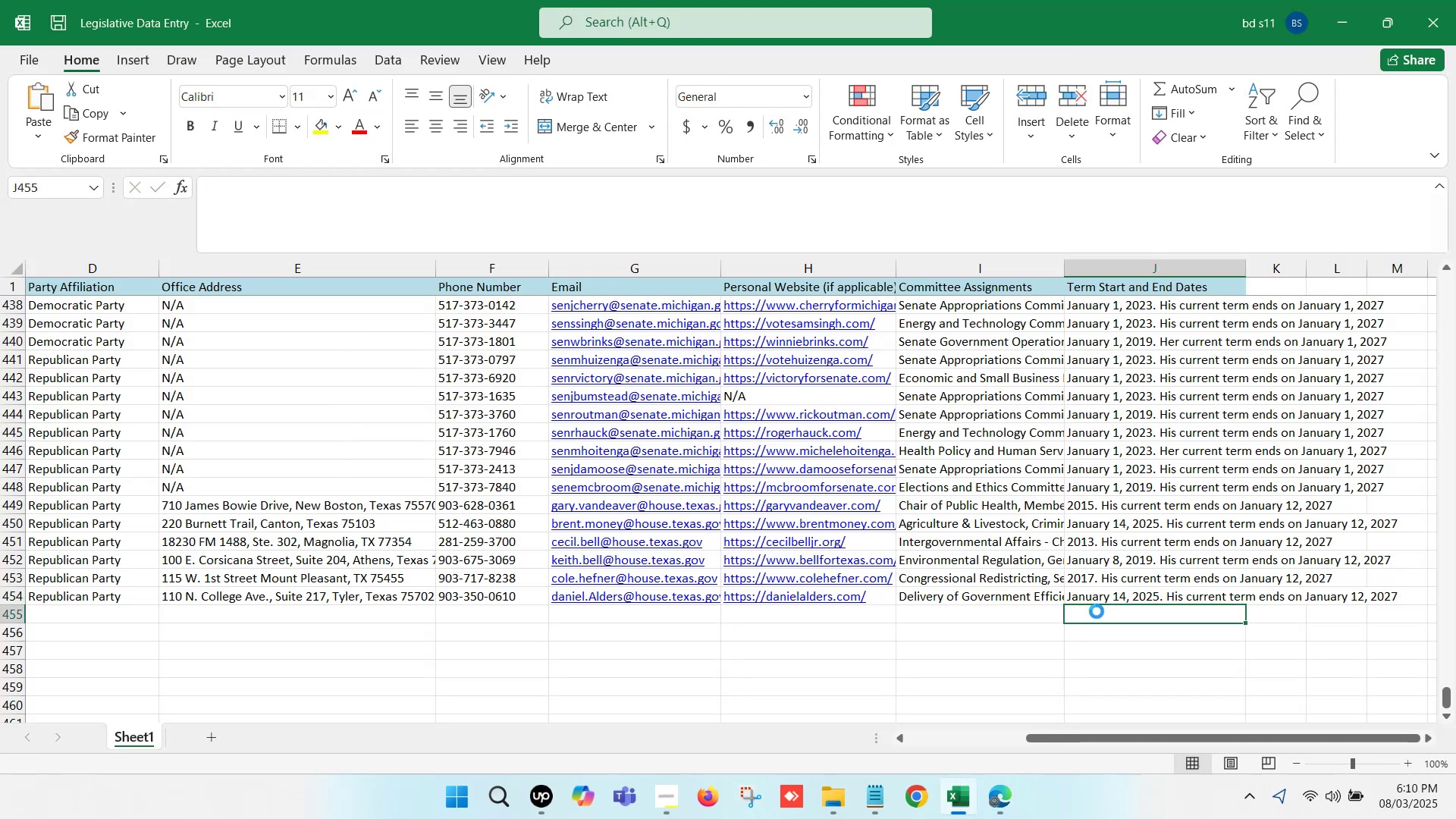 
hold_key(key=ArrowLeft, duration=1.22)
 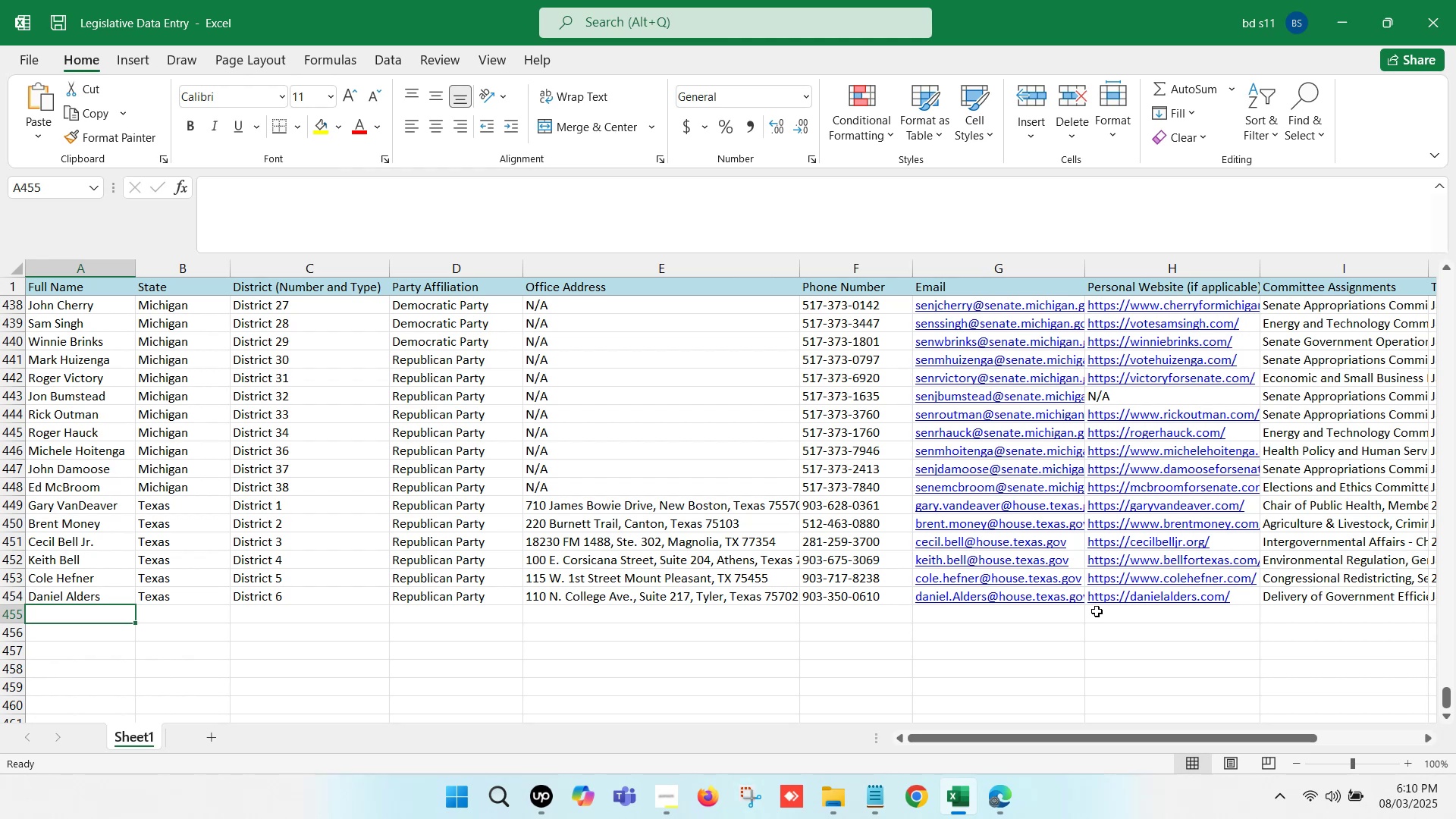 
wait(34.6)
 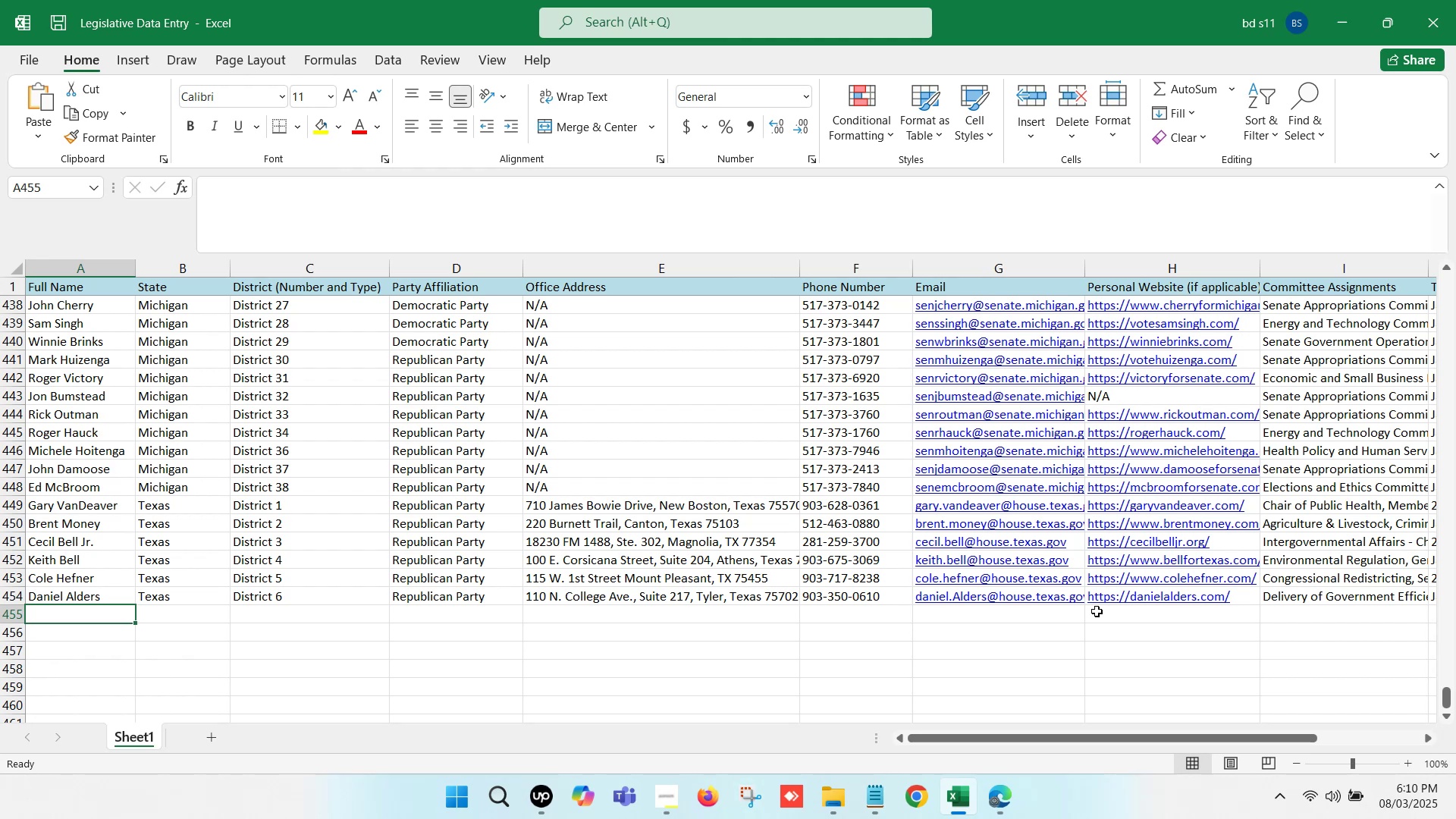 
key(Control+S)
 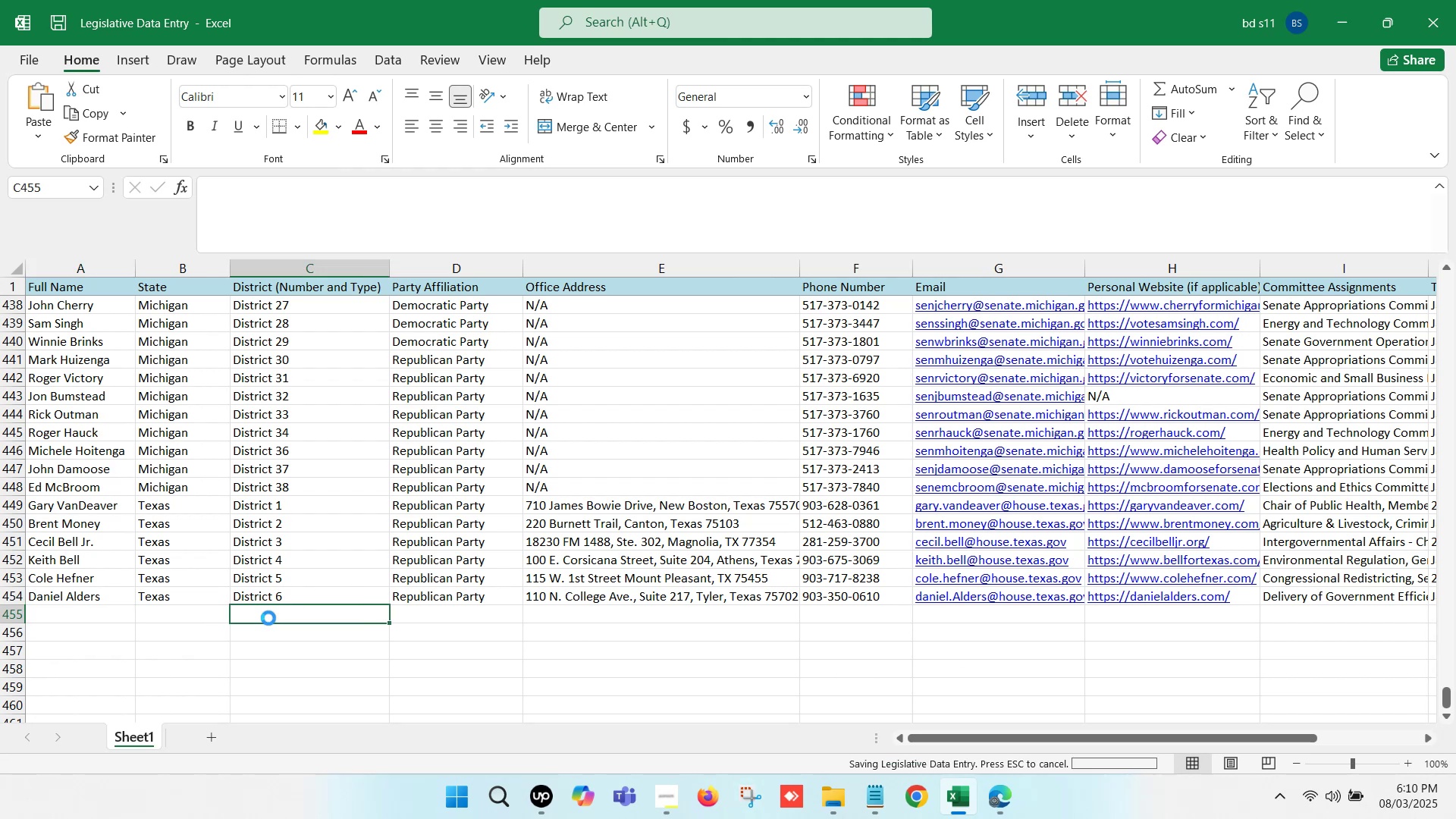 
key(Control+S)
 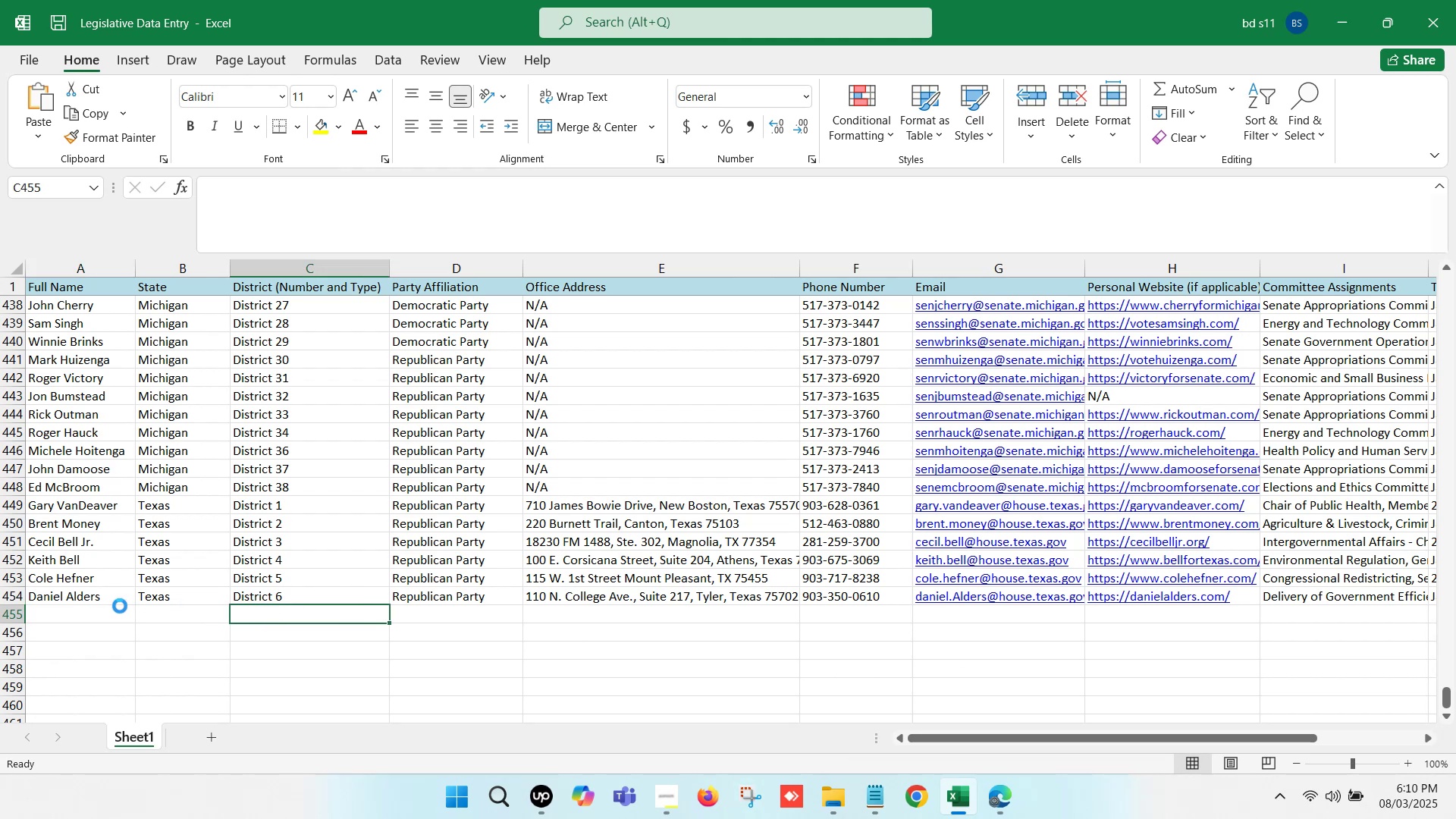 
left_click([111, 606])
 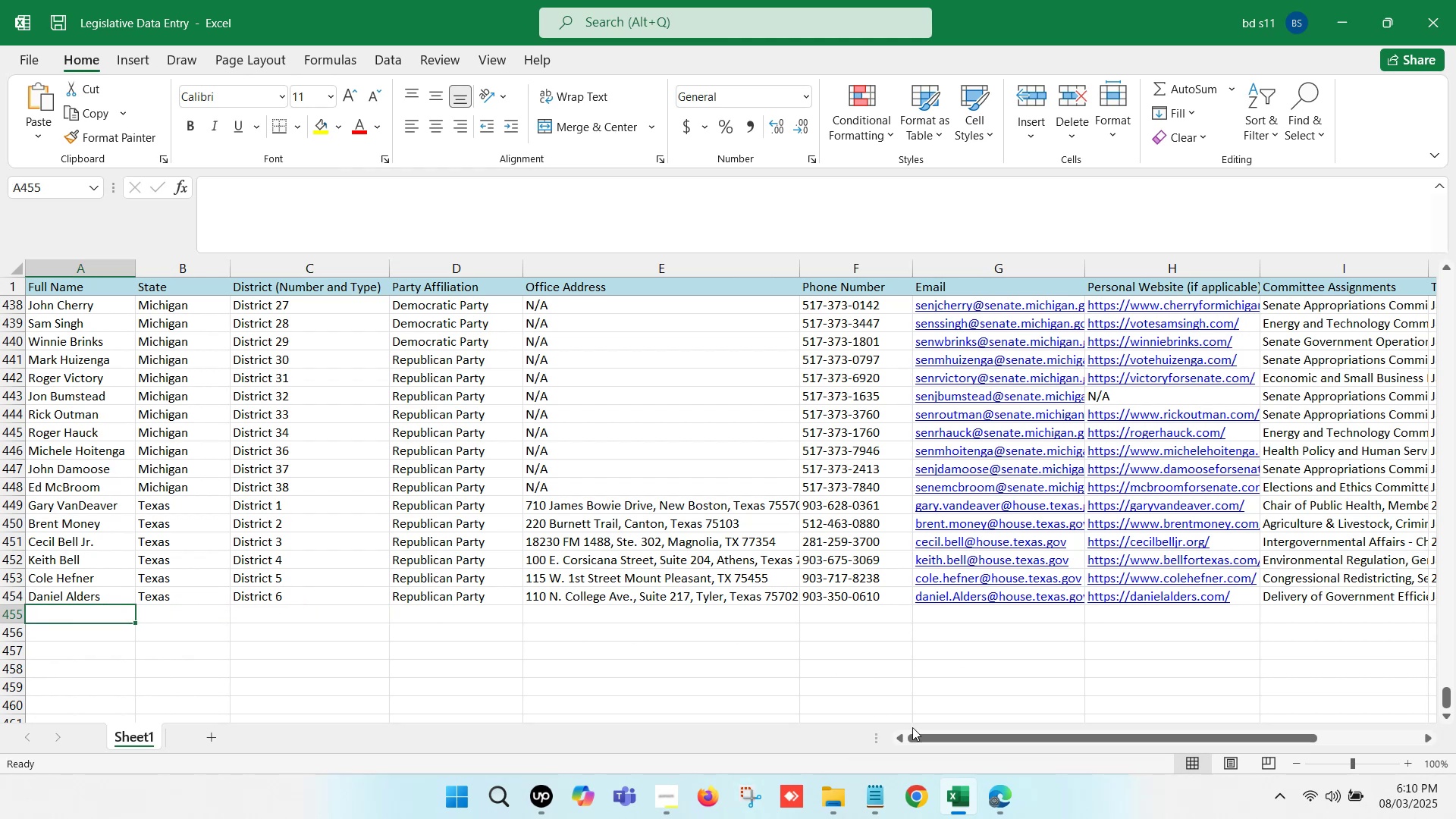 
left_click([991, 794])
 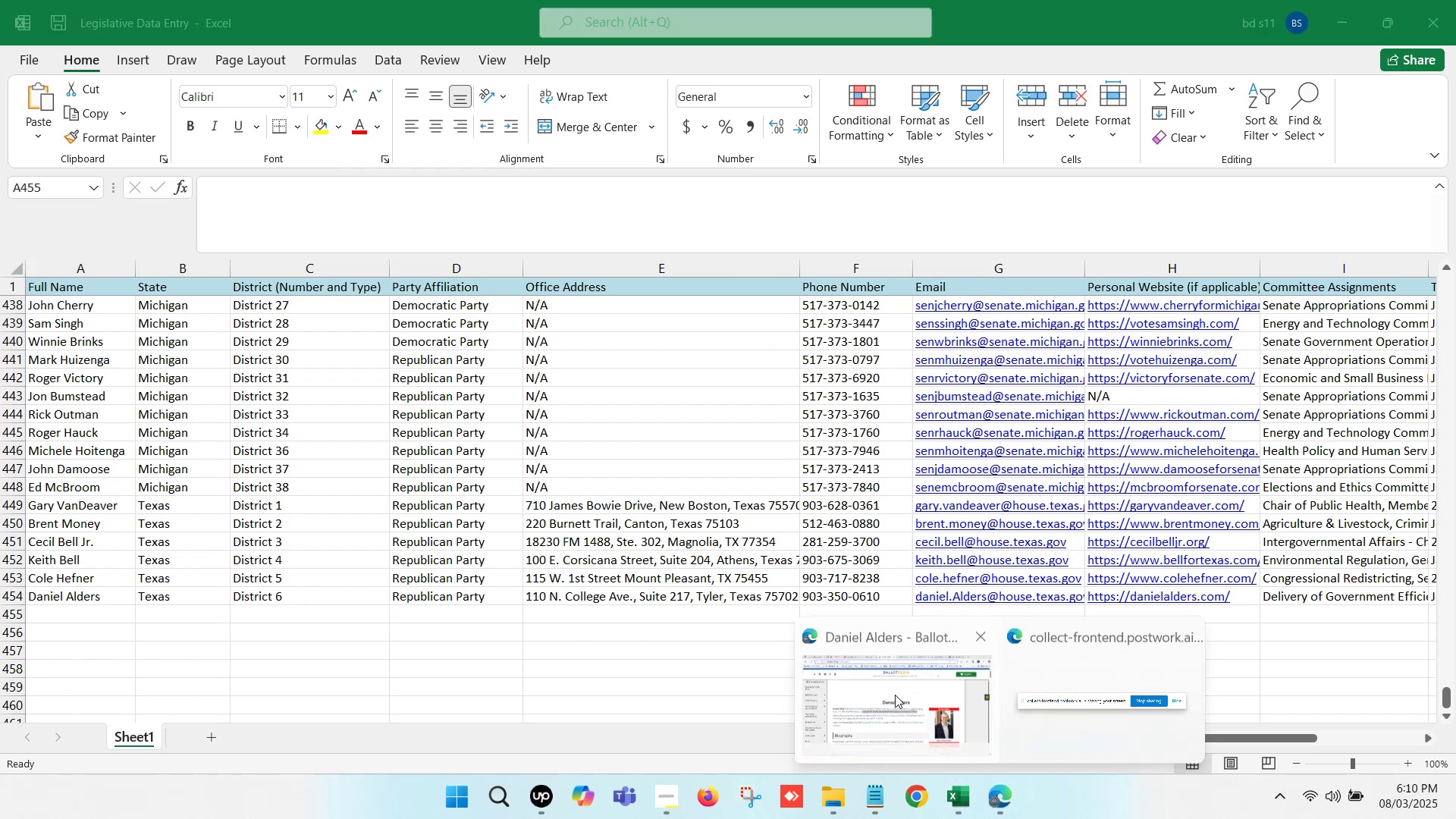 
left_click([894, 694])
 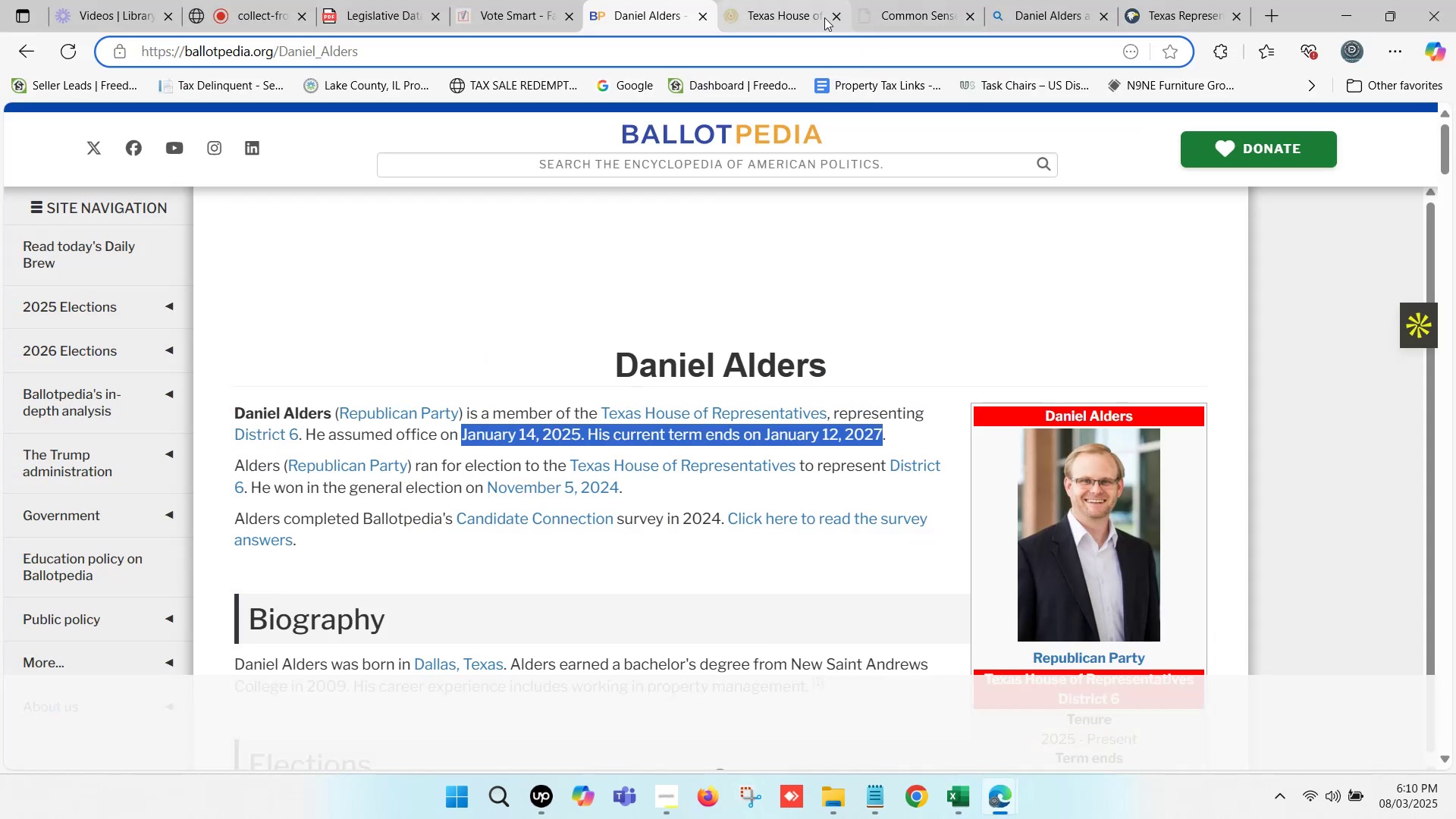 
left_click([839, 16])
 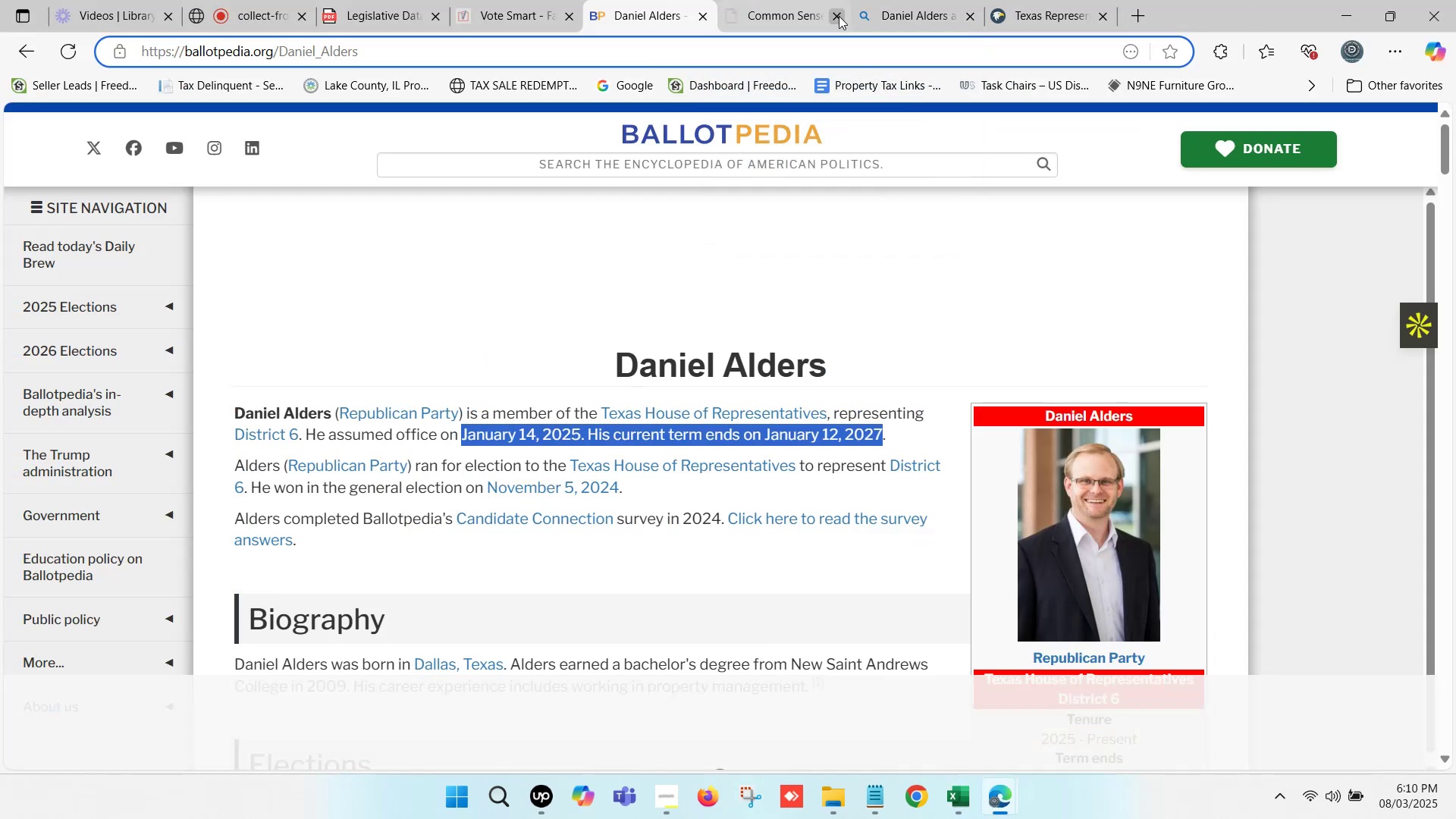 
left_click([839, 16])
 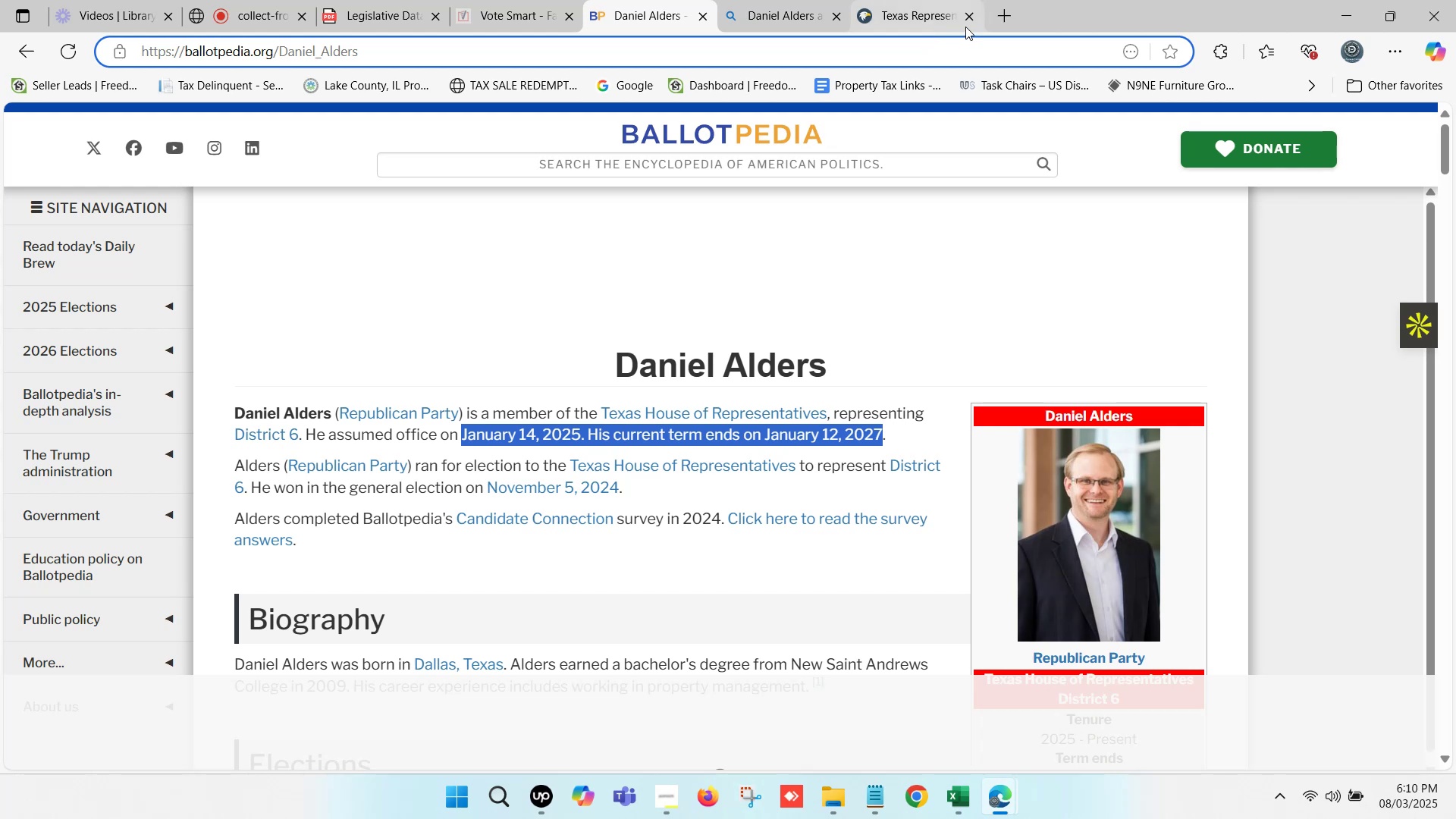 
left_click([972, 23])
 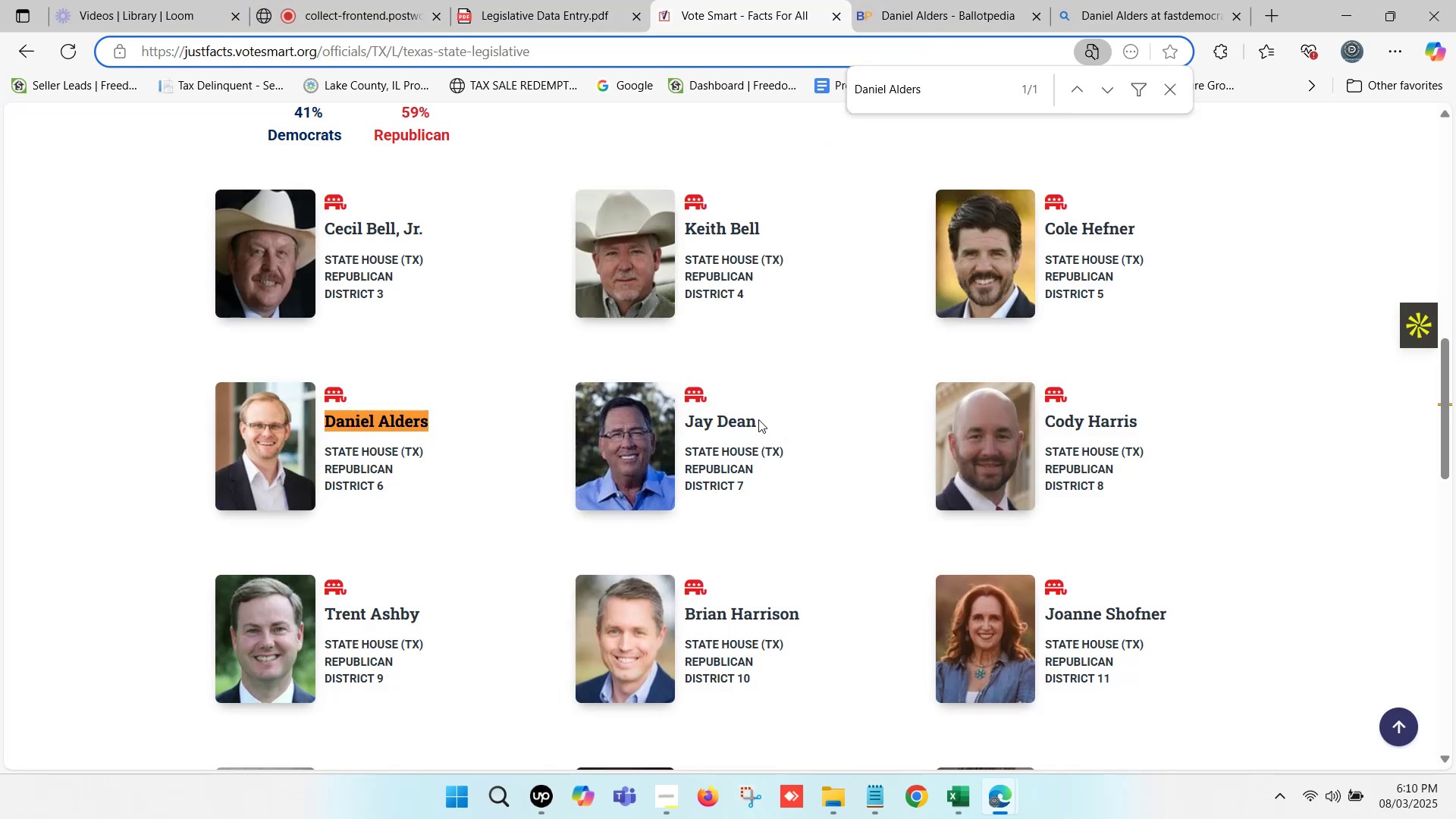 
key(Control+C)
 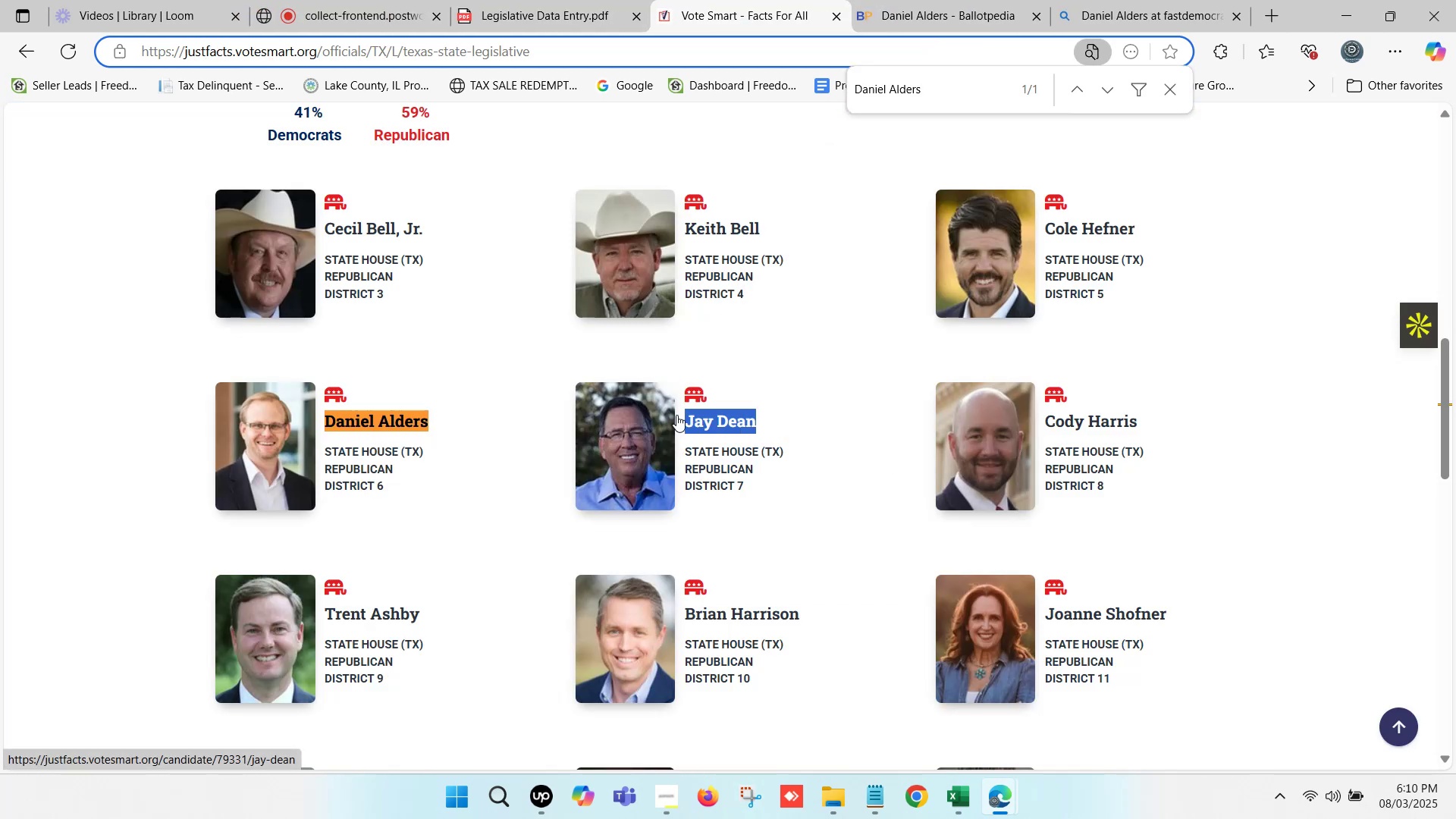 
key(Control+F)
 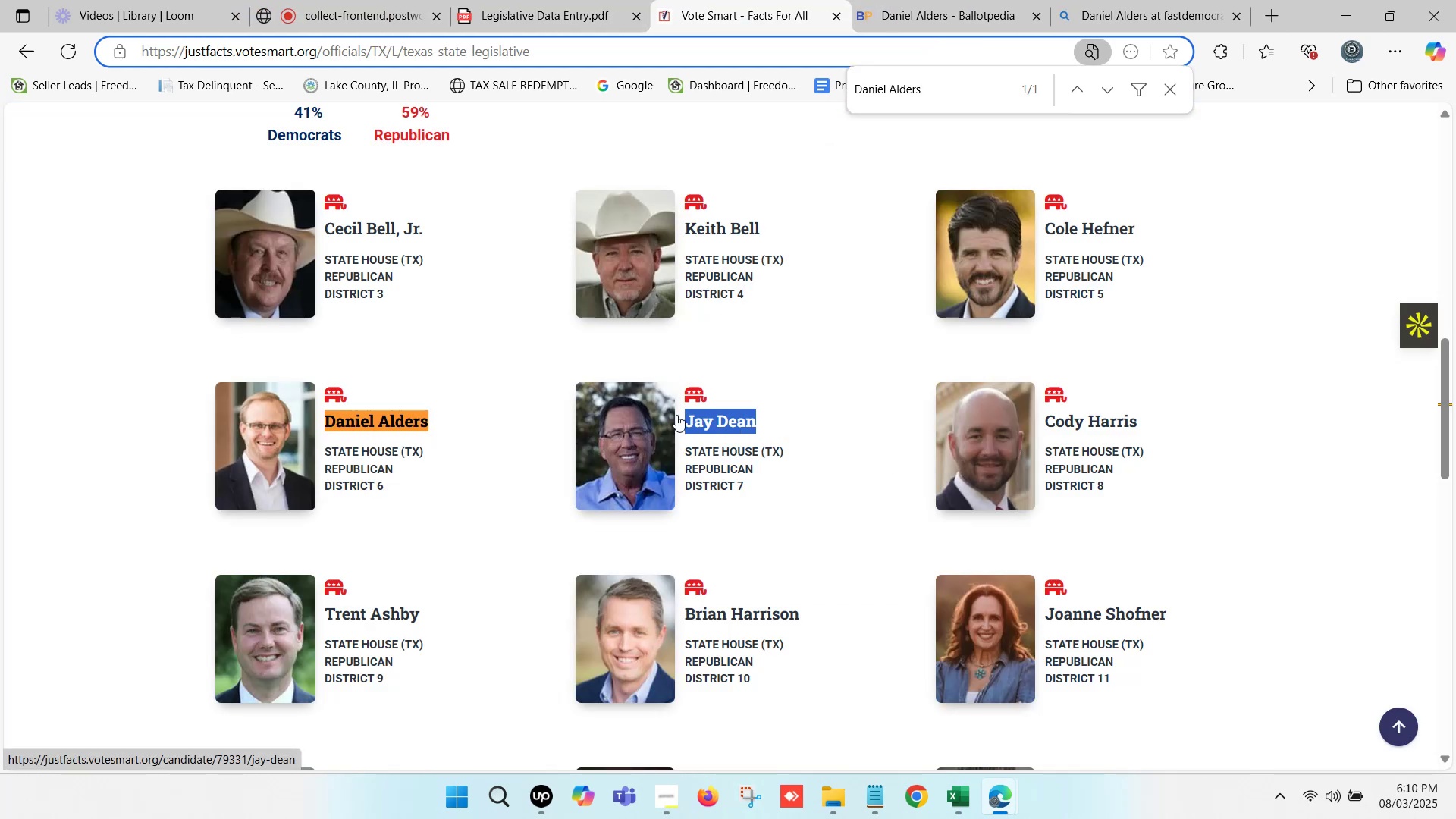 
key(Control+V)
 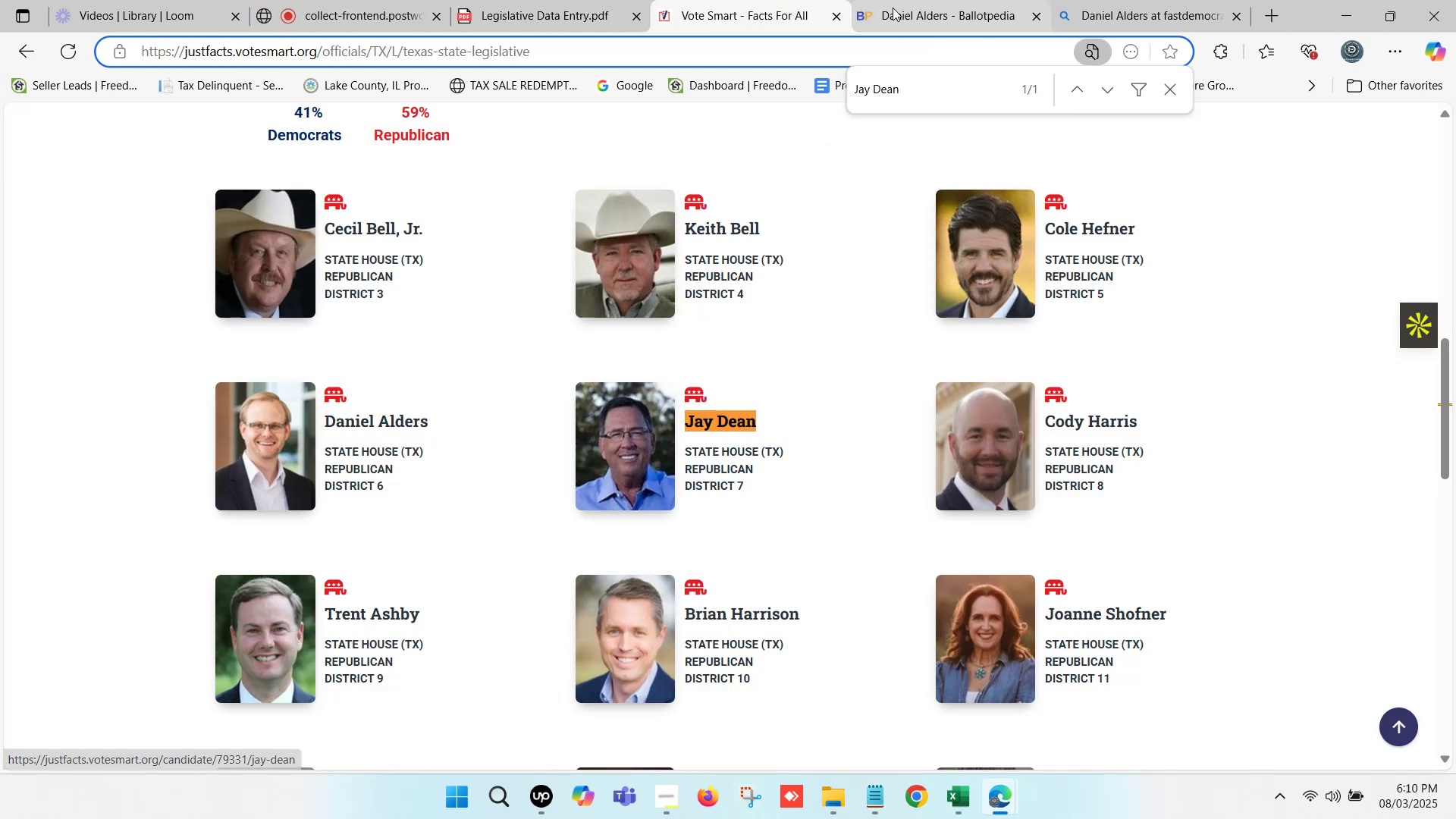 
left_click([905, 0])
 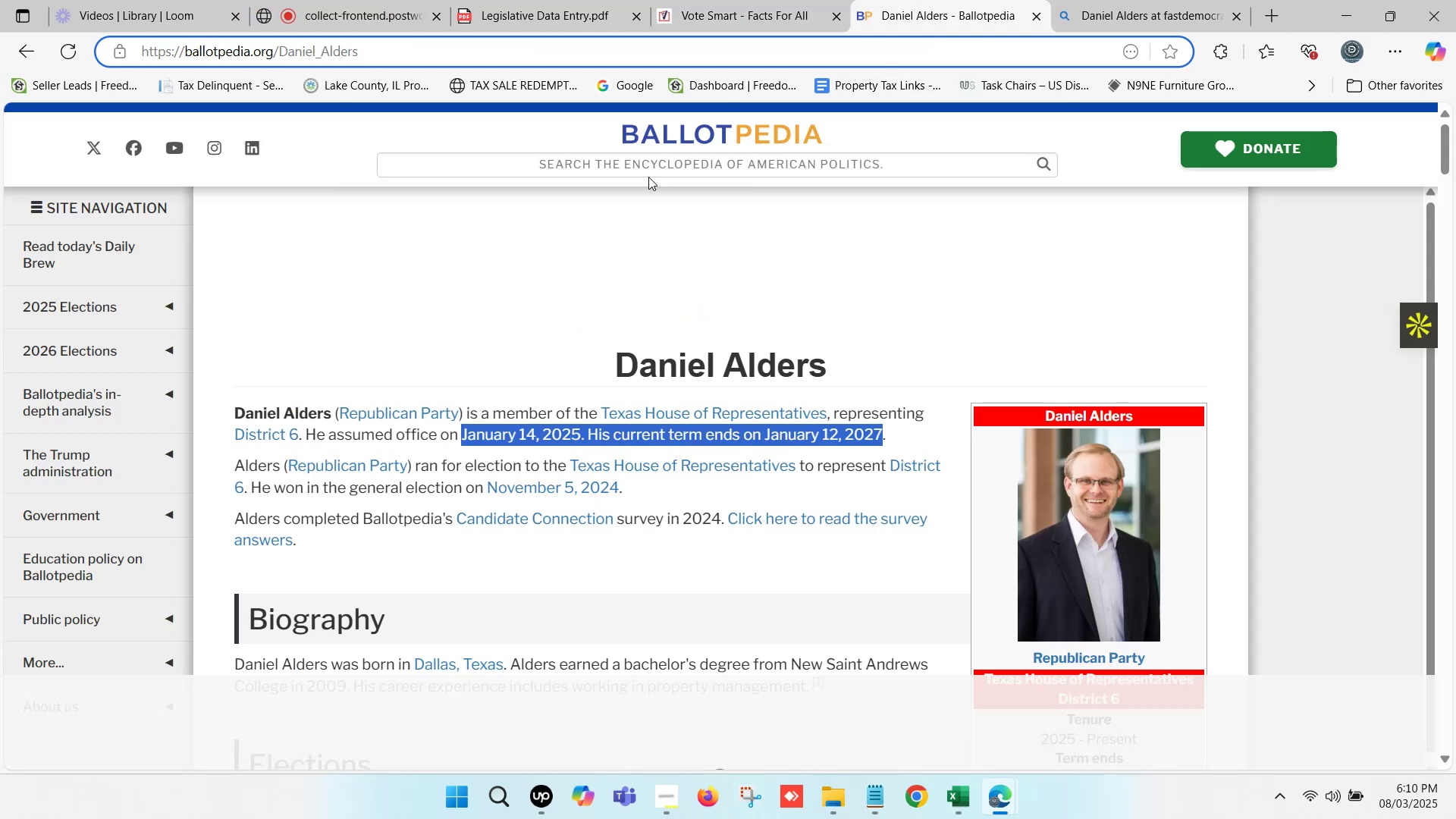 
left_click([628, 165])
 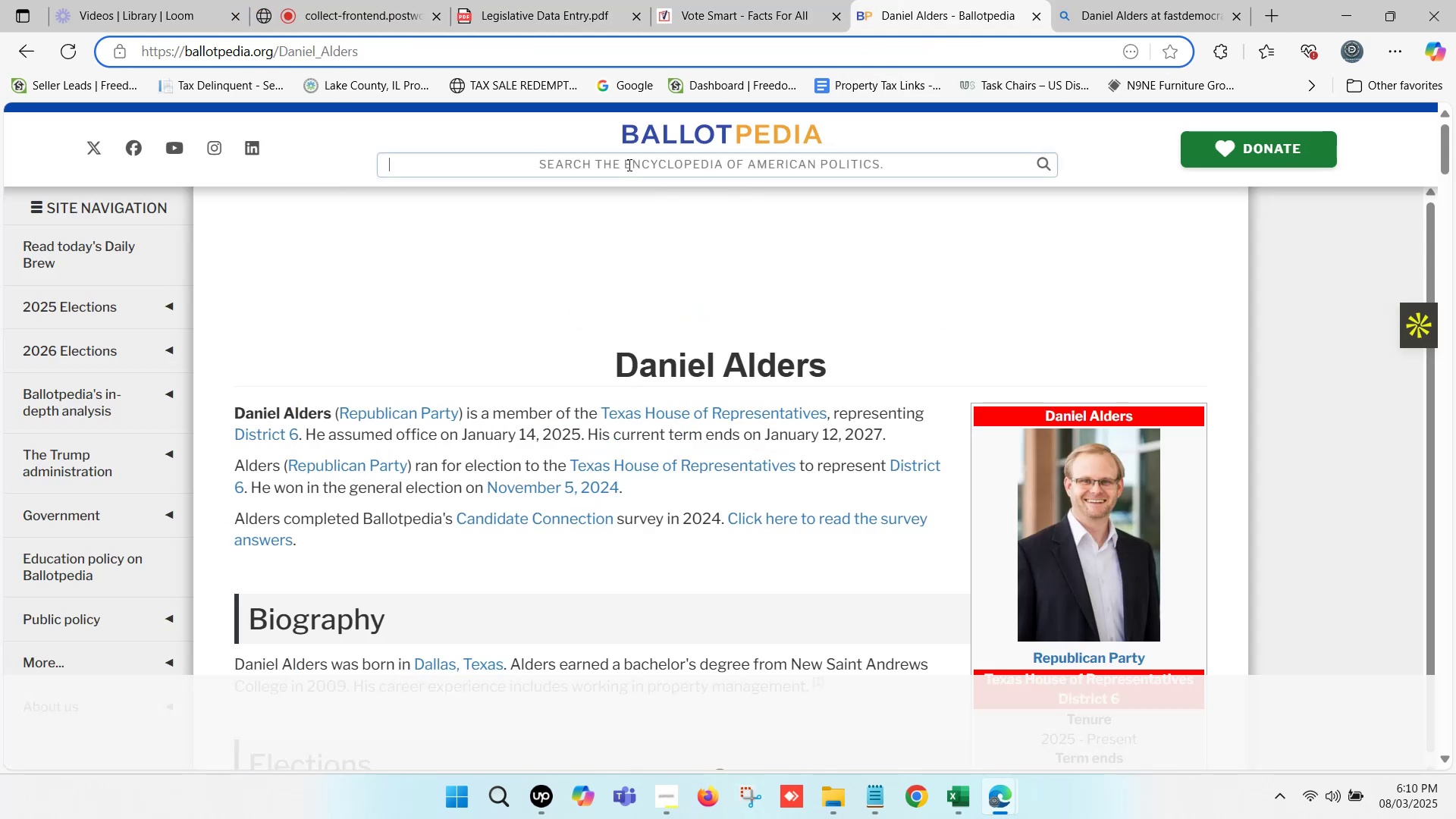 
key(Control+ControlLeft)
 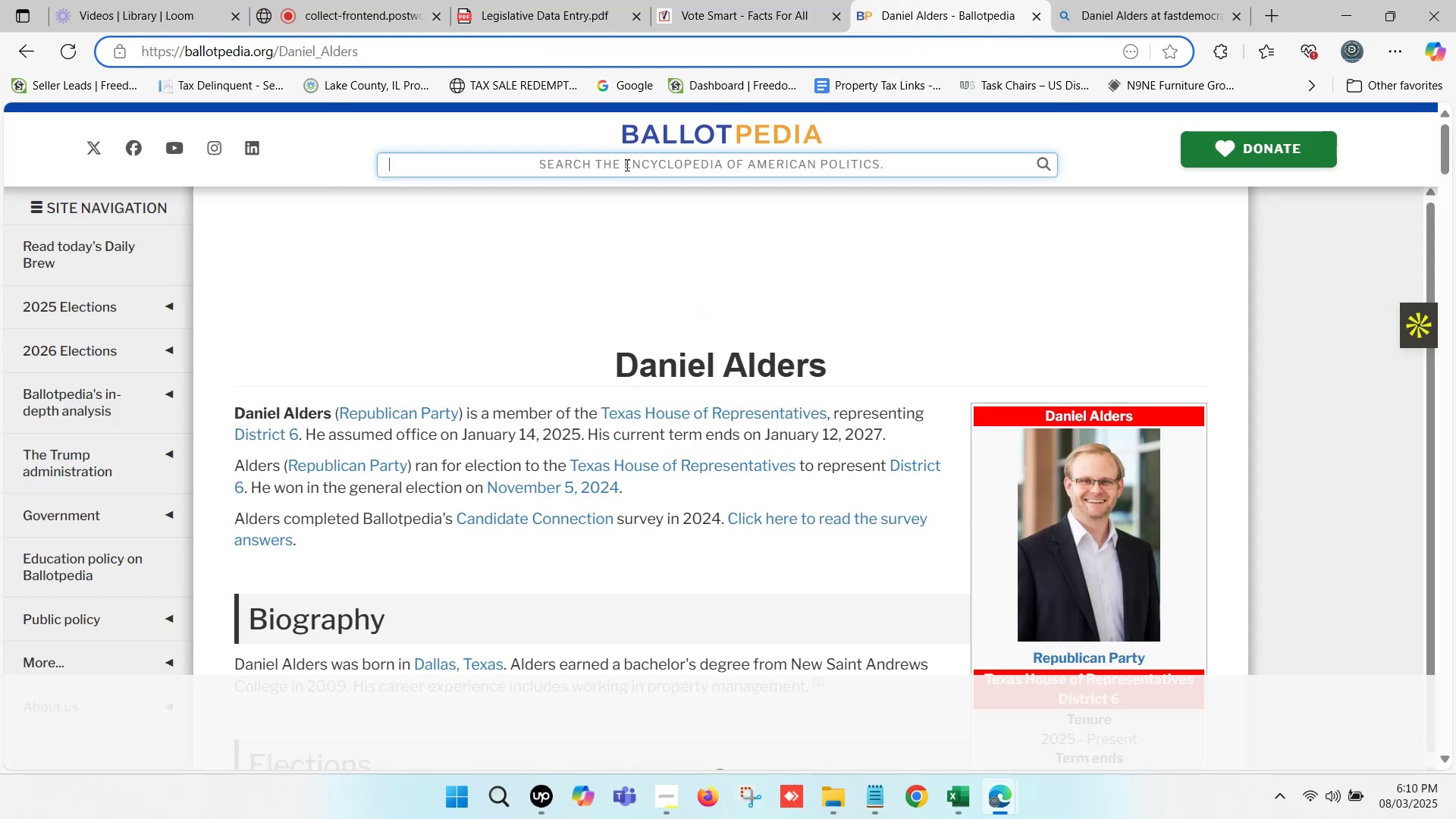 
key(Control+V)
 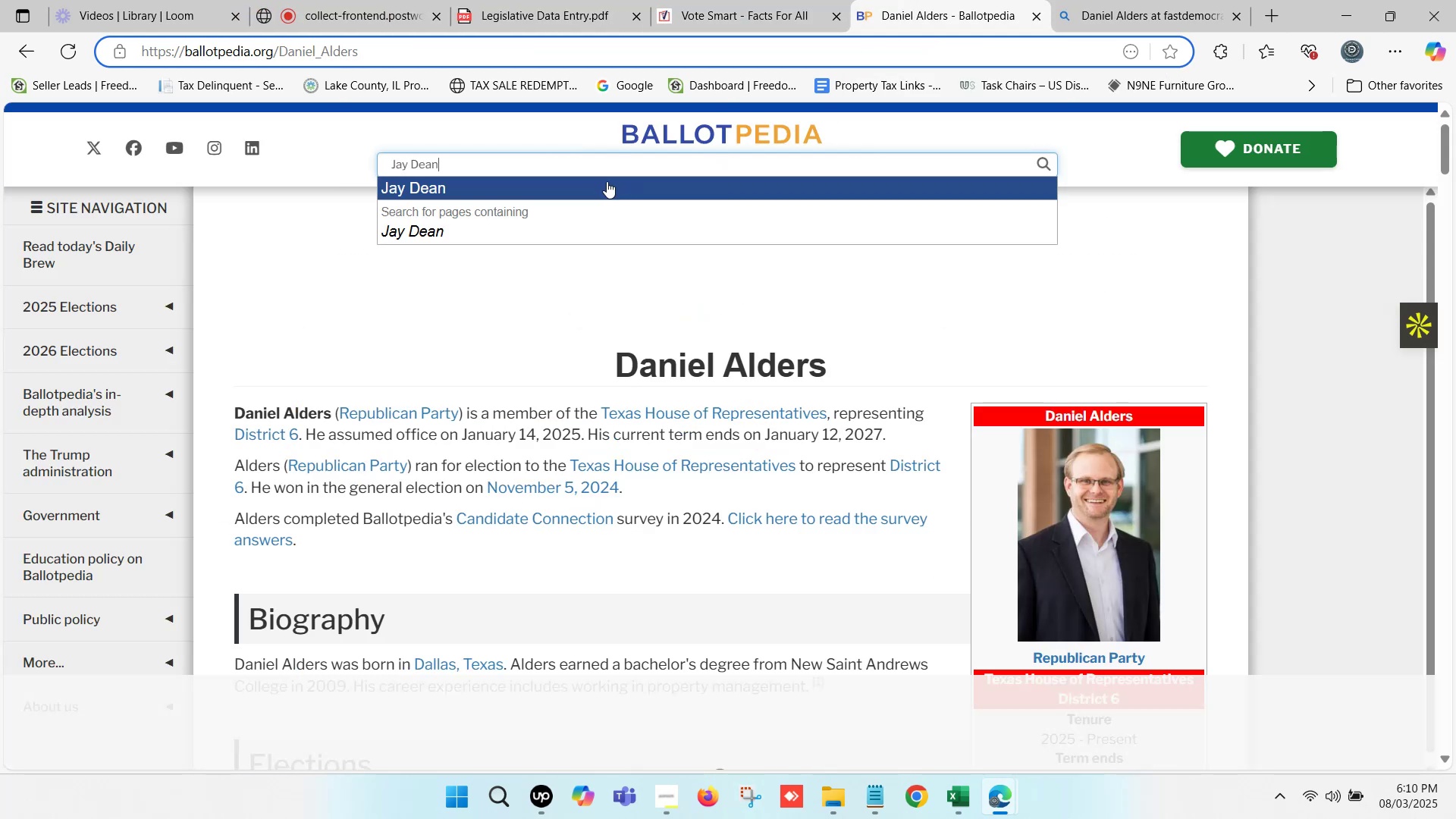 
left_click([590, 193])
 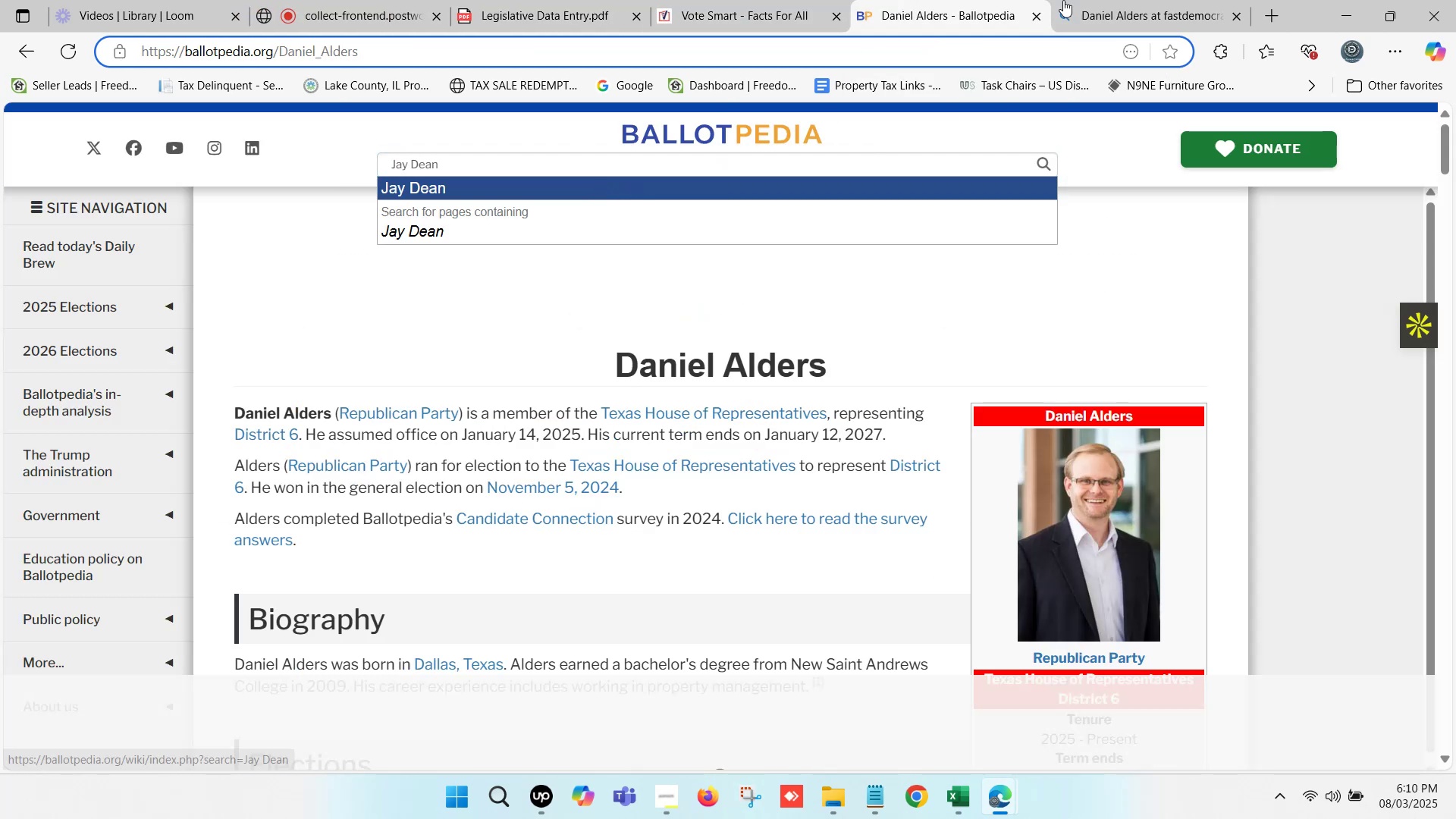 
left_click([1082, 0])
 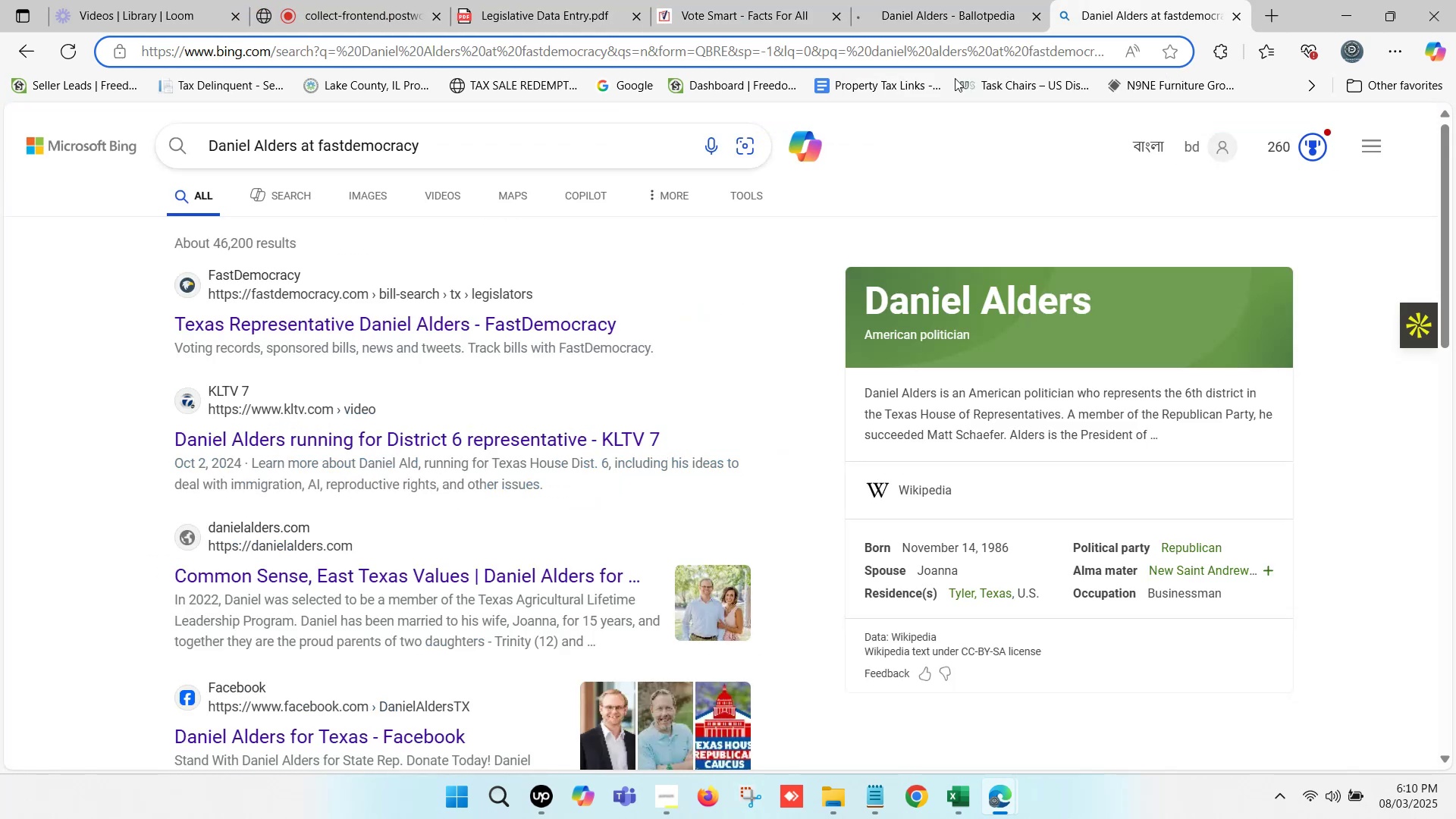 
scroll: coordinate [566, 259], scroll_direction: up, amount: 2.0
 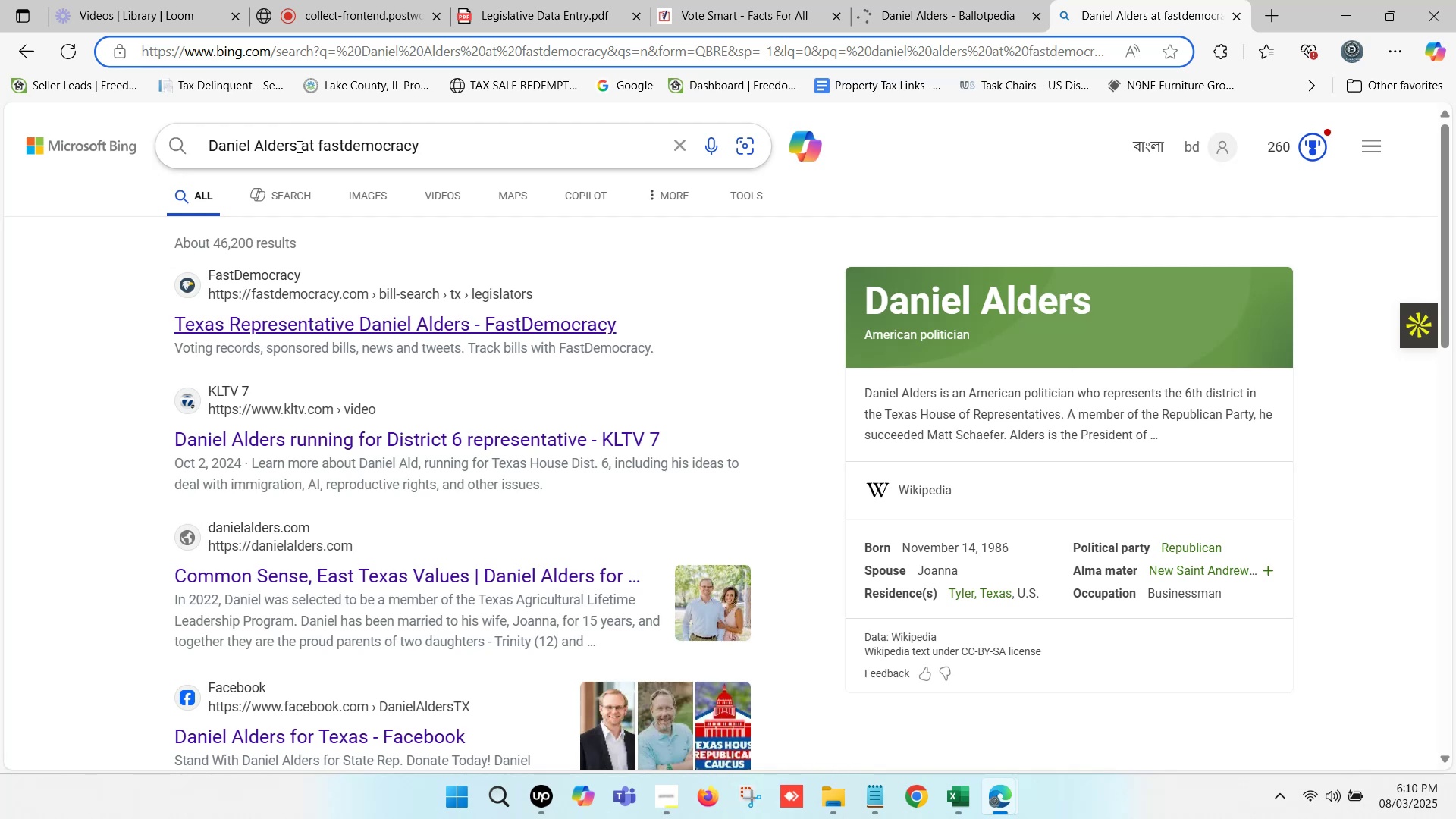 
key(Control+ControlLeft)
 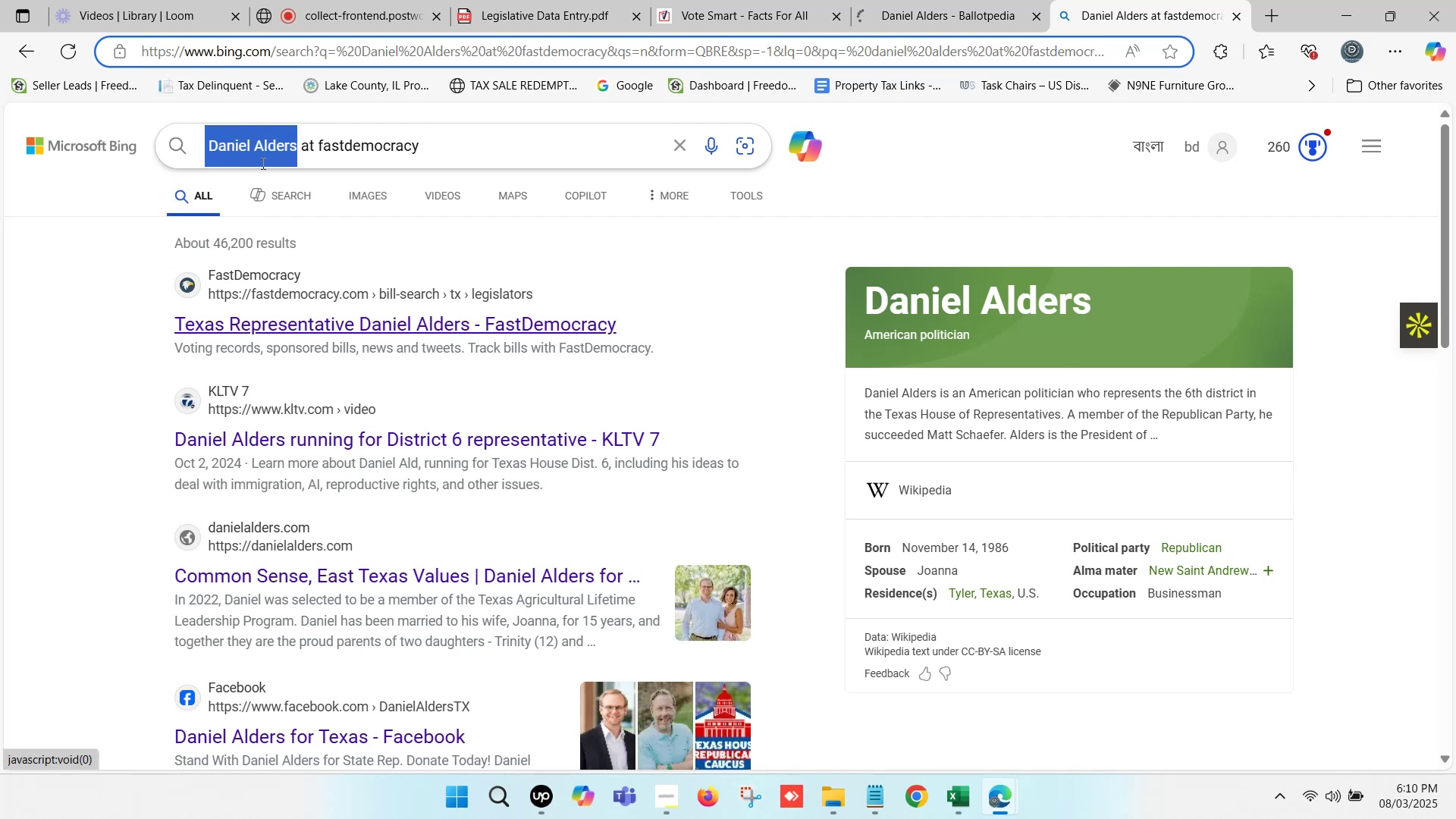 
key(Control+V)
 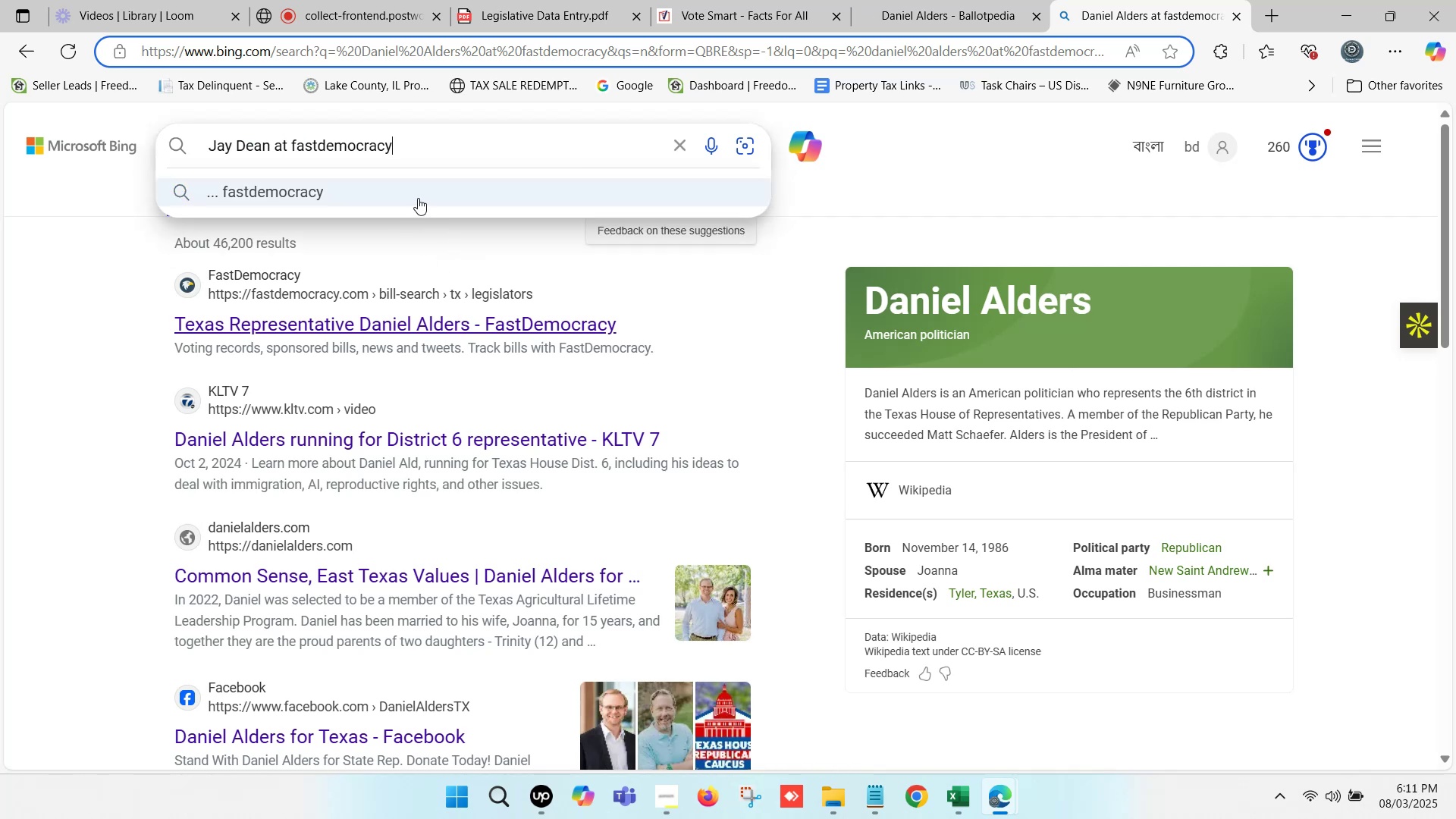 
key(Enter)
 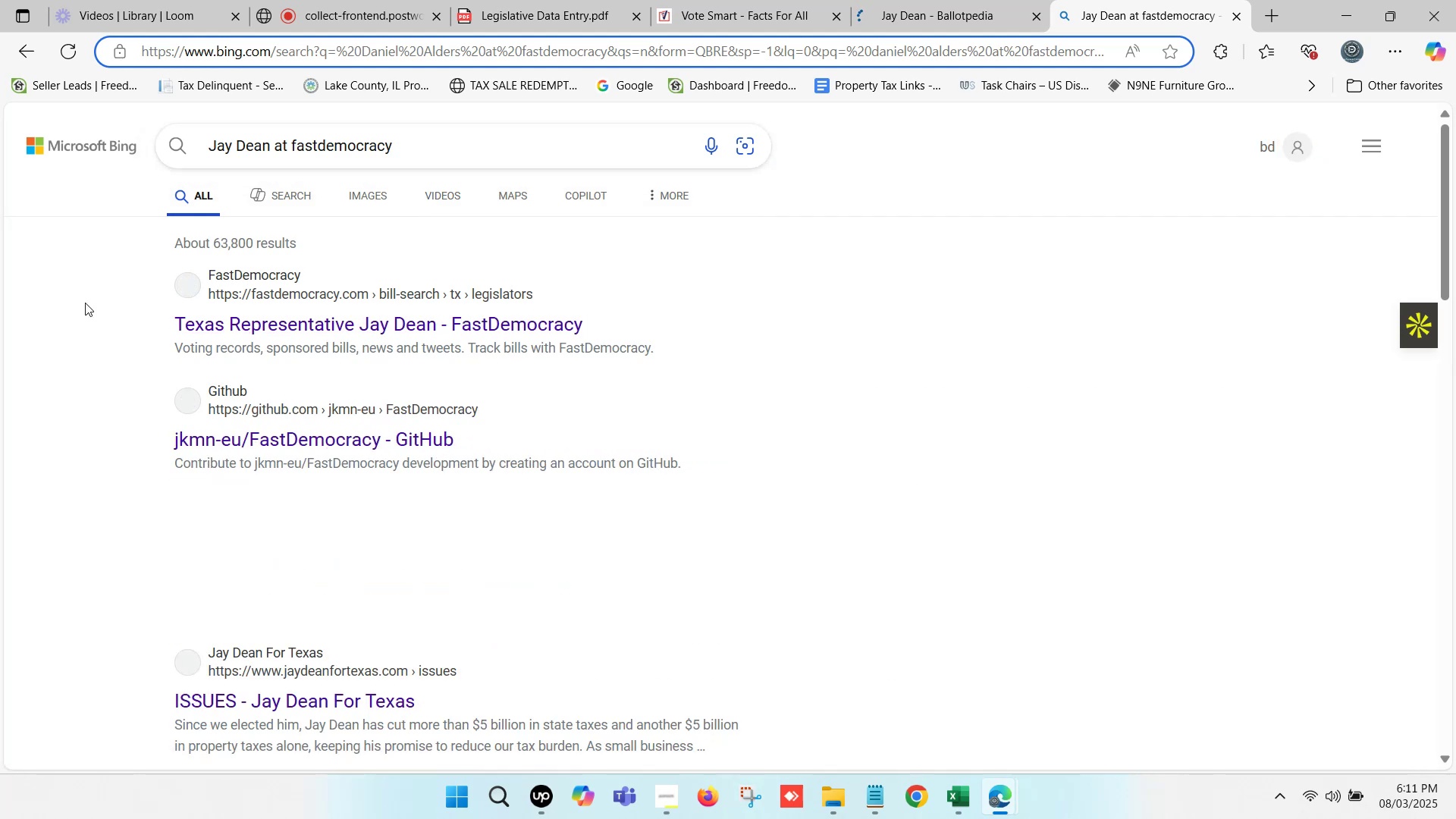 
wait(18.29)
 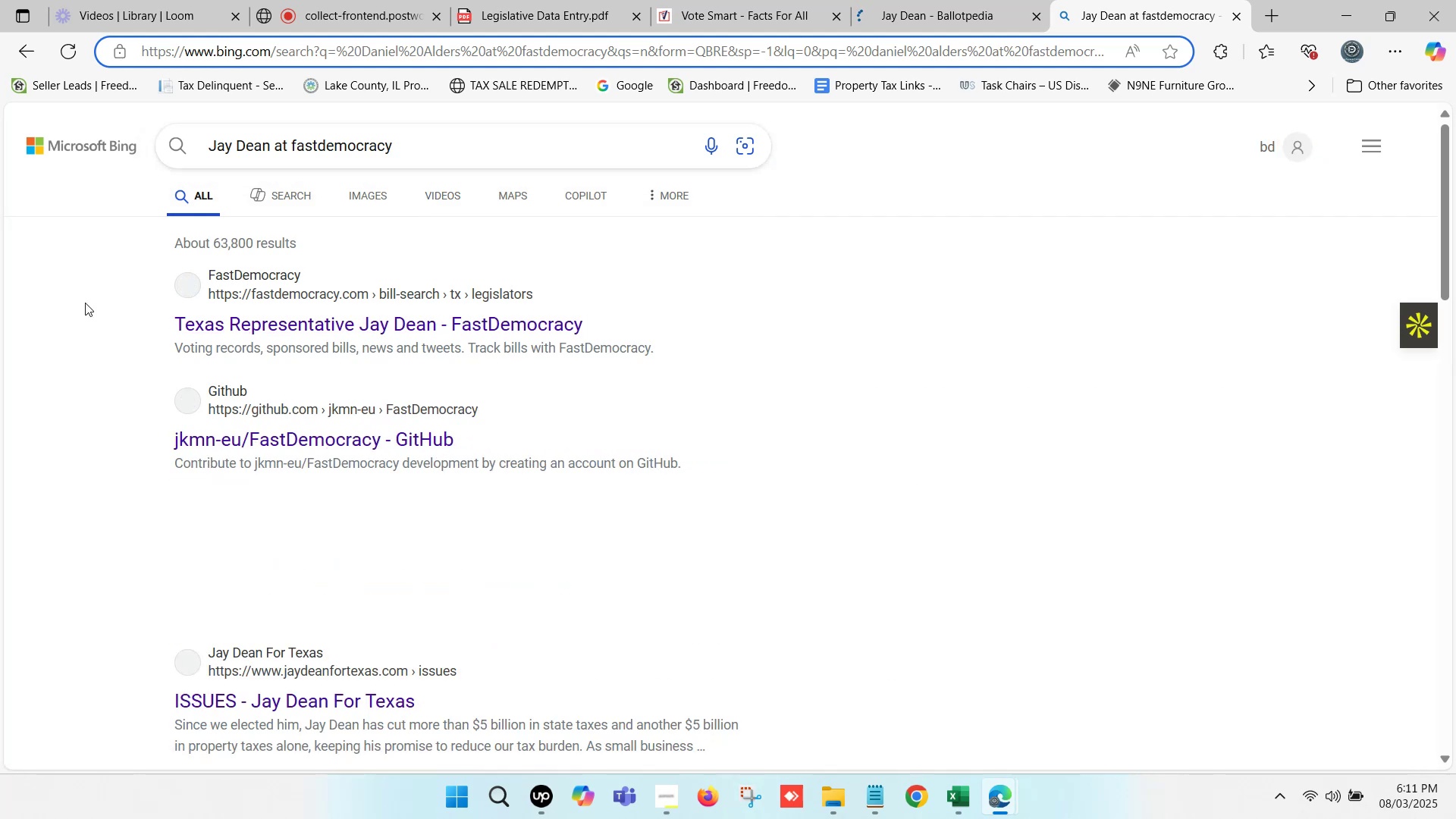 
left_click([306, 324])
 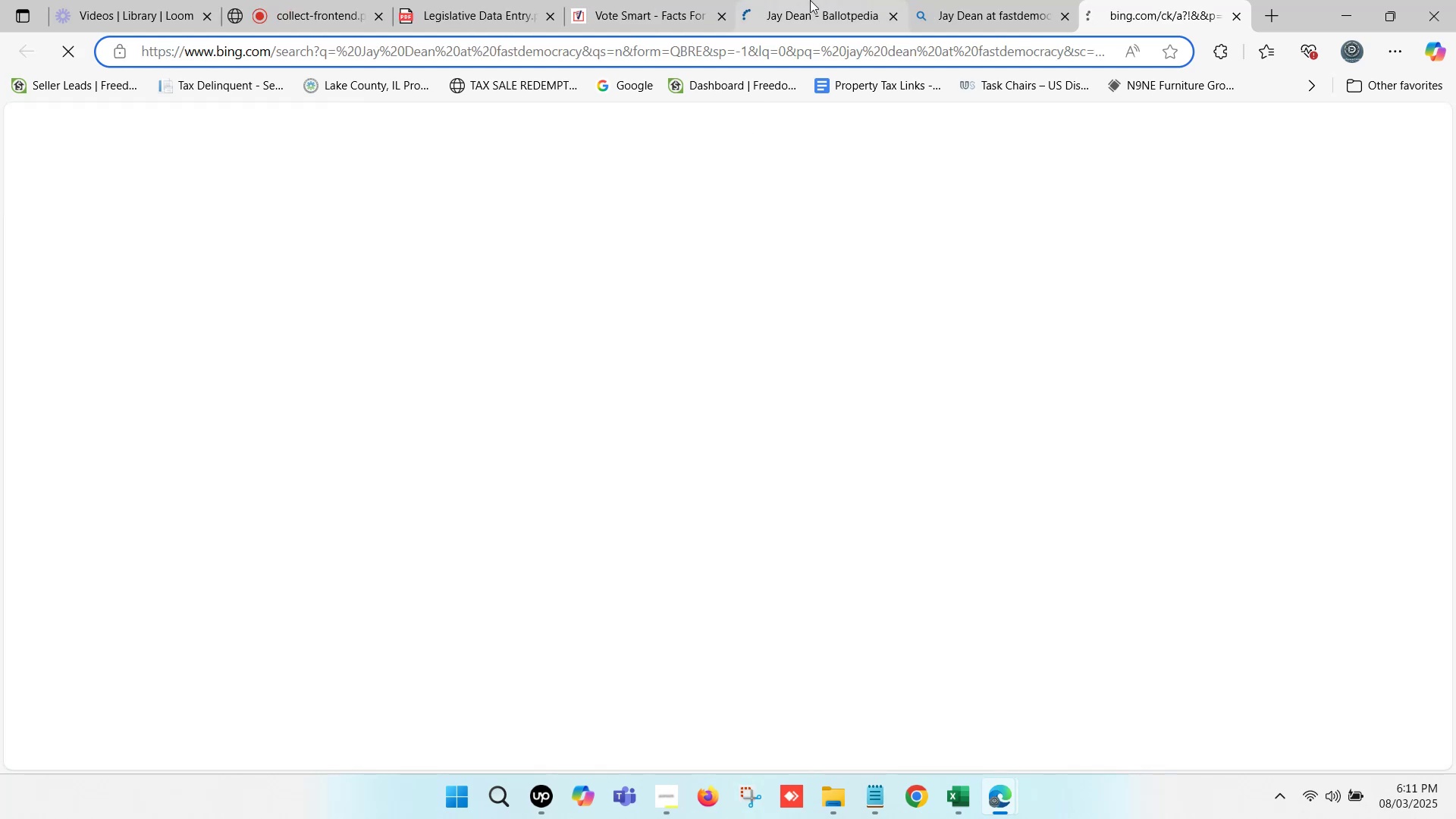 
left_click([810, 0])
 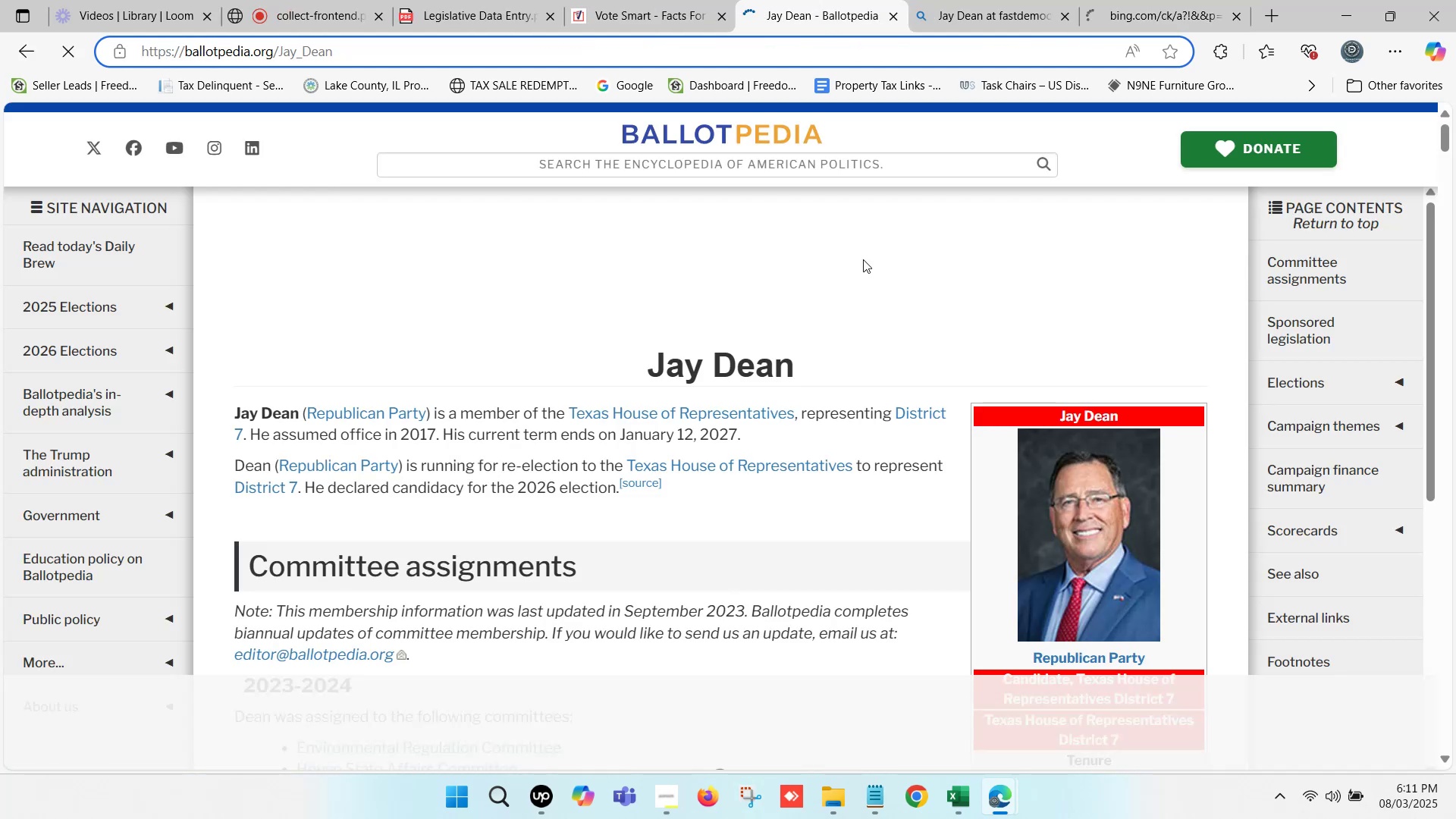 
left_click([635, 0])
 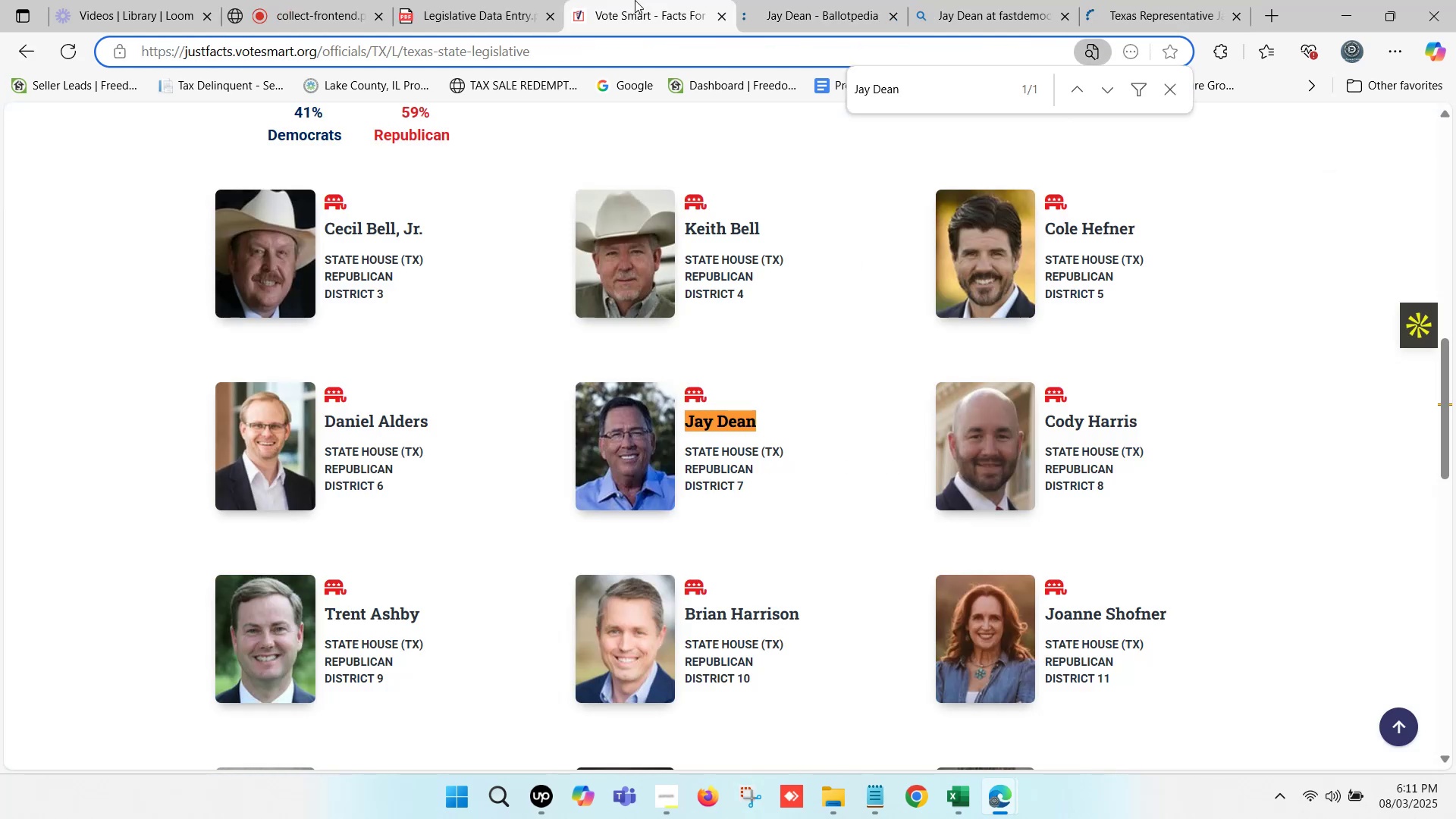 
mouse_move([773, 0])
 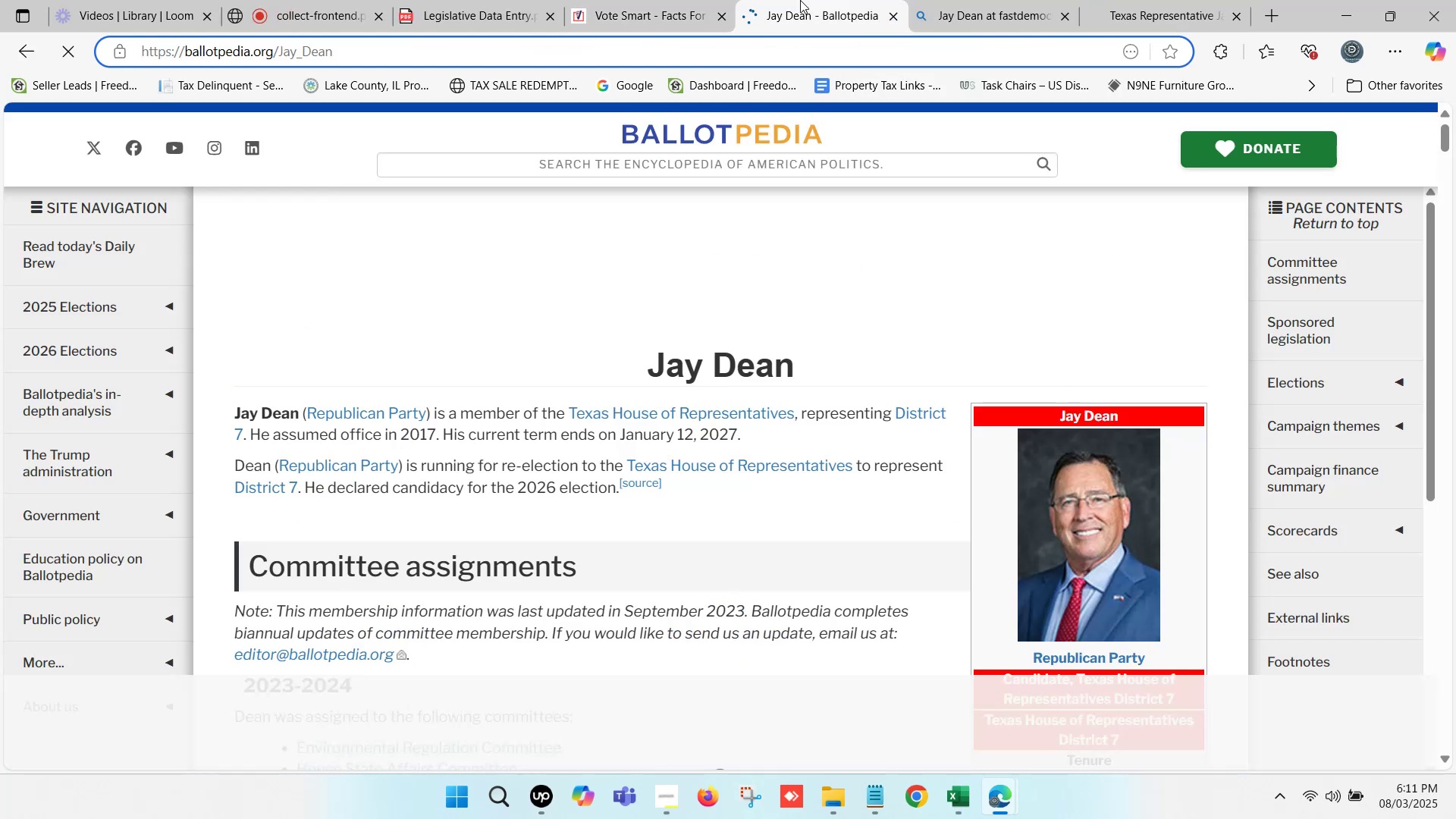 
left_click([685, 0])
 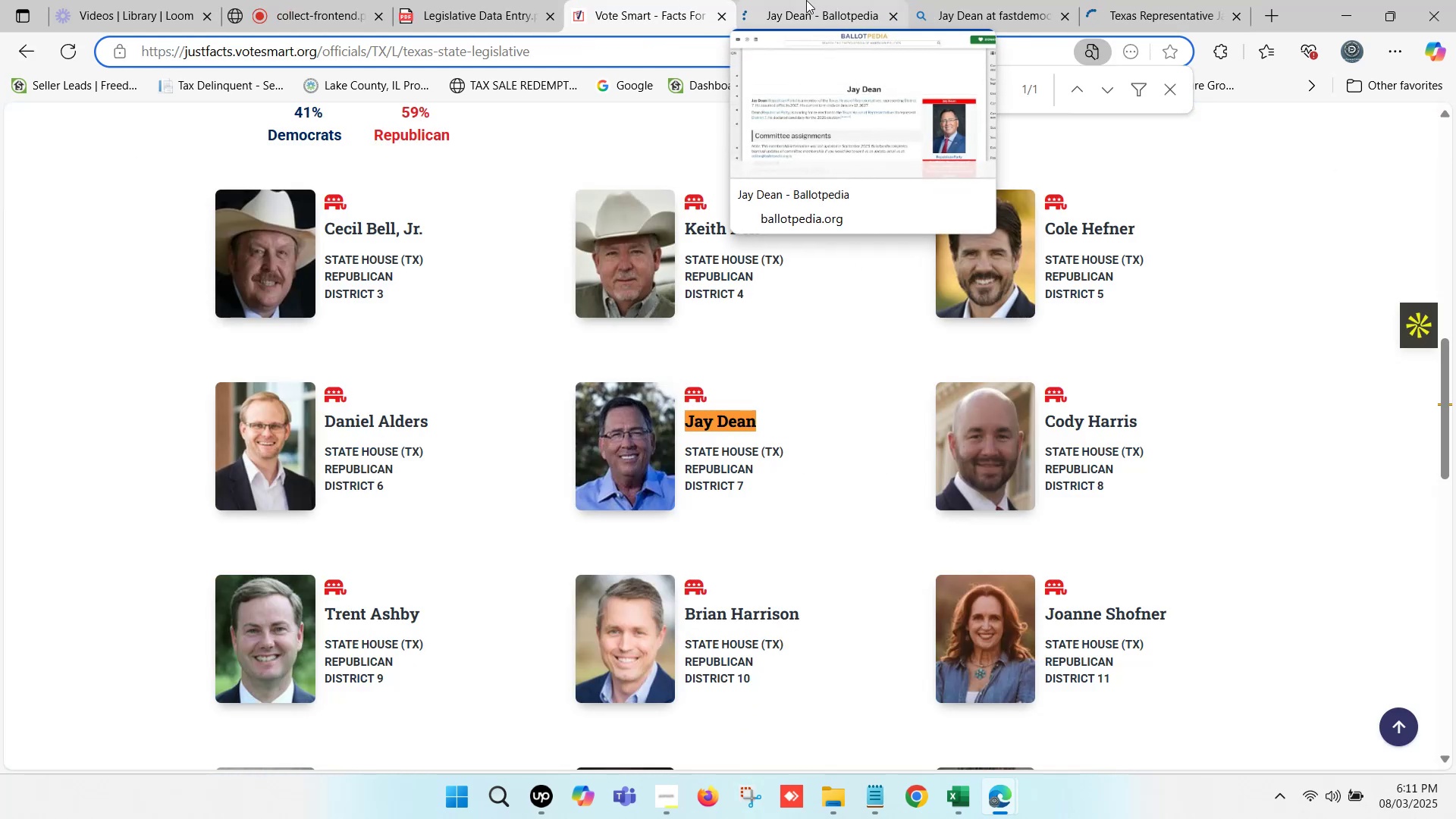 
left_click([806, 0])
 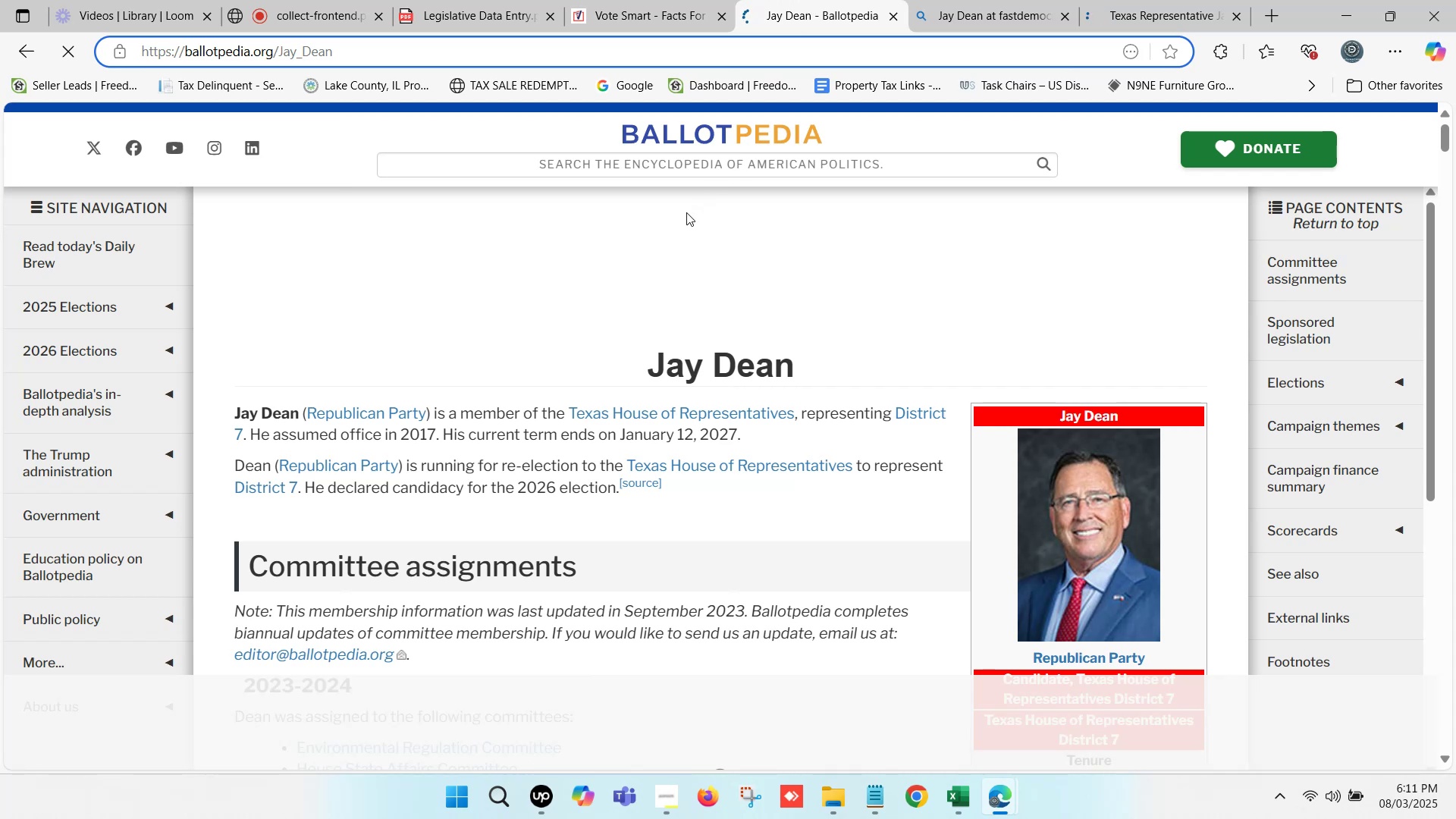 
scroll: coordinate [1057, 381], scroll_direction: down, amount: 5.0
 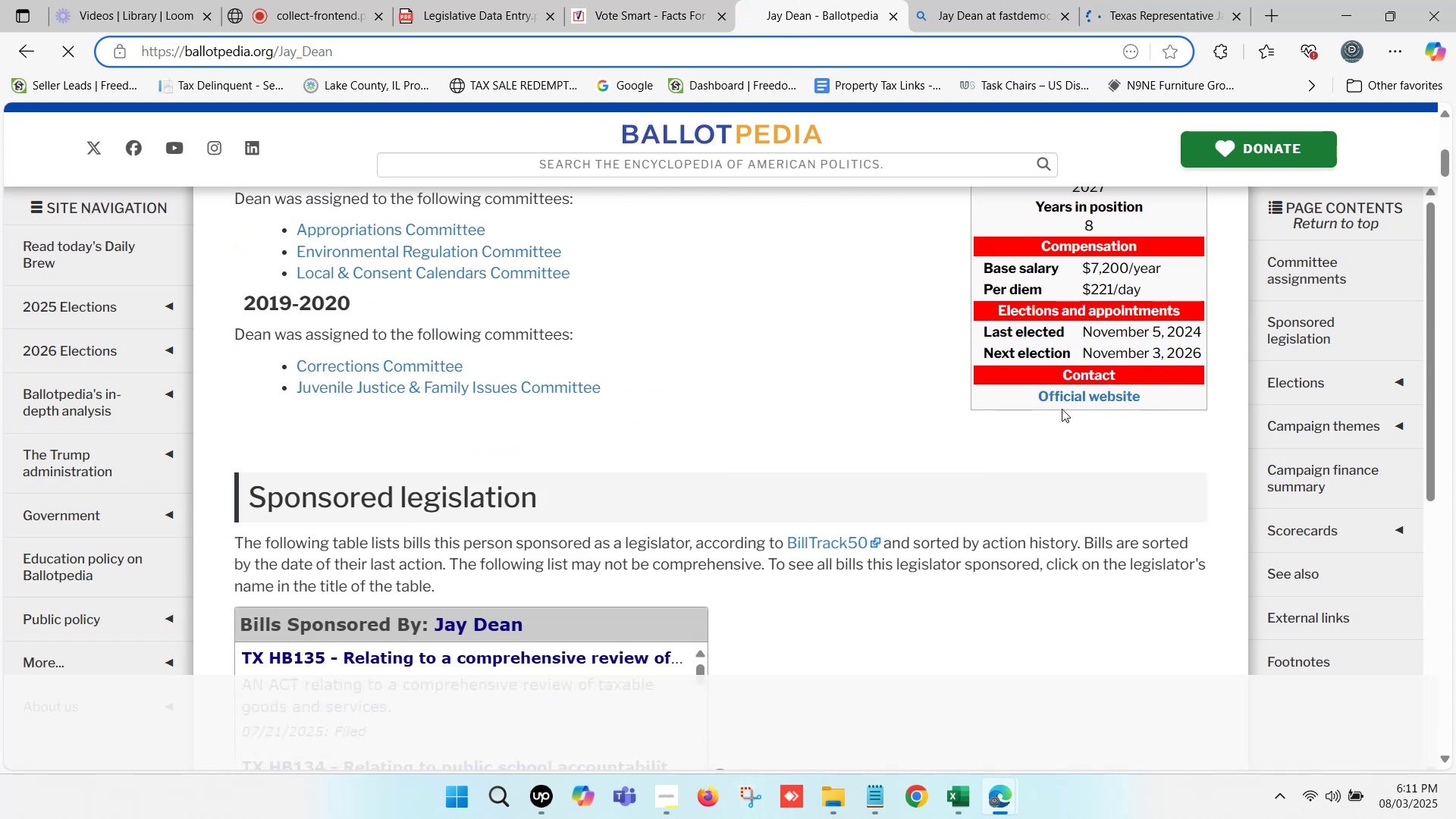 
hold_key(key=ControlLeft, duration=0.92)
left_click([1072, 389])
 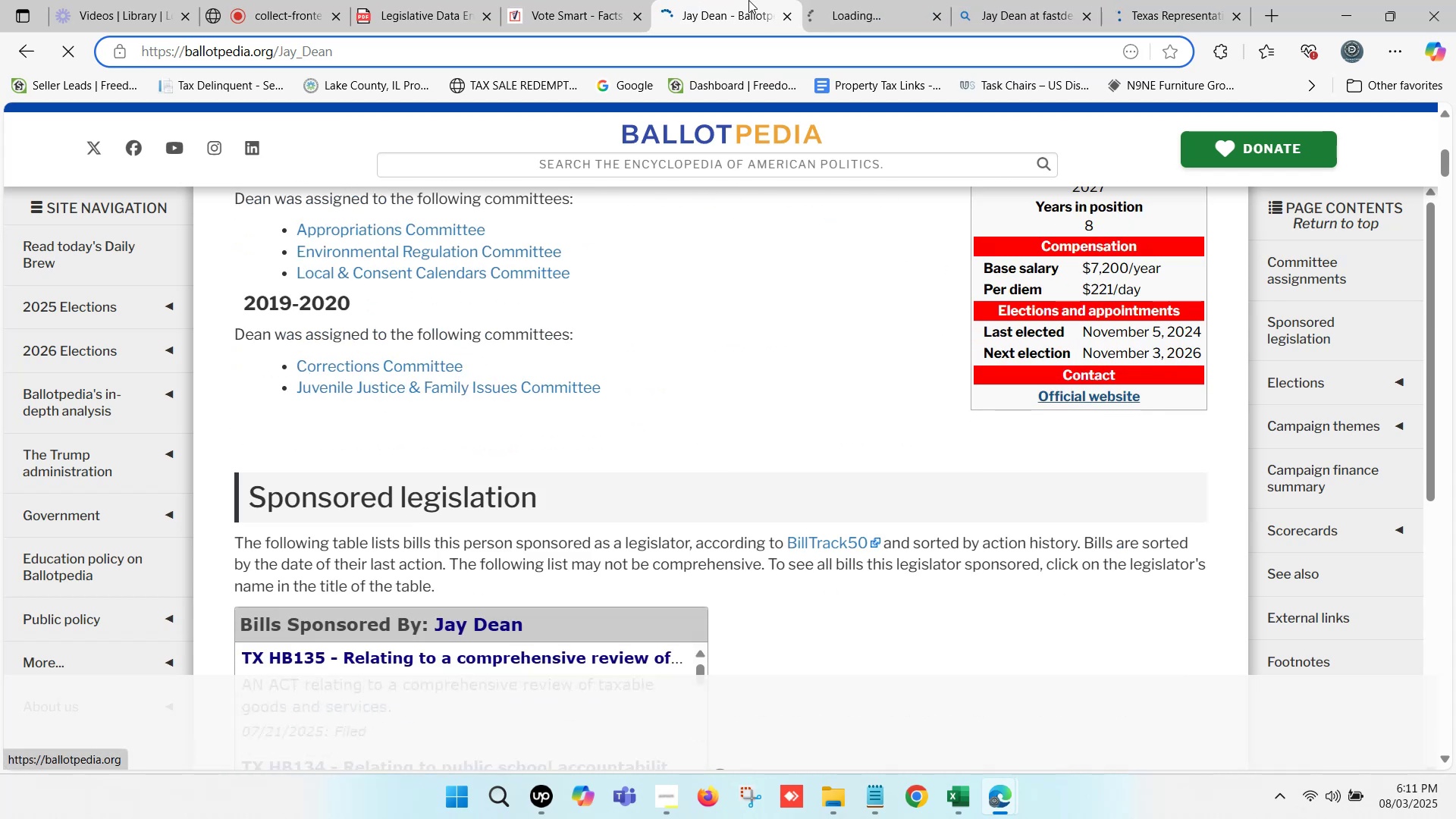 
left_click([843, 0])
 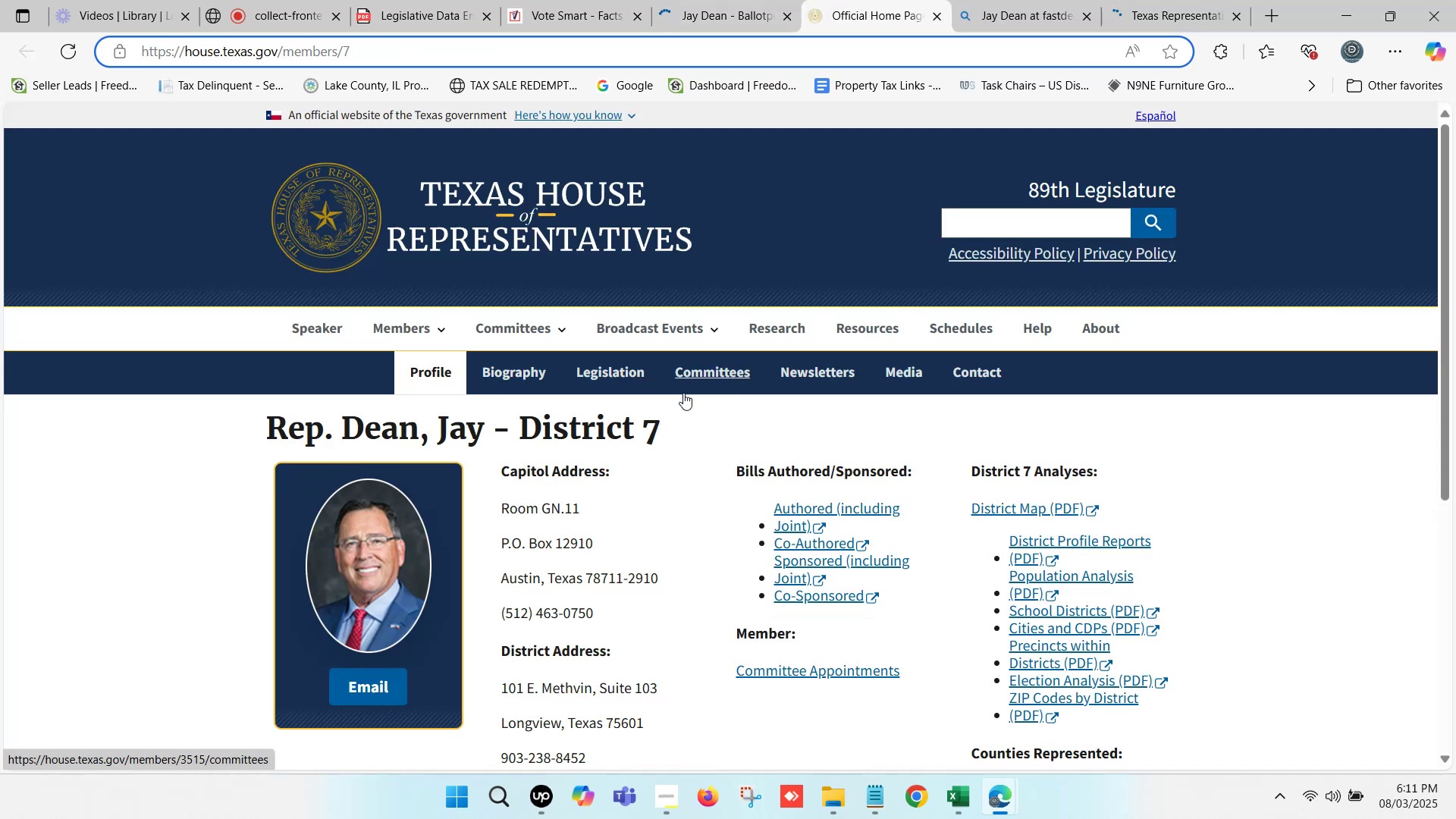 
left_click([558, 7])
 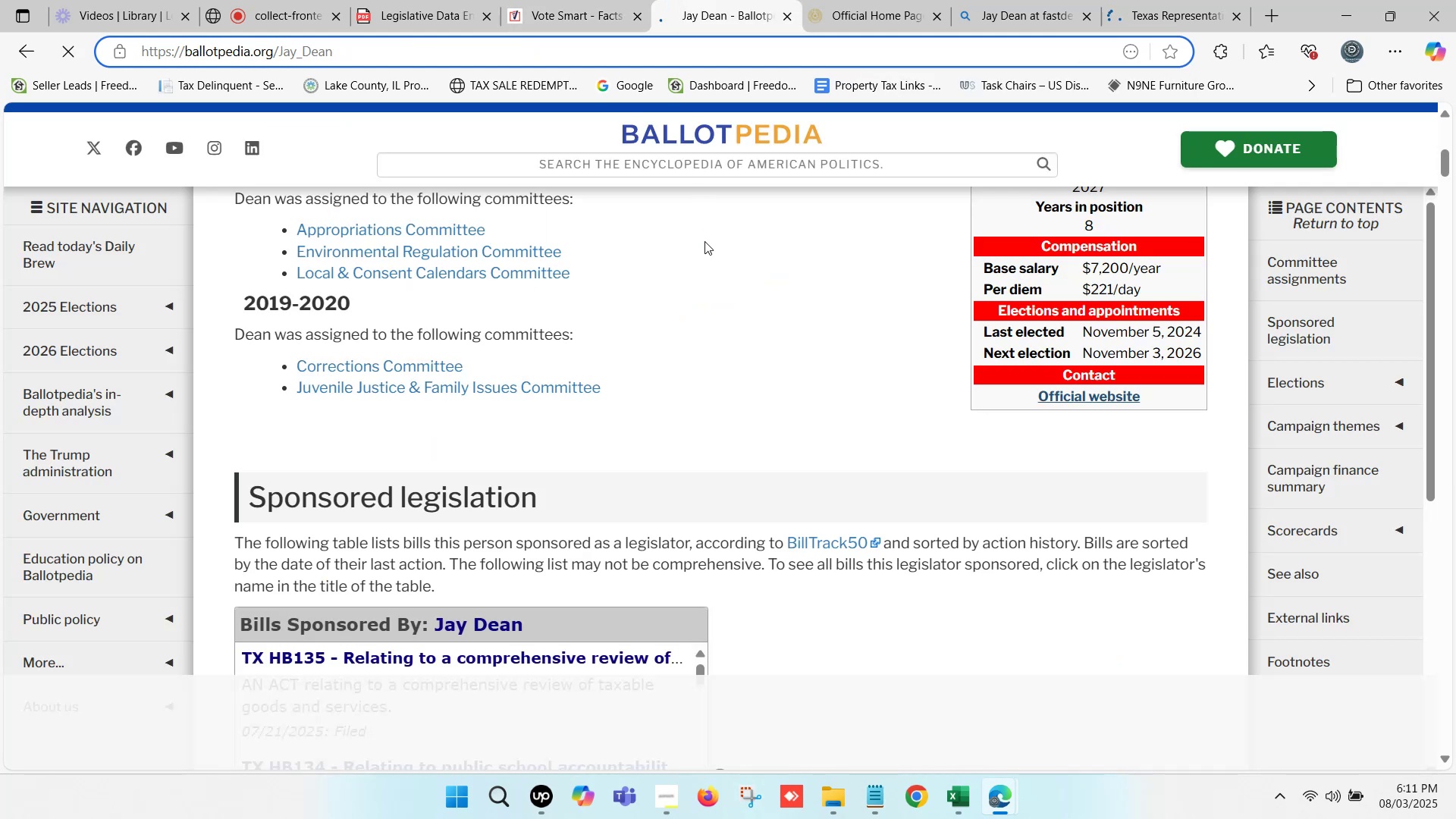 
scroll: coordinate [723, 300], scroll_direction: up, amount: 5.0
 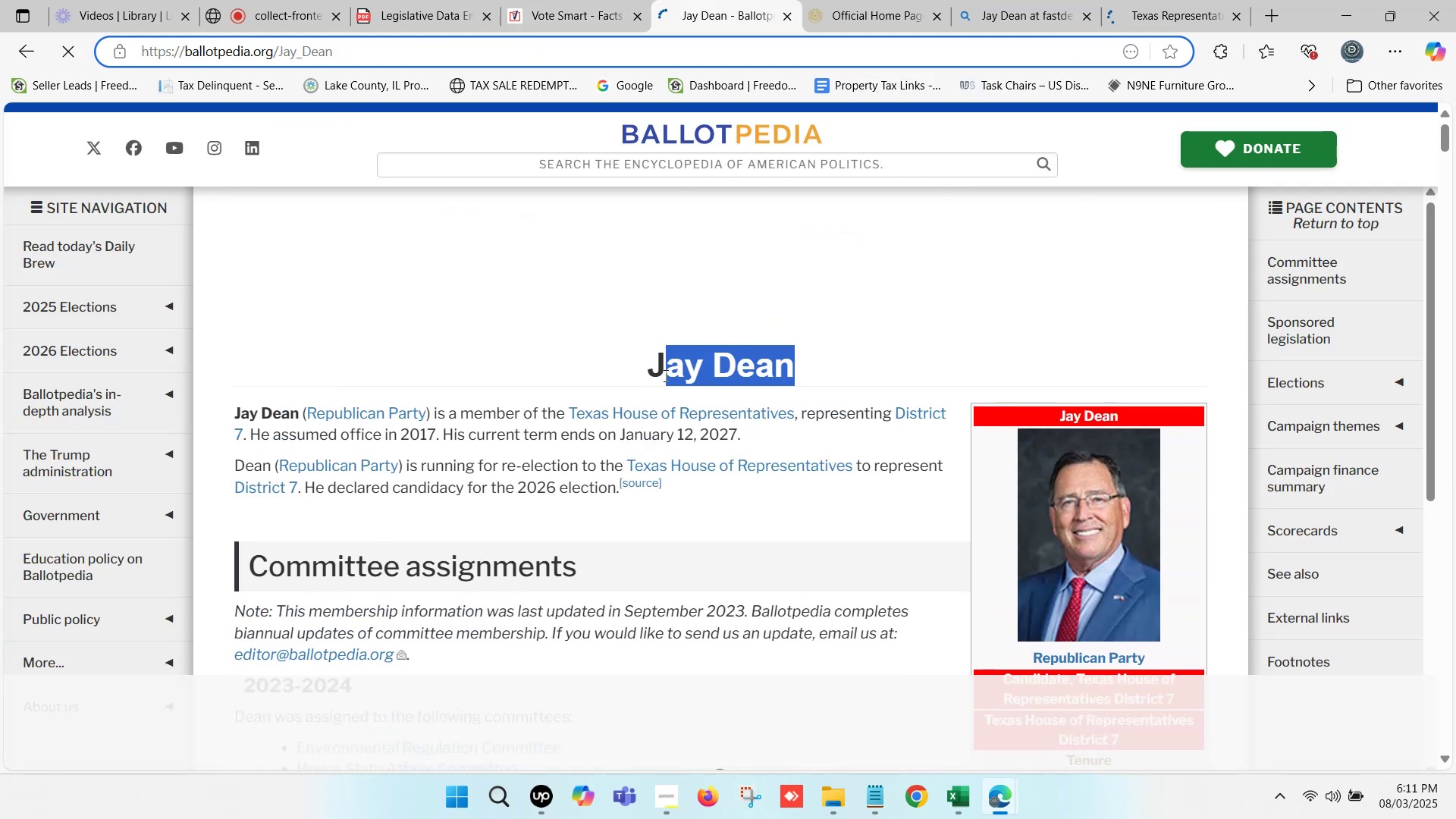 
key(Control+ControlLeft)
 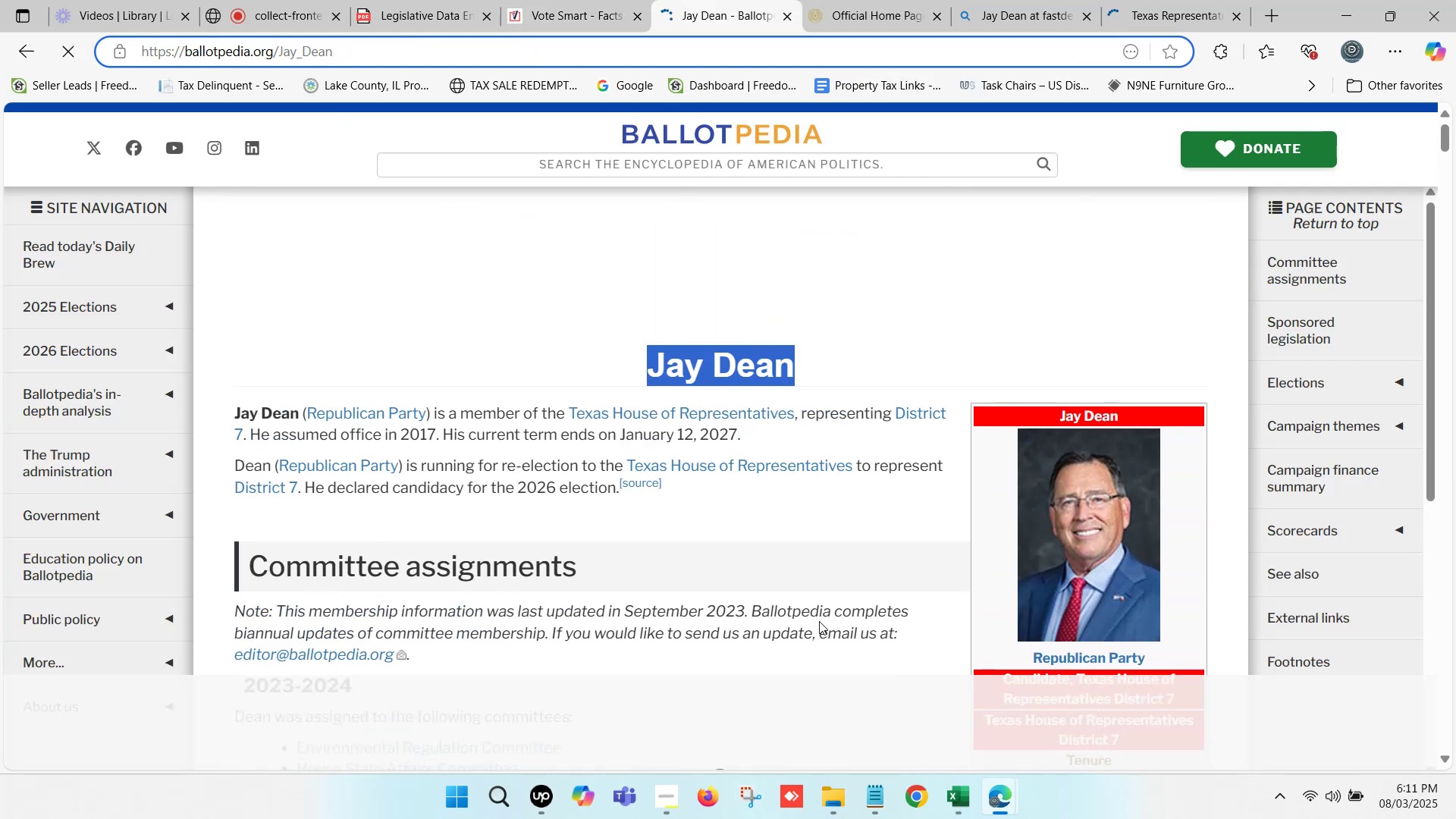 
key(Control+C)
 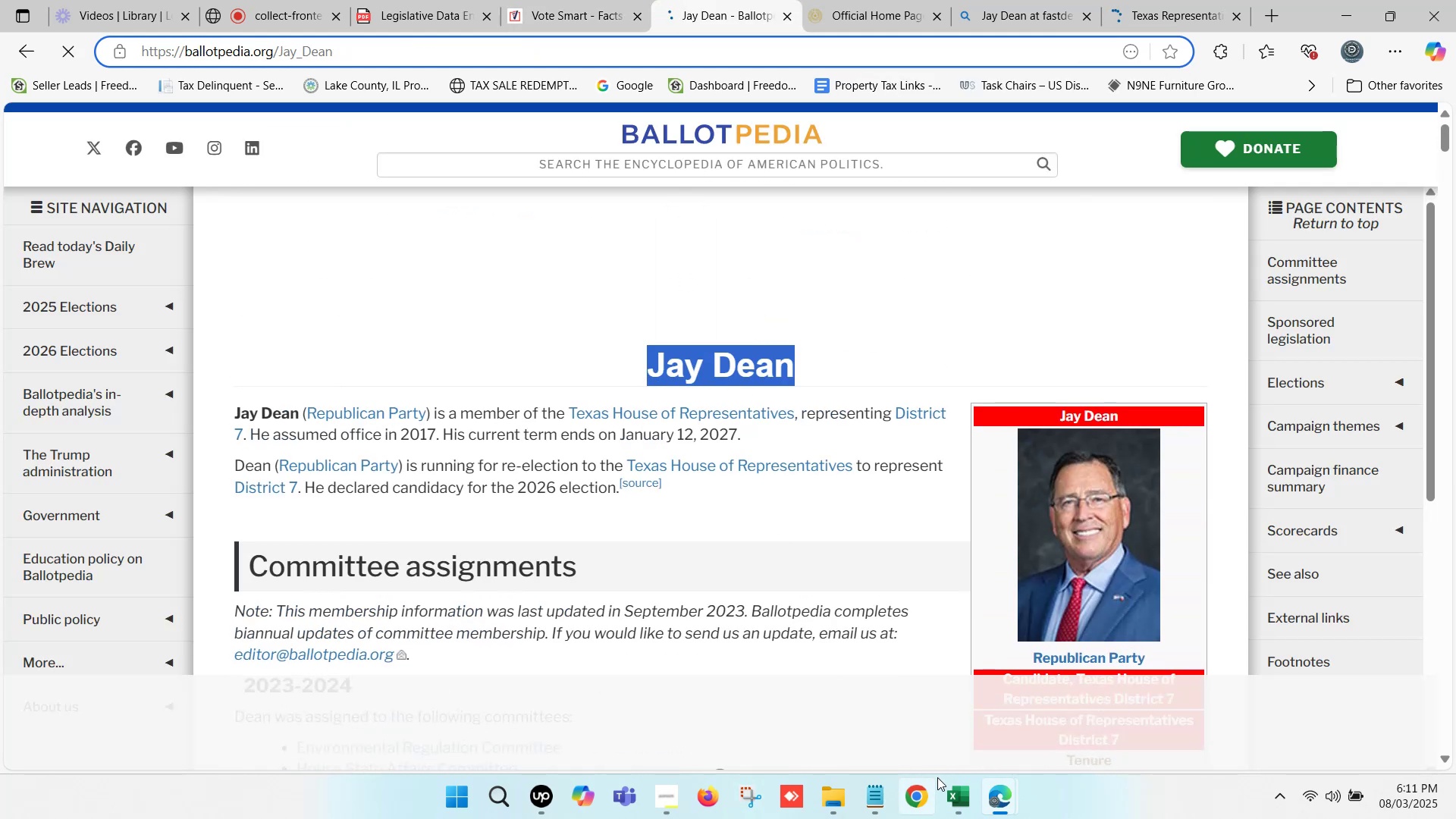 
left_click([958, 787])
 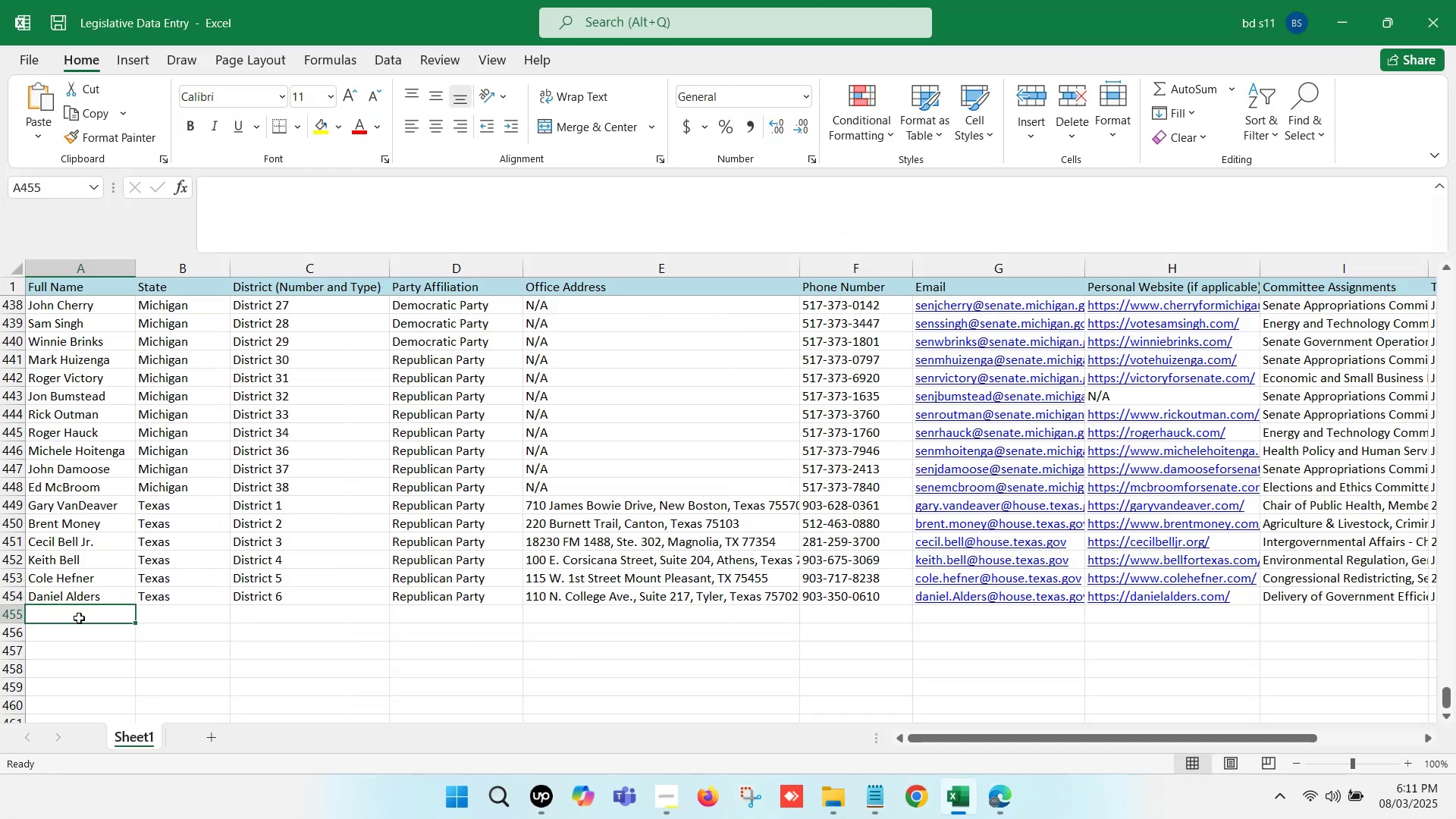 
double_click([79, 618])
 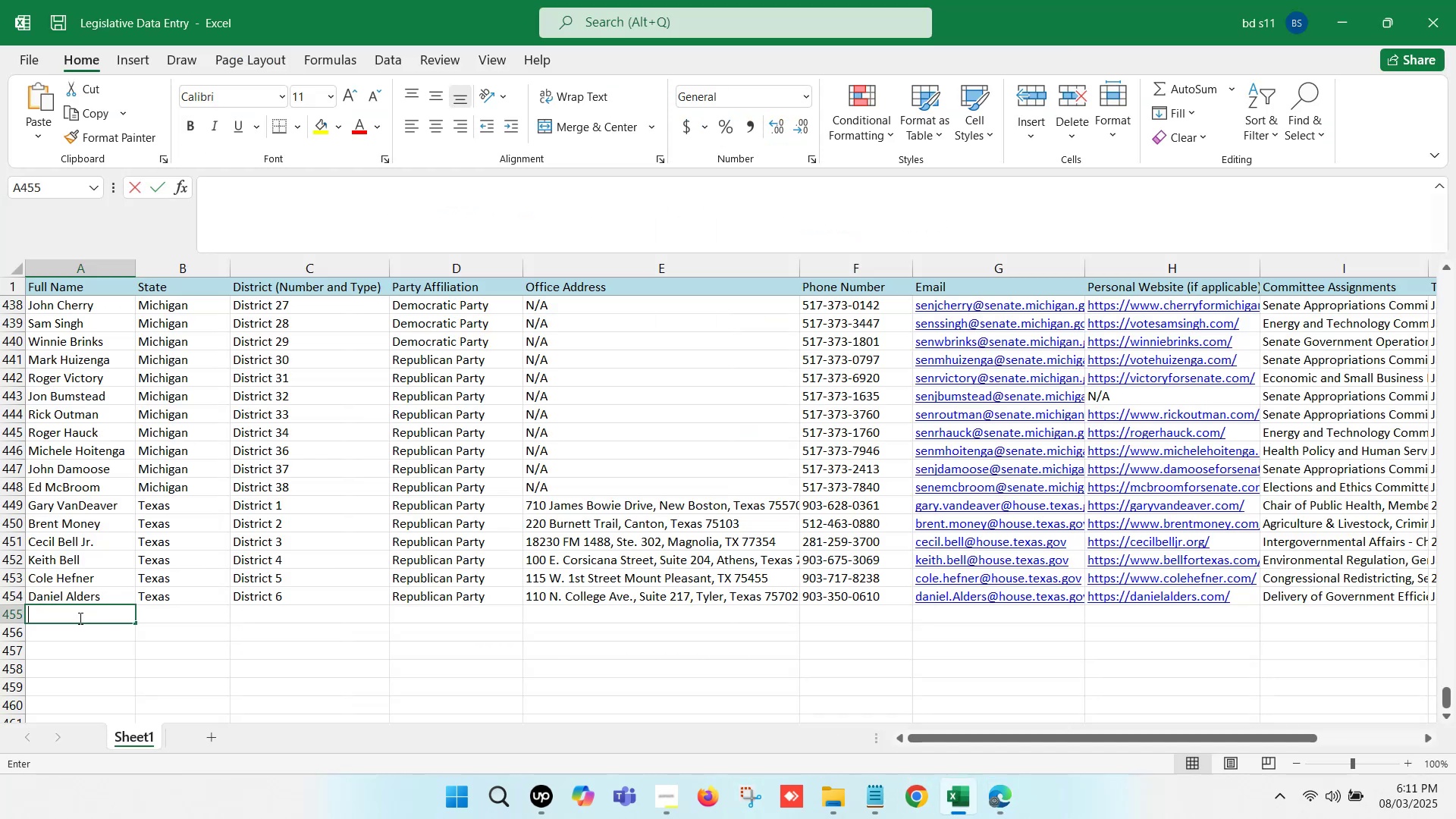 
key(Control+V)
 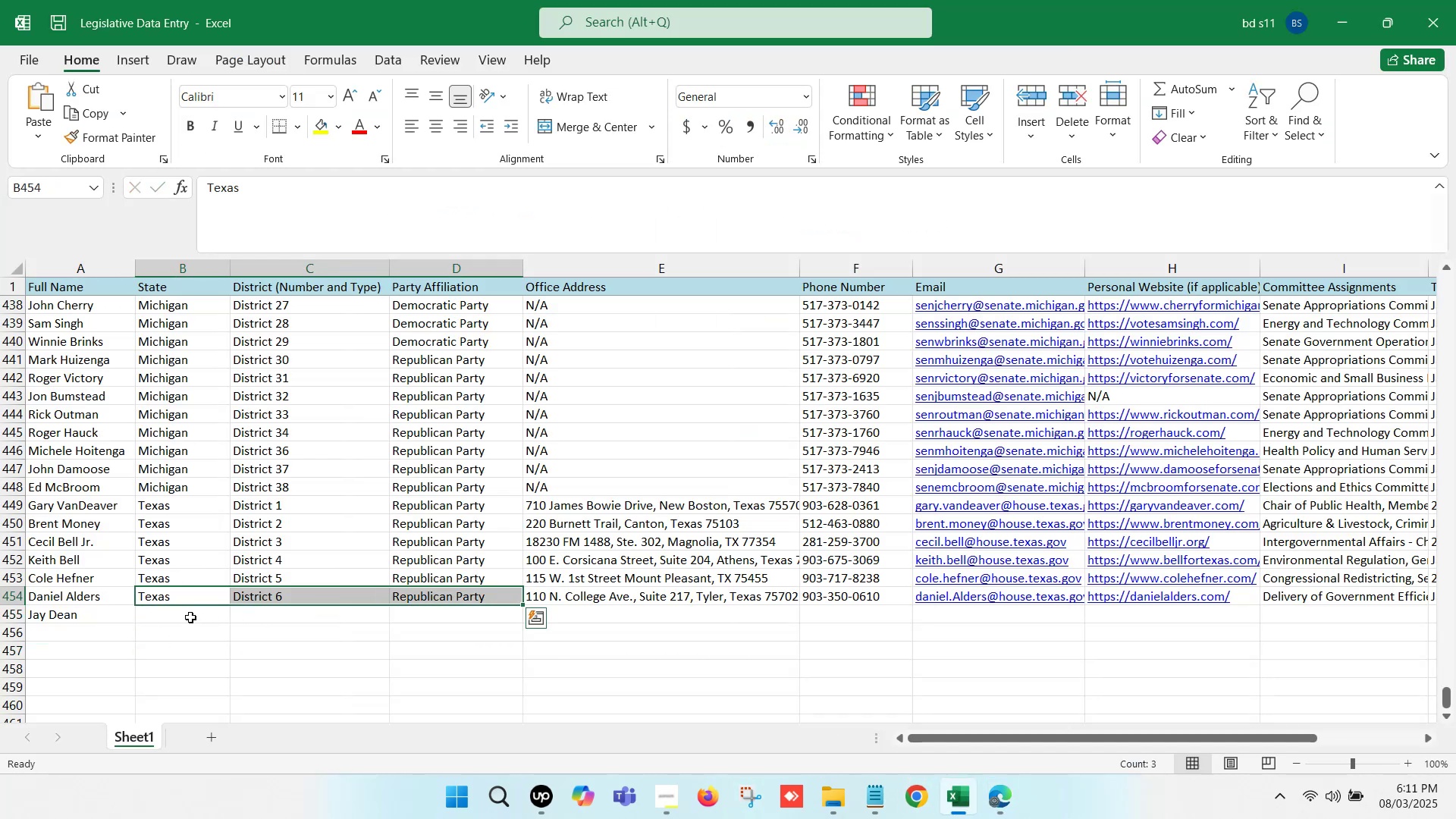 
key(Control+D)
 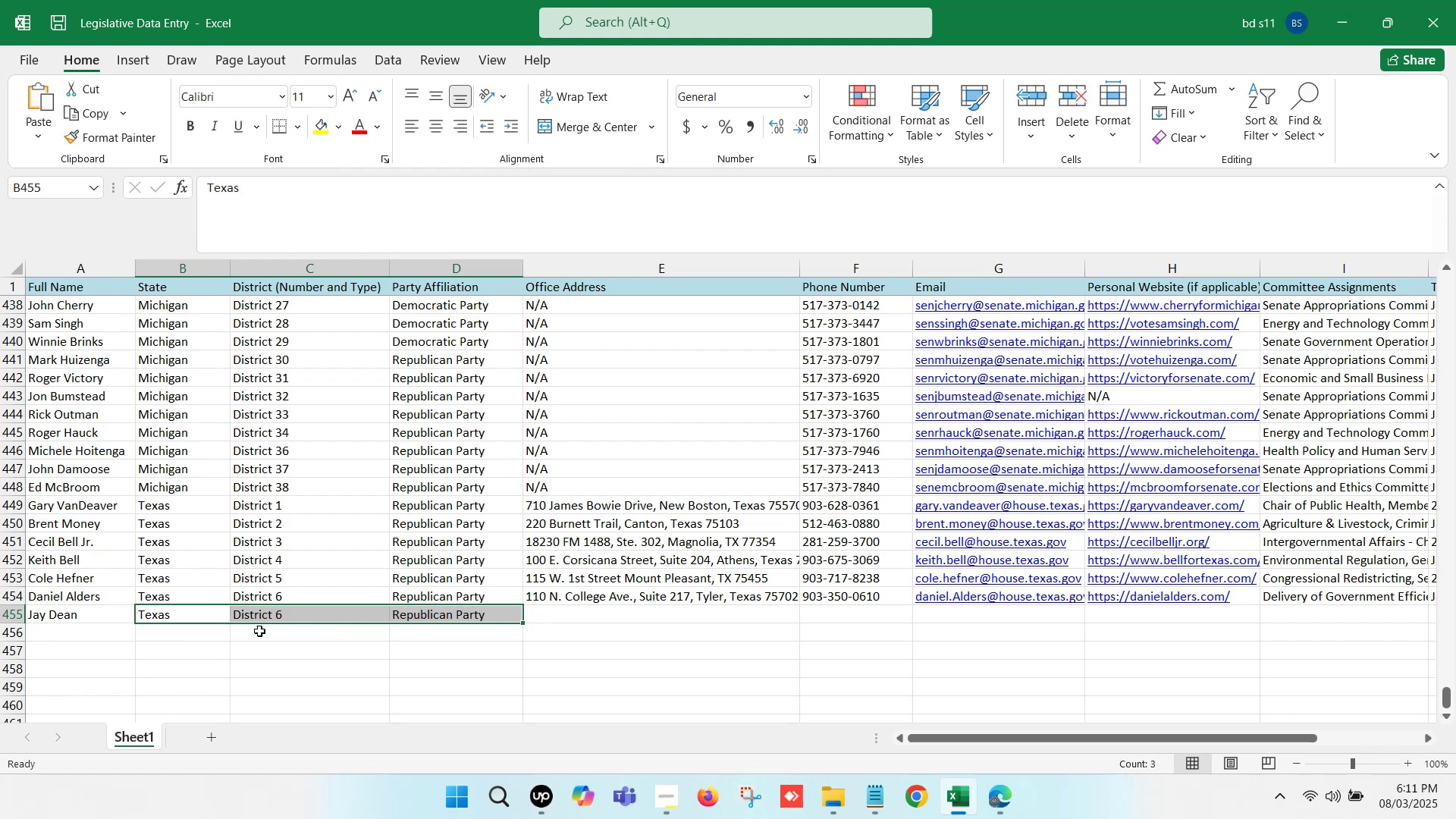 
double_click([310, 616])
 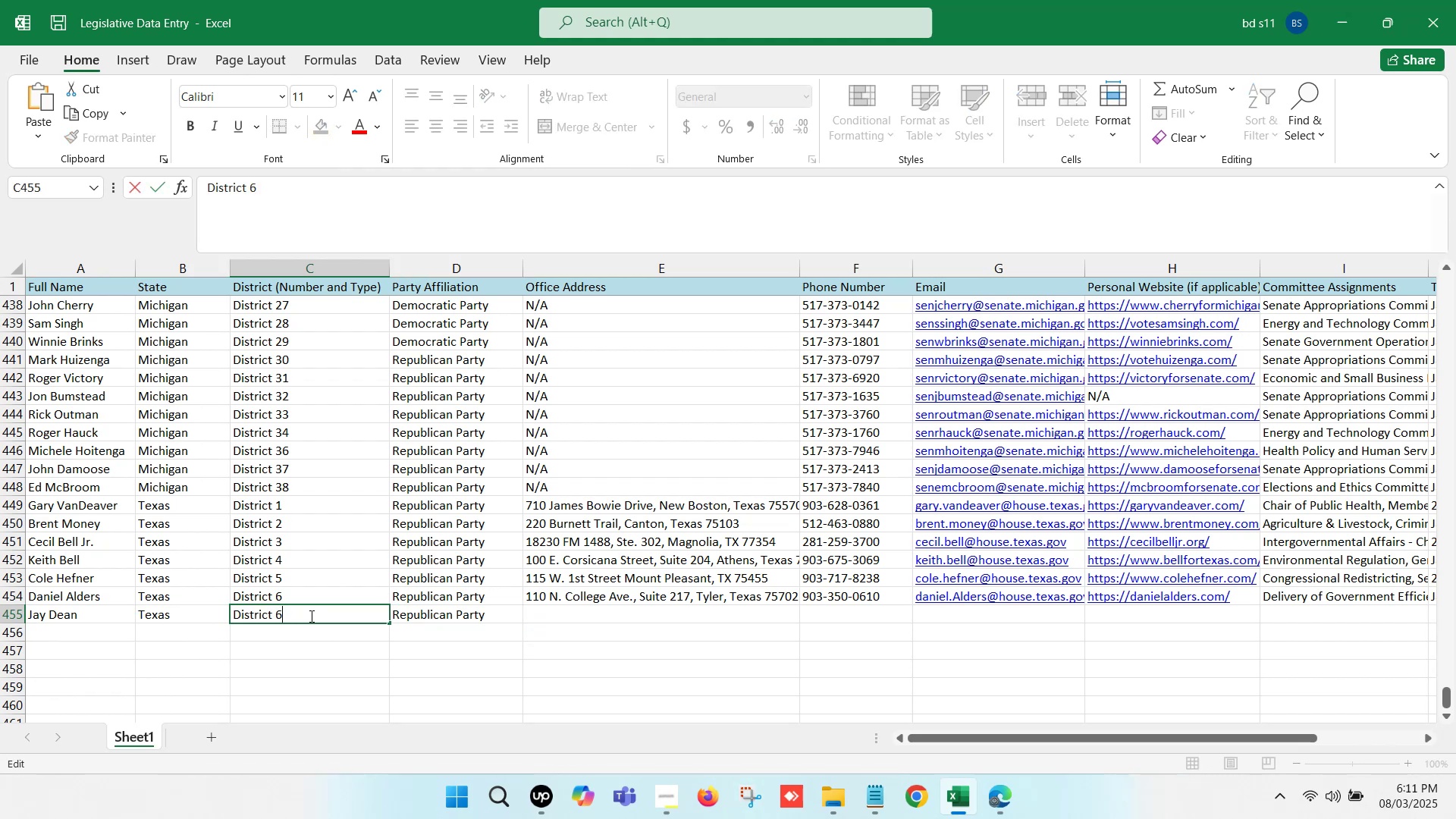 
key(Backspace)
 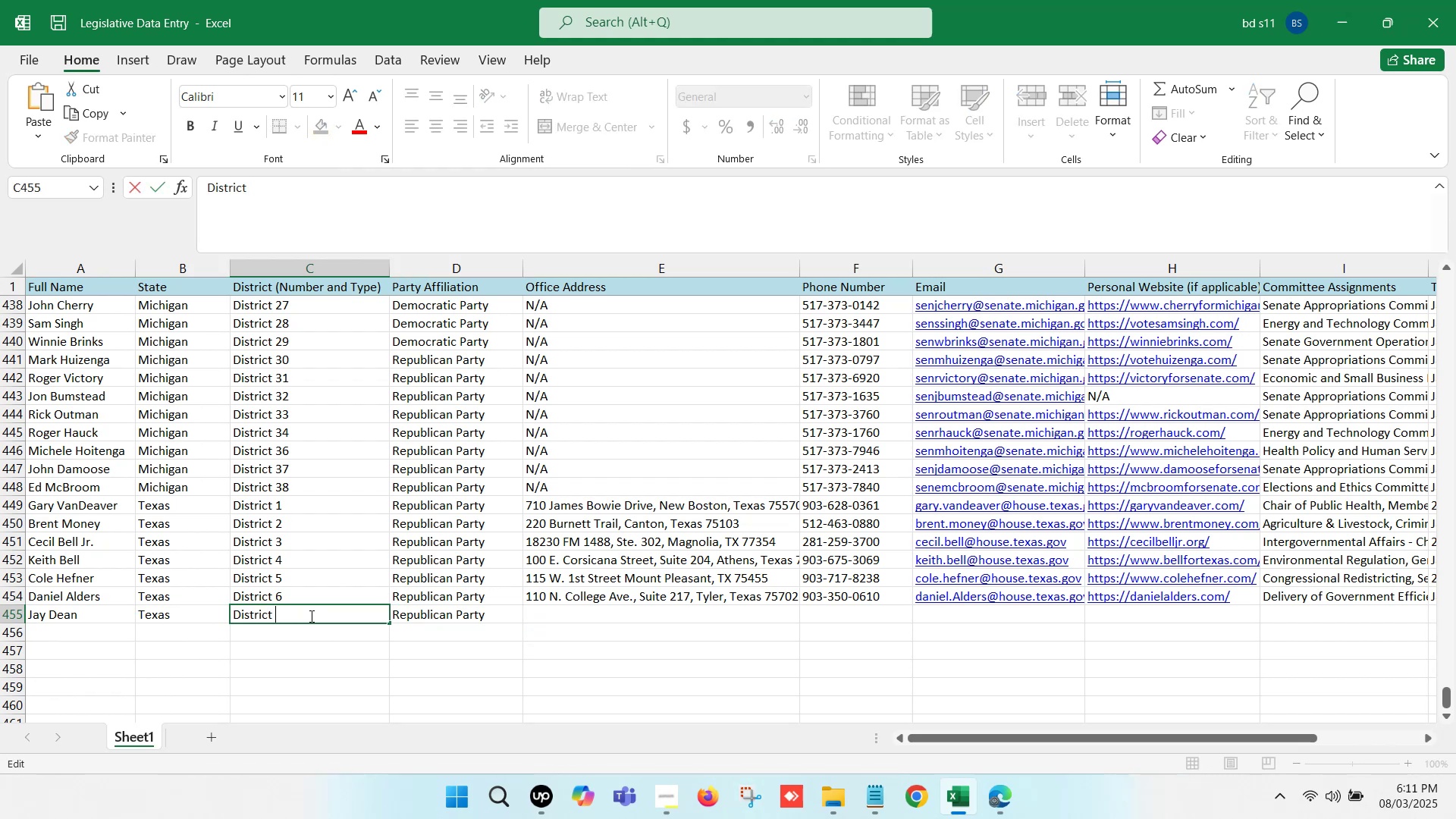 
key(7)
 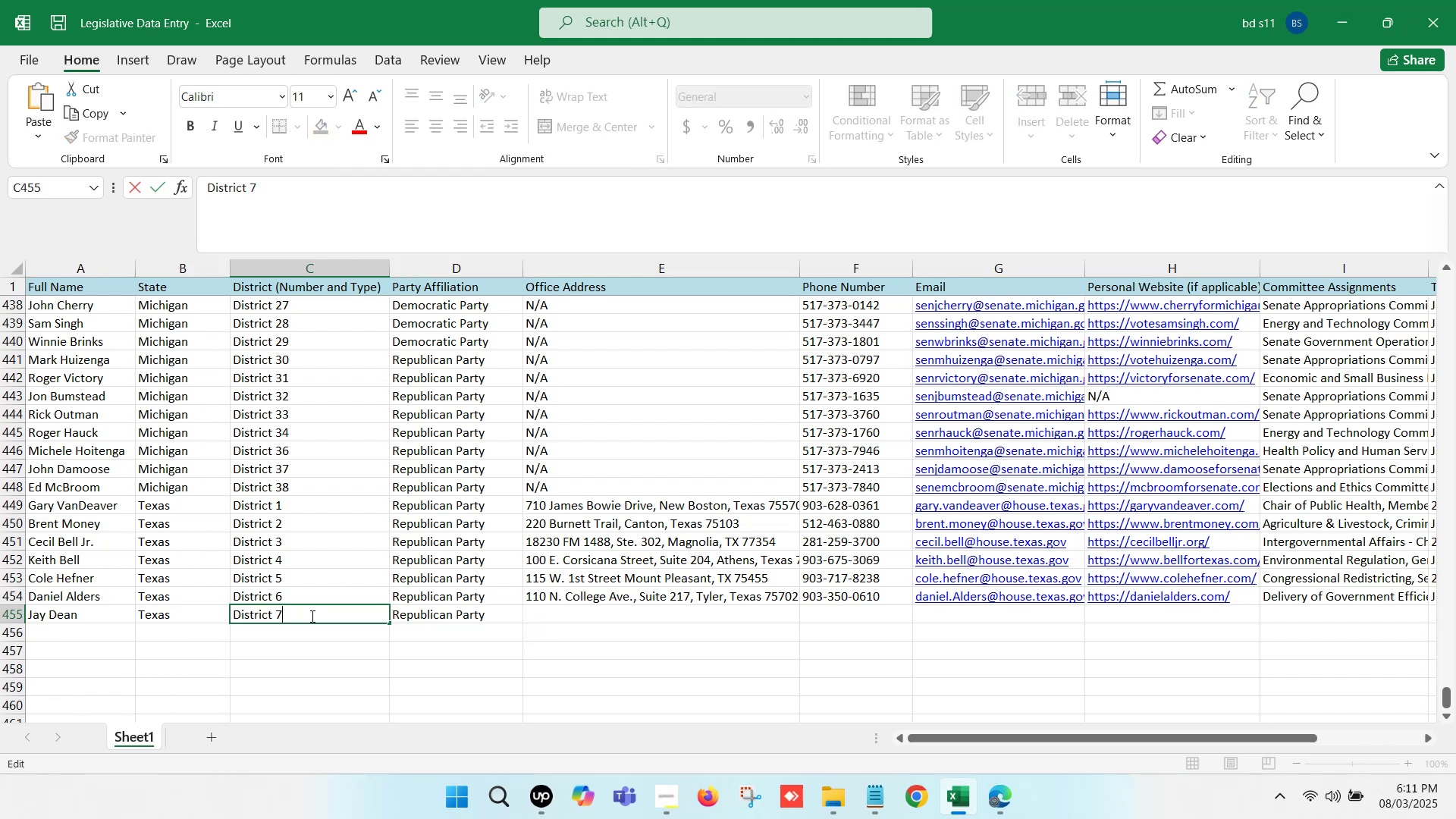 
left_click([394, 631])
 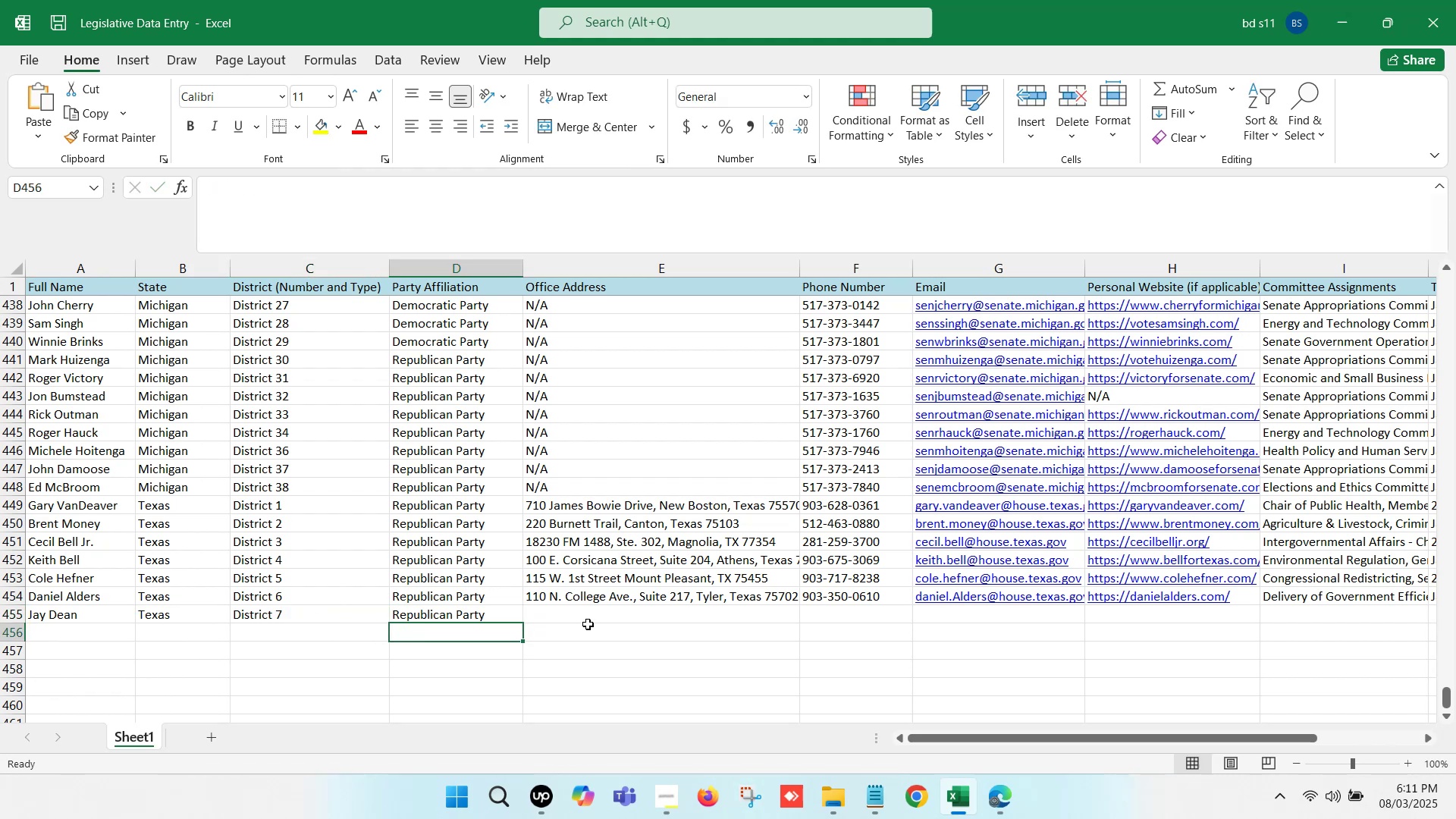 
left_click([590, 617])
 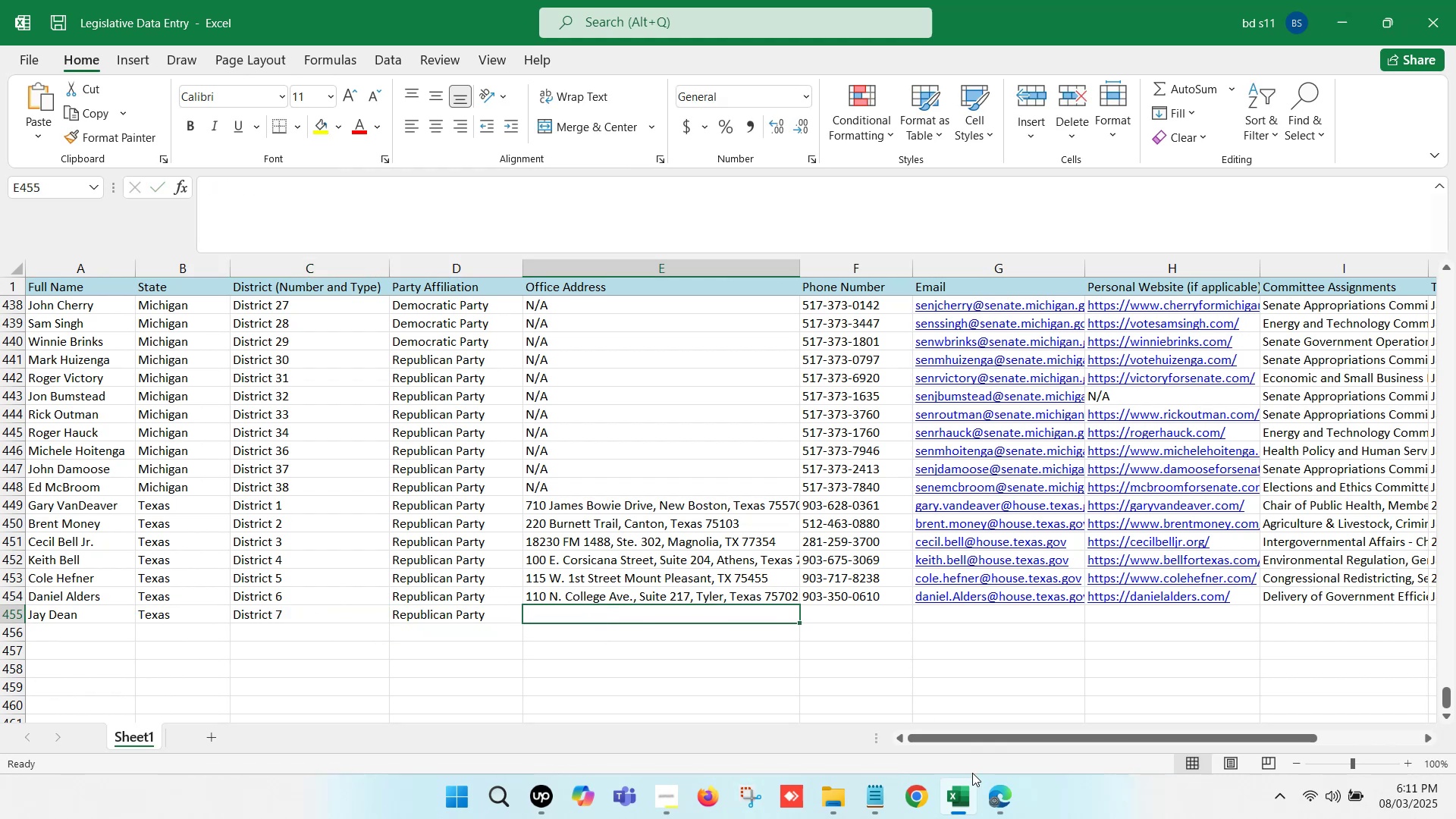 
left_click([989, 789])
 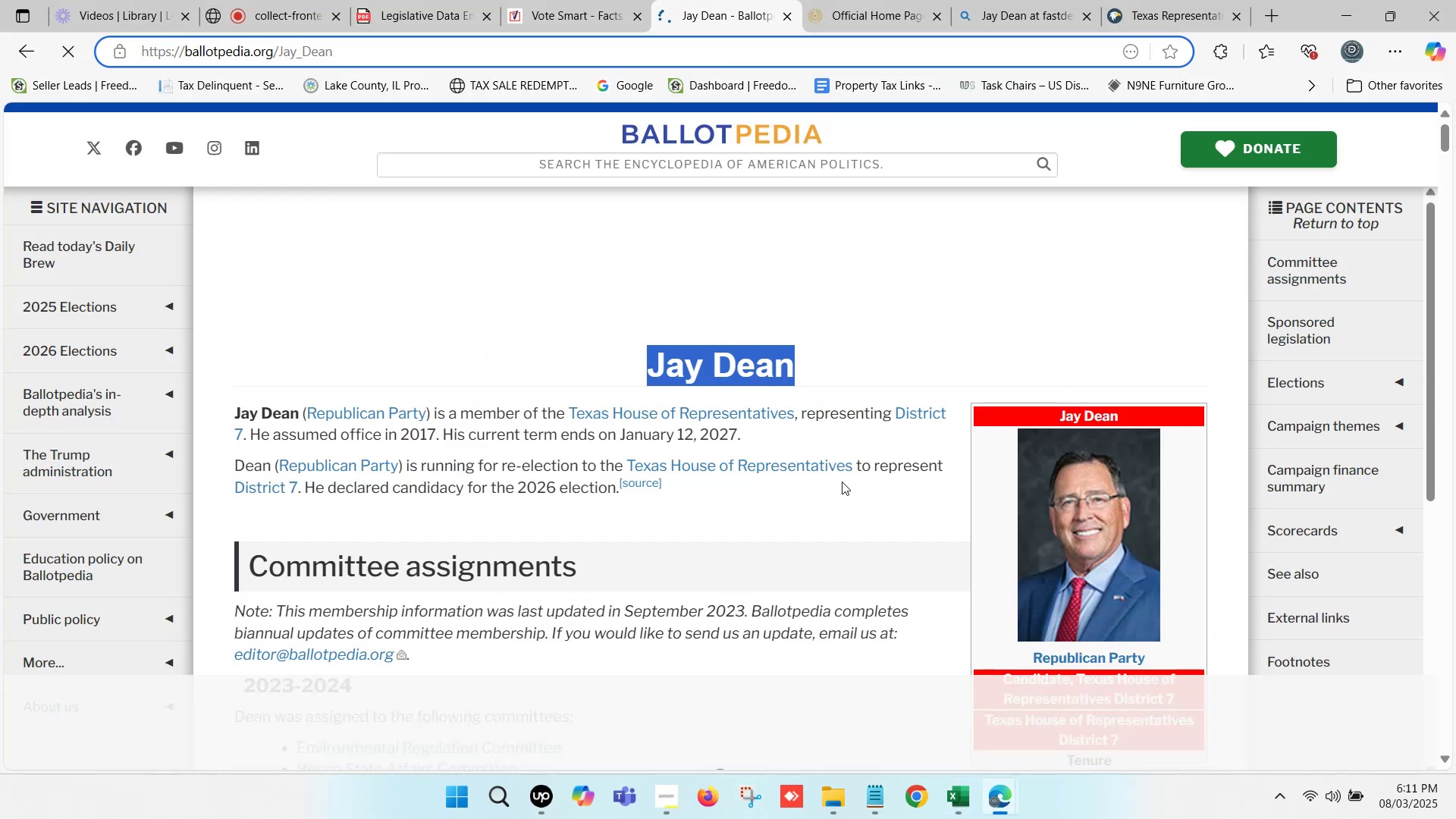 
left_click([900, 0])
 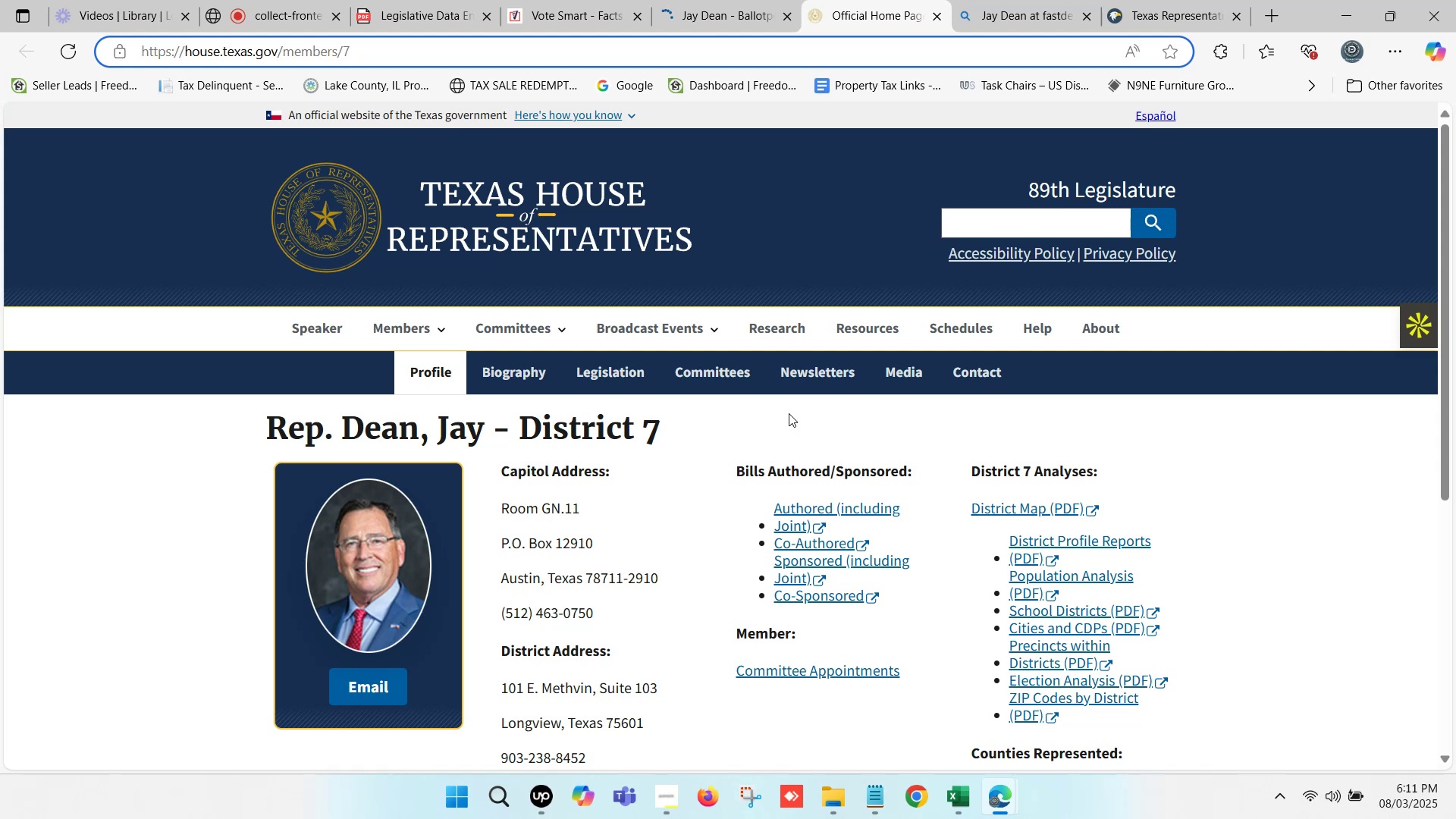 
scroll: coordinate [789, 413], scroll_direction: down, amount: 1.0
 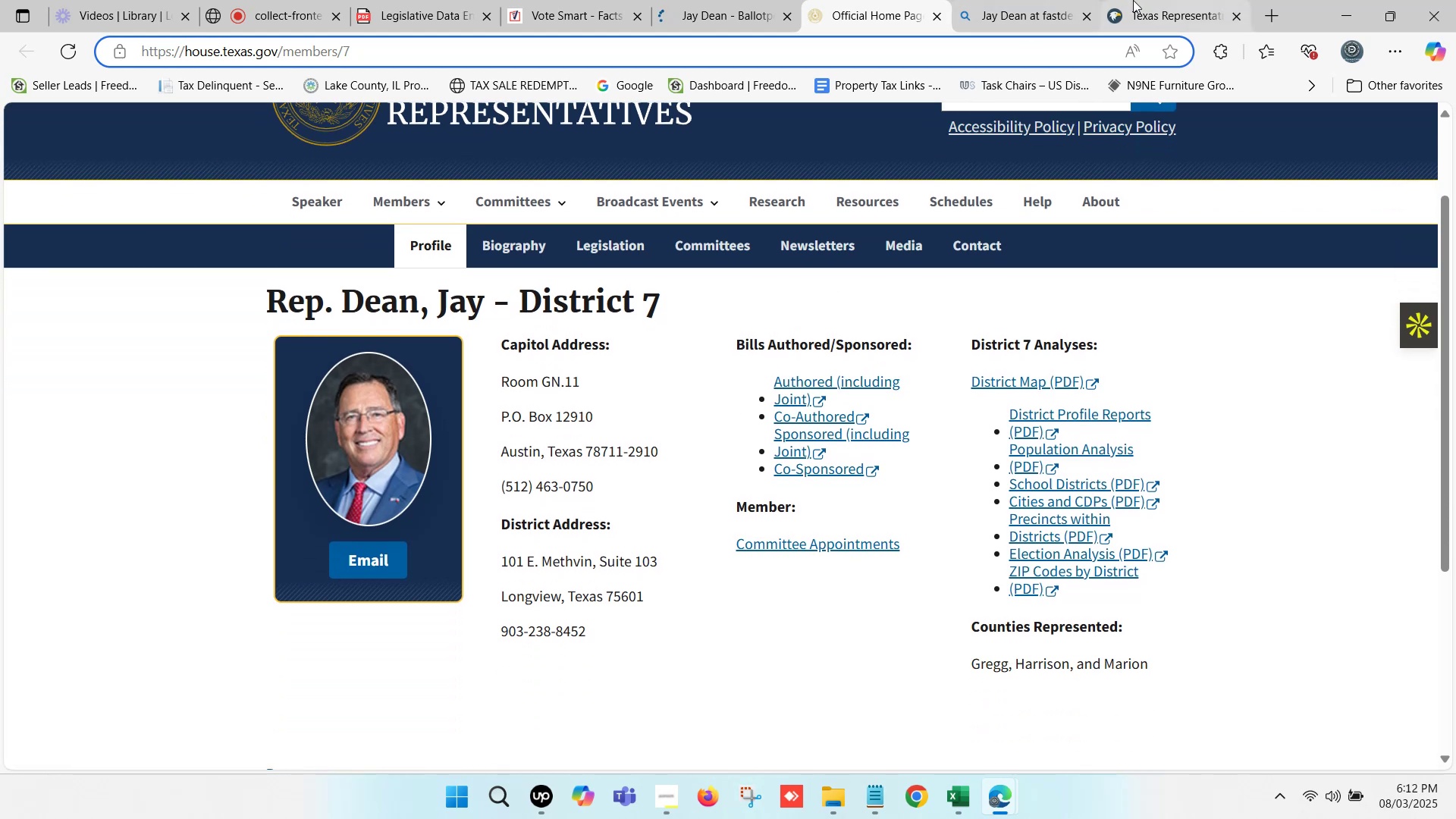 
left_click([1143, 0])
 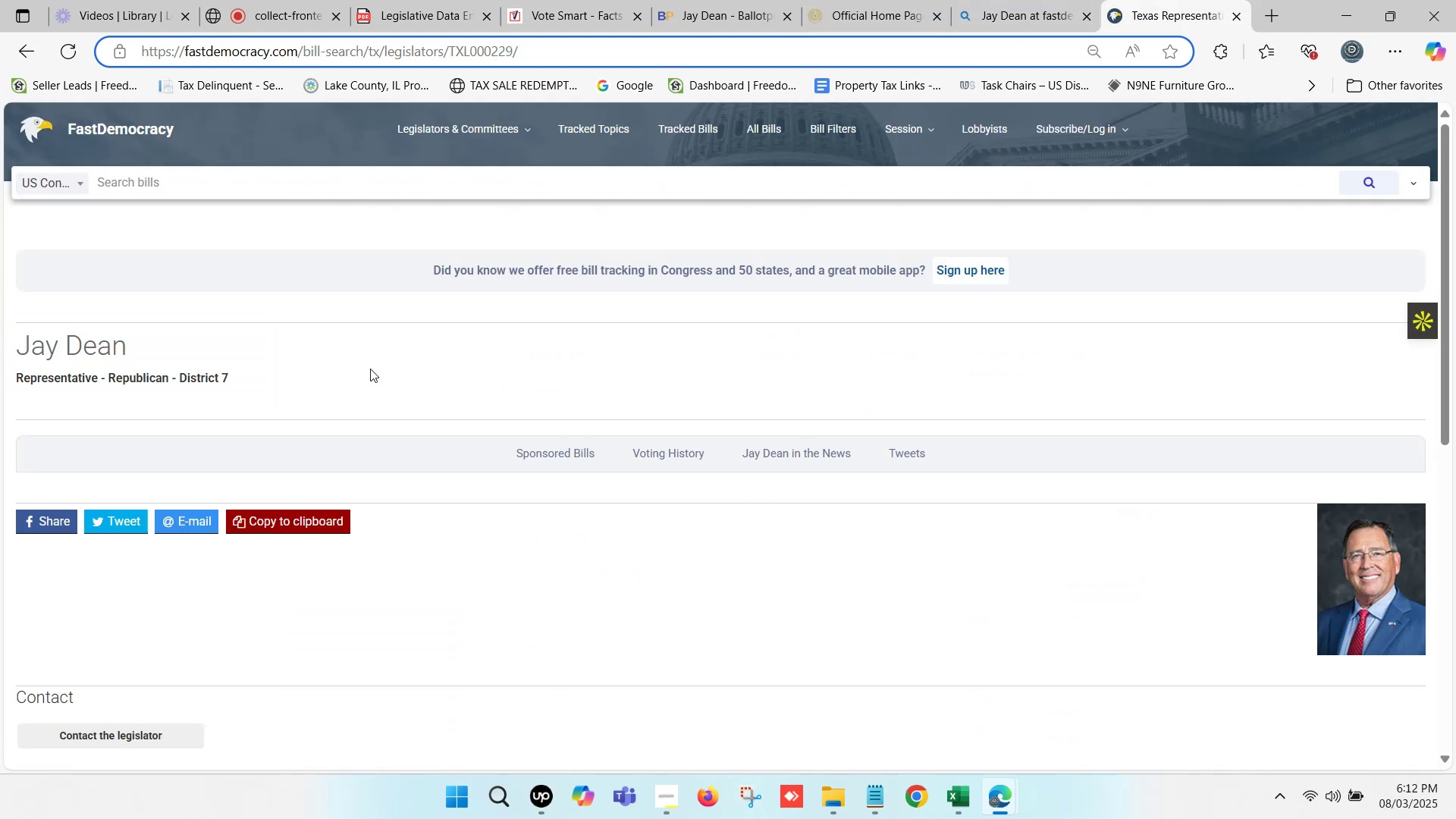 
scroll: coordinate [146, 542], scroll_direction: down, amount: 4.0
 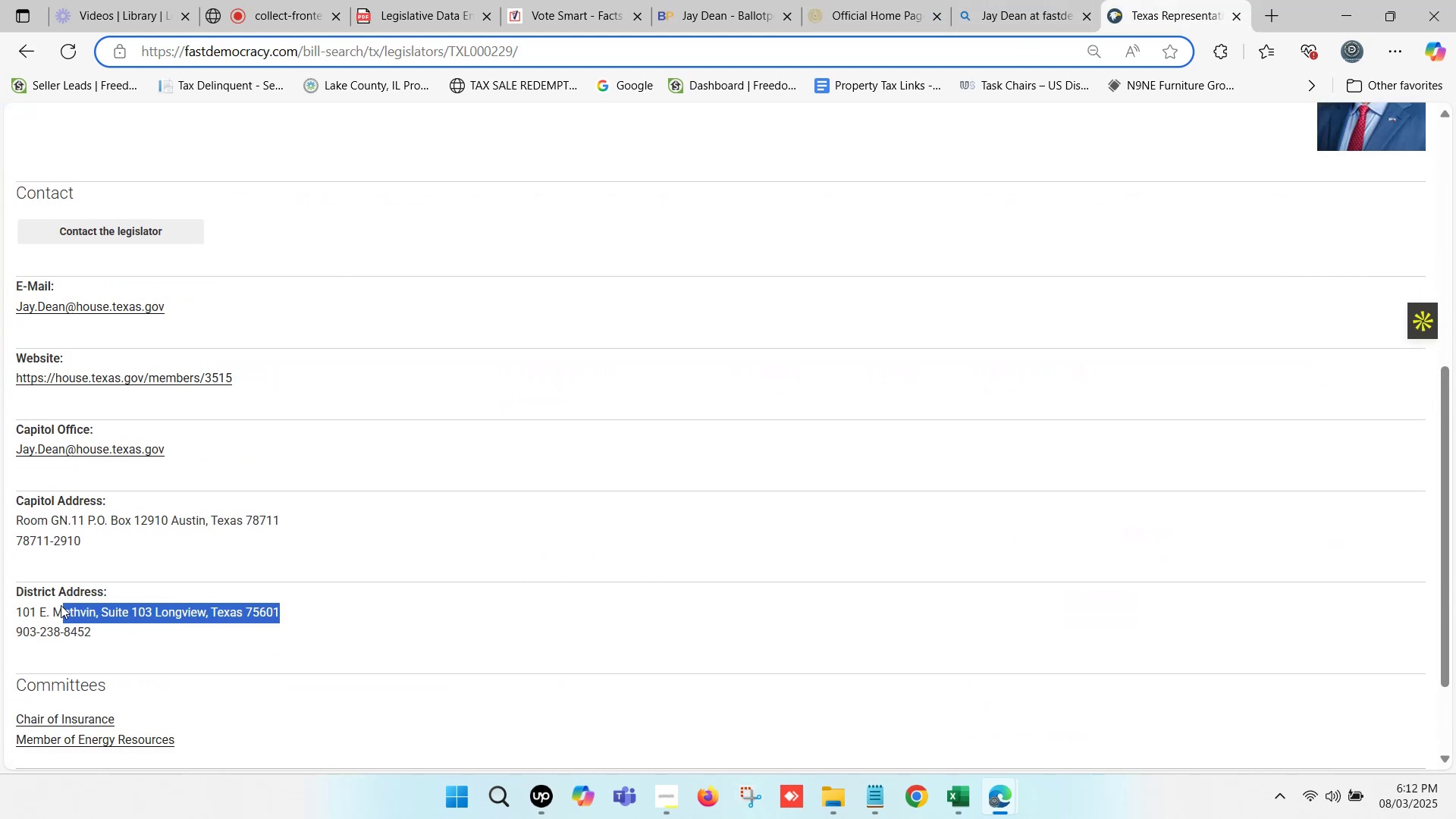 
key(Control+C)
 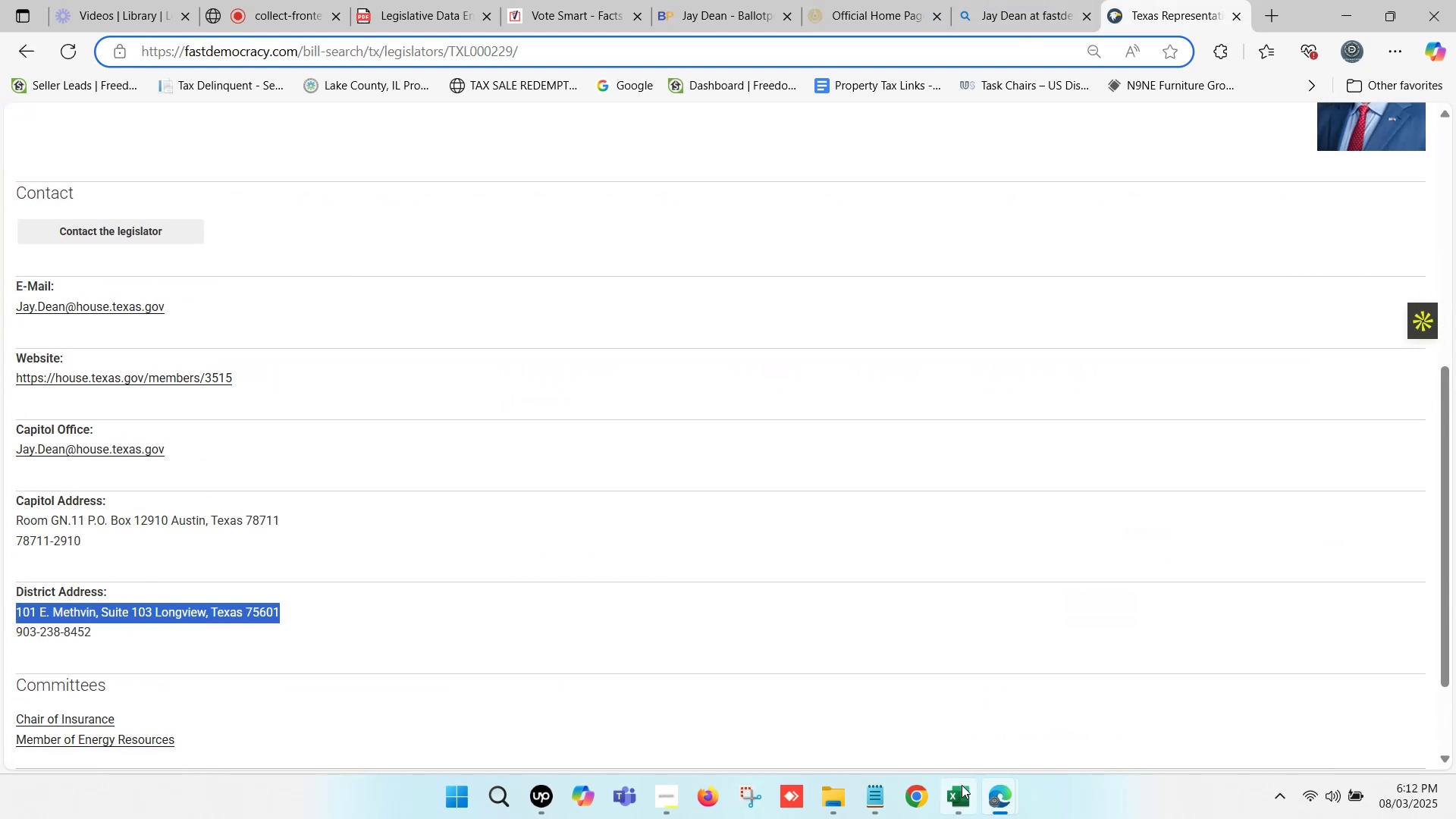 
left_click([962, 785])
 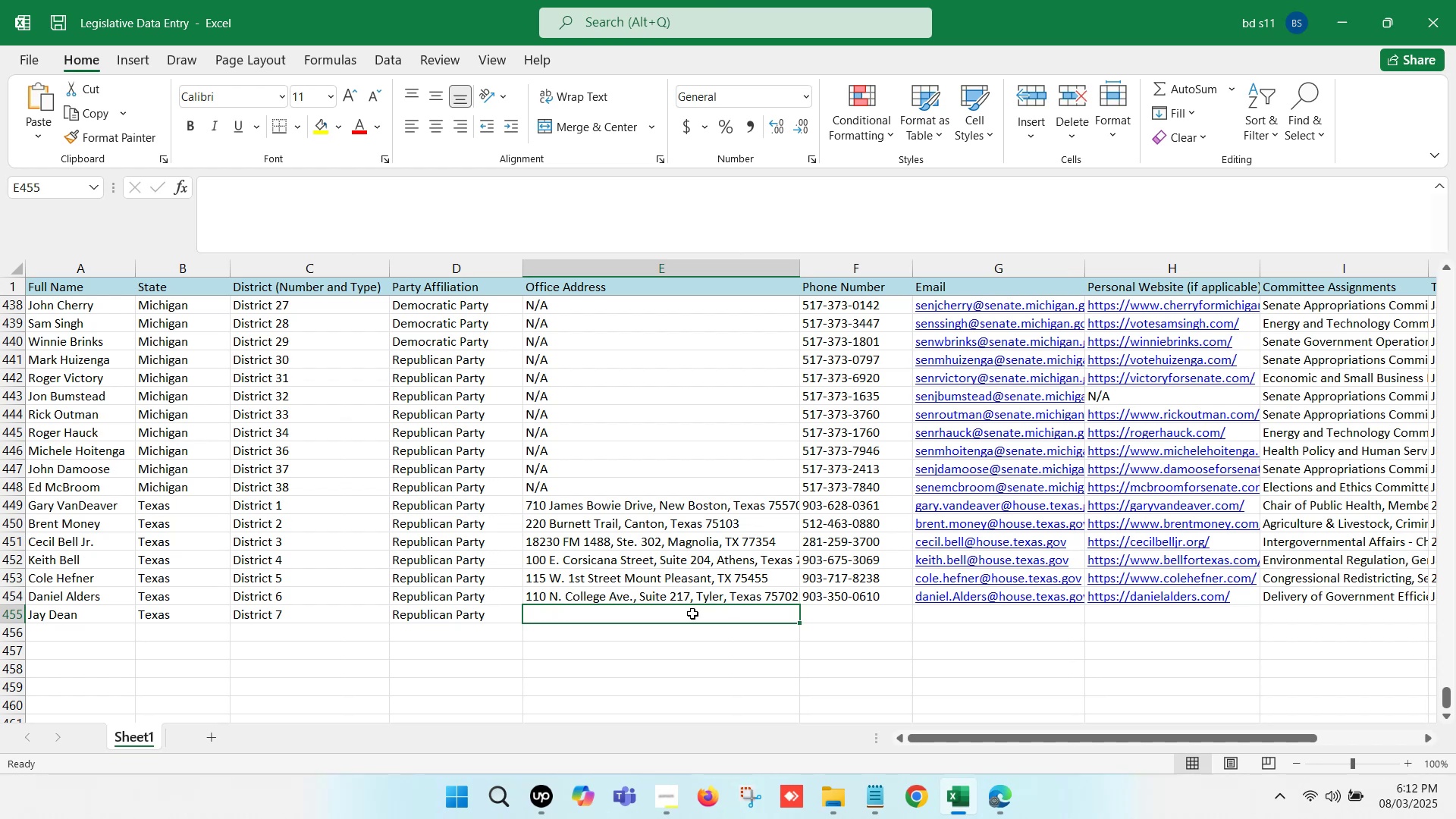 
double_click([692, 613])
 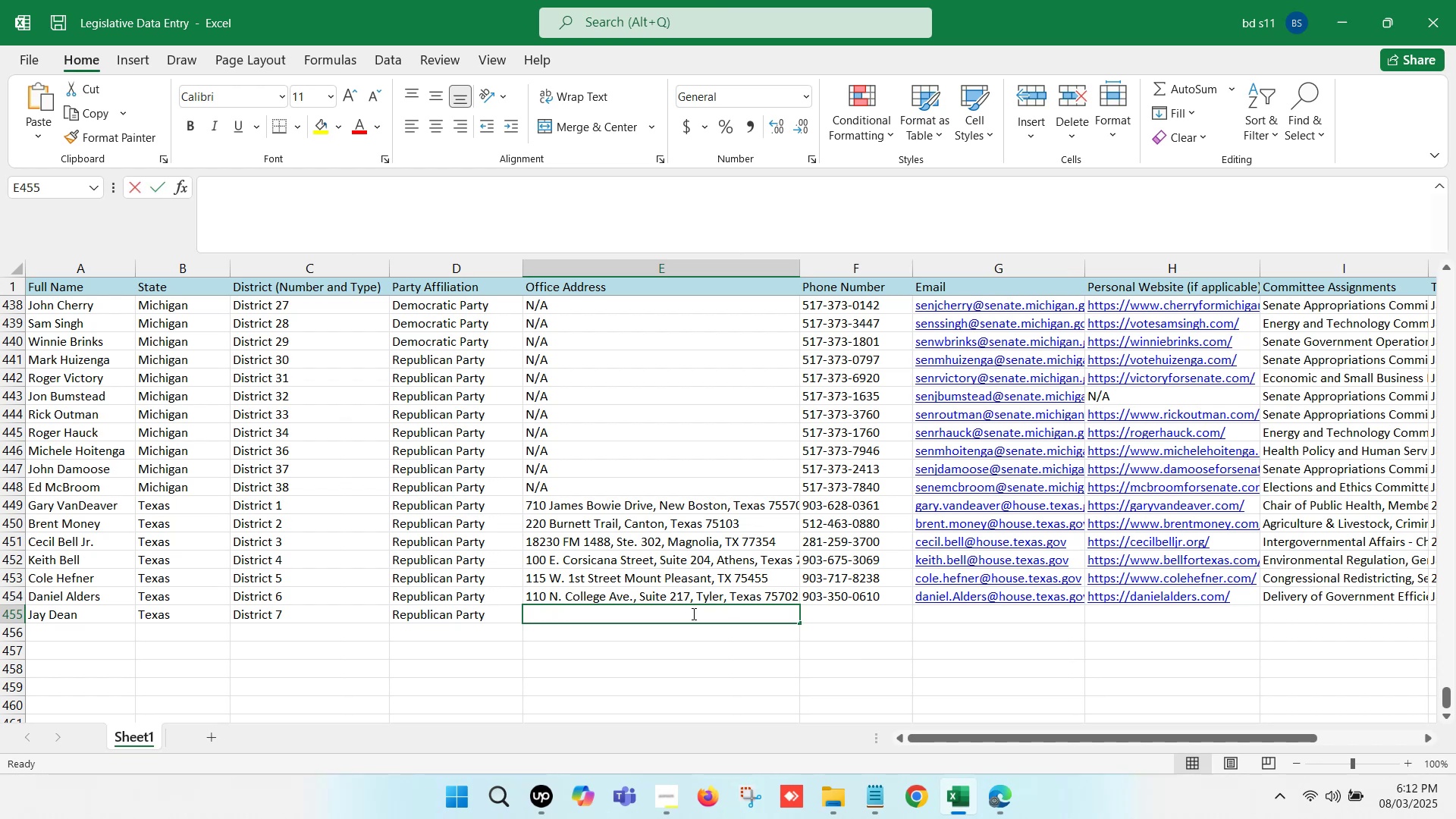 
key(Control+ControlLeft)
 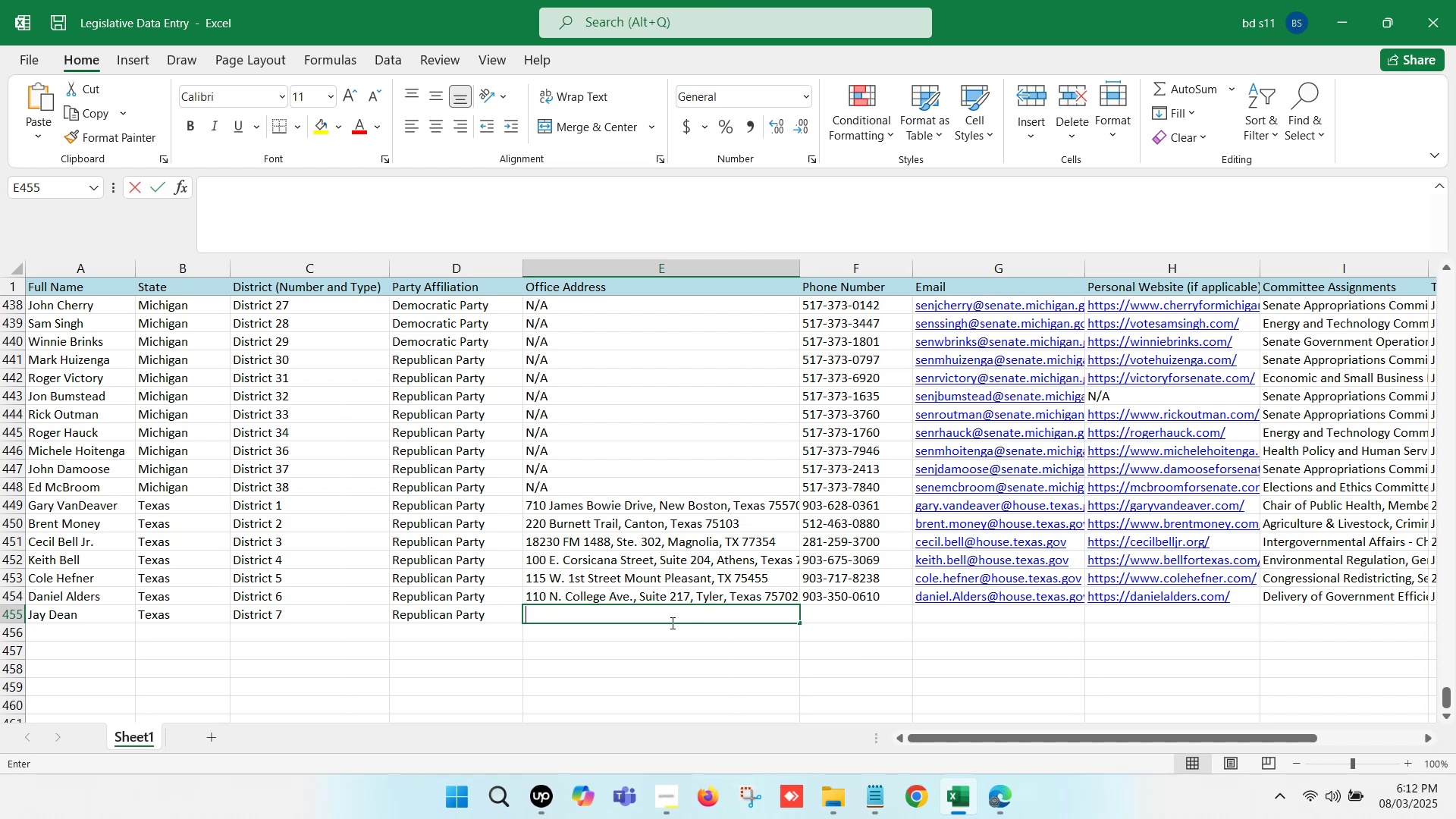 
key(Control+V)
 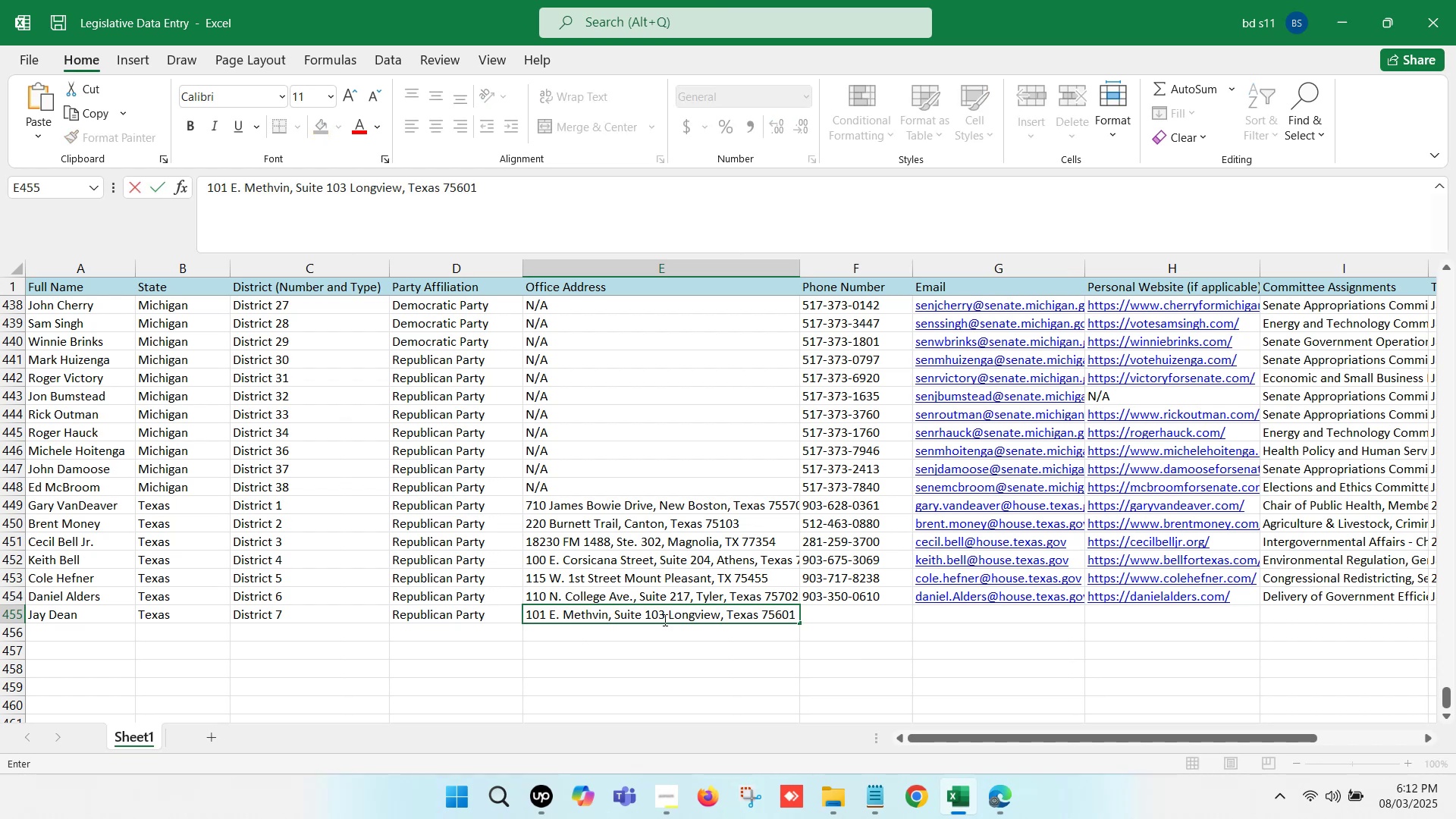 
left_click([664, 619])
 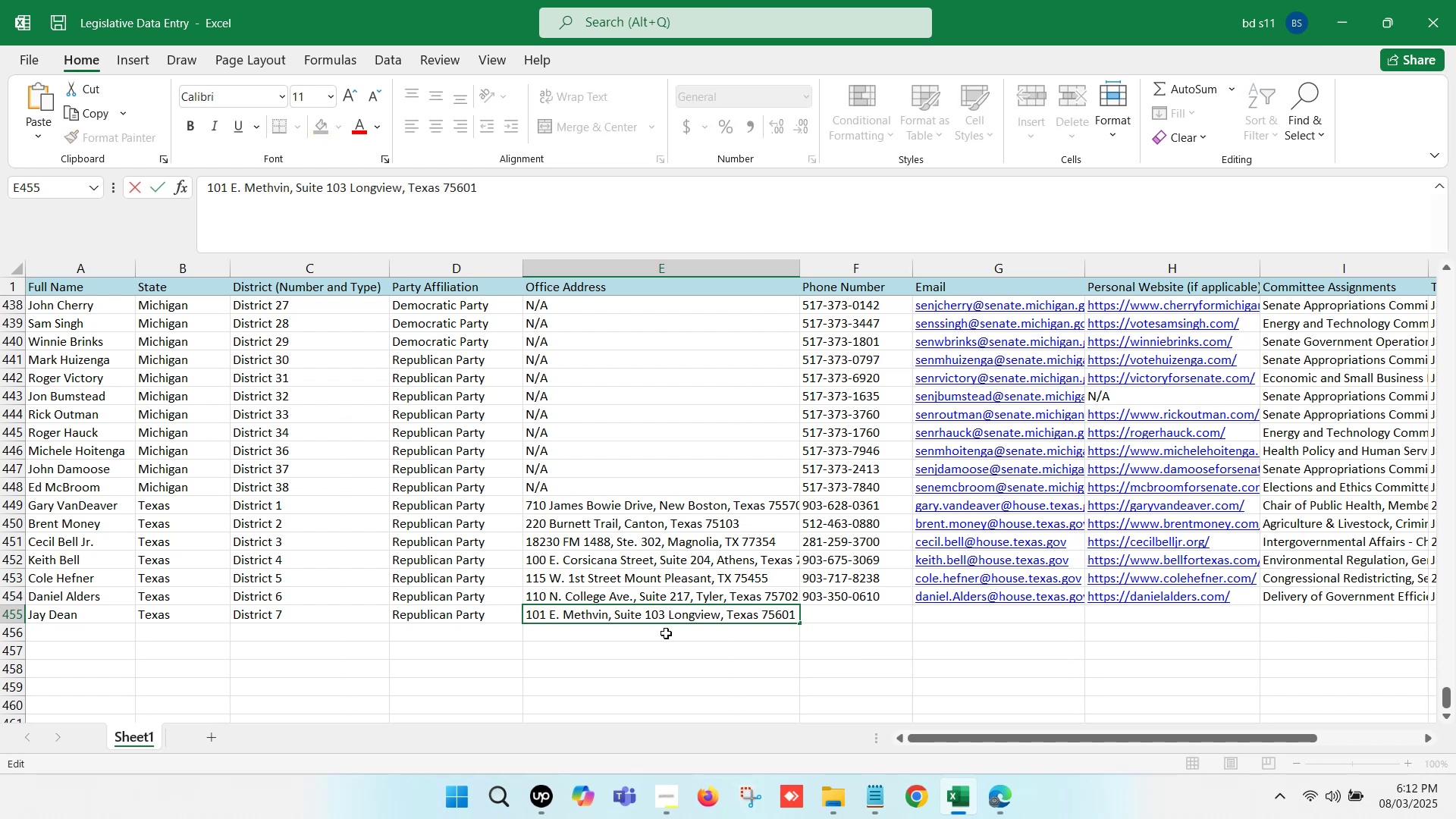 
key(Comma)
 